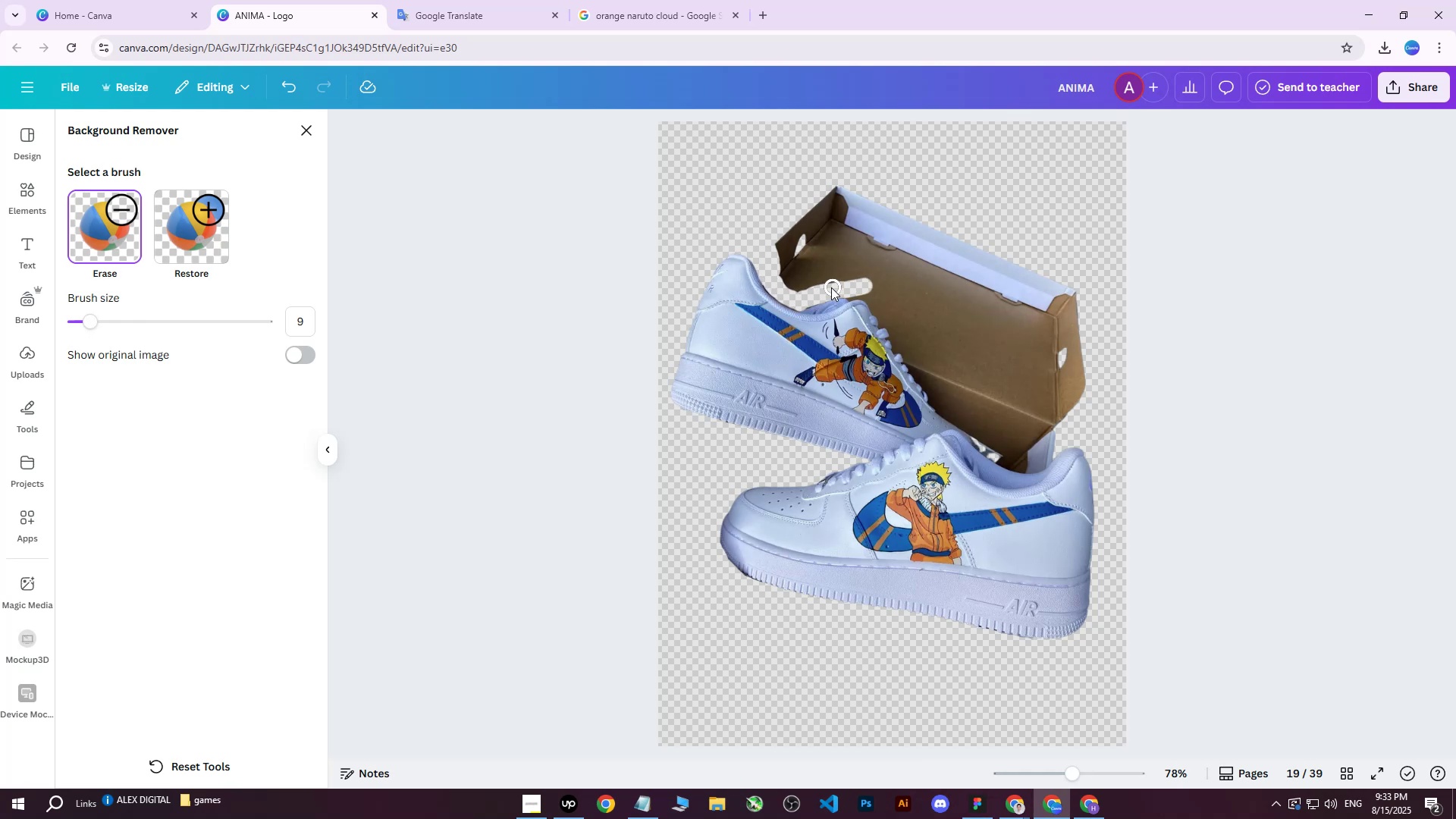 
left_click_drag(start_coordinate=[824, 289], to_coordinate=[827, 289])
 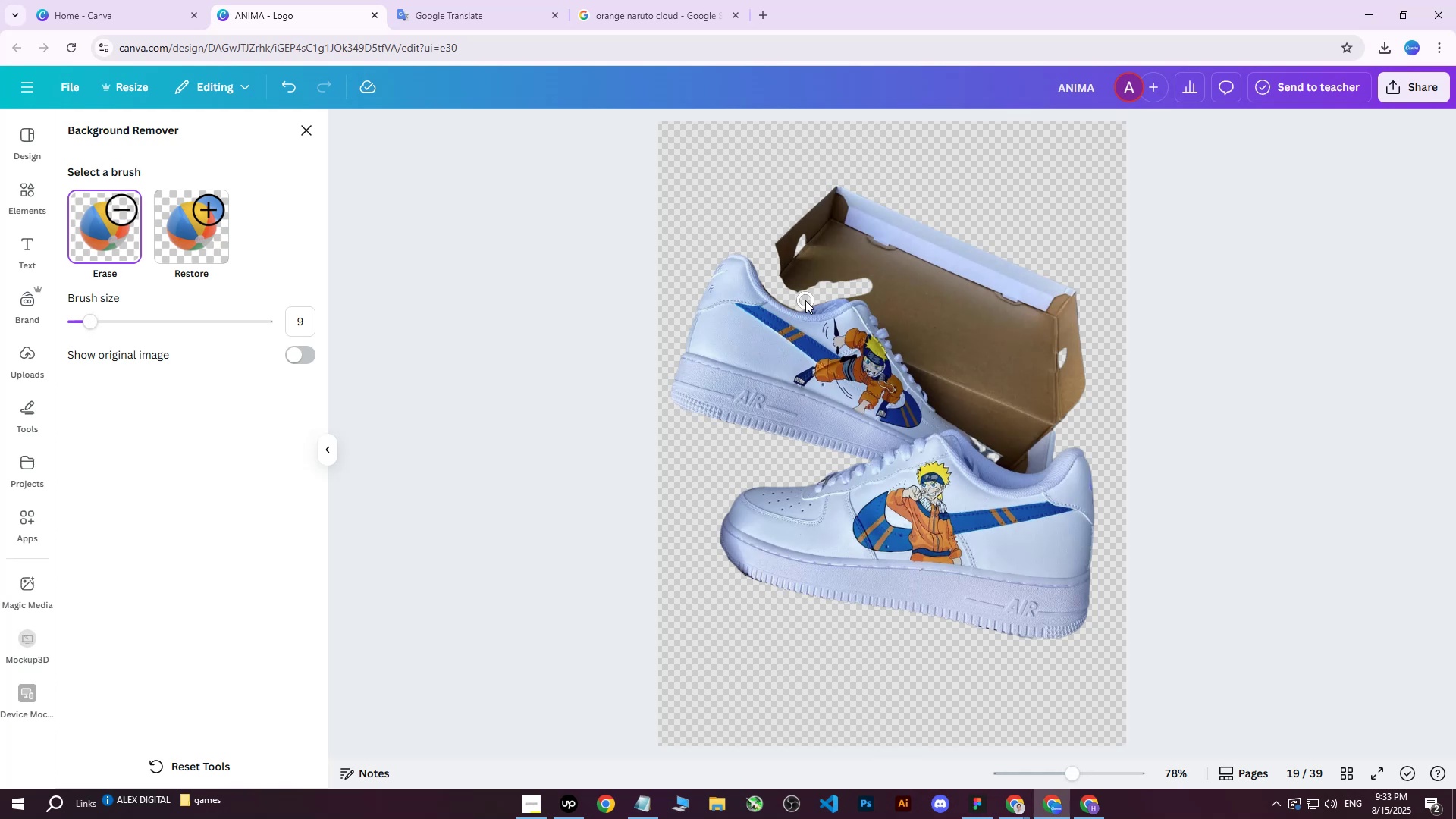 
left_click_drag(start_coordinate=[805, 303], to_coordinate=[808, 301])
 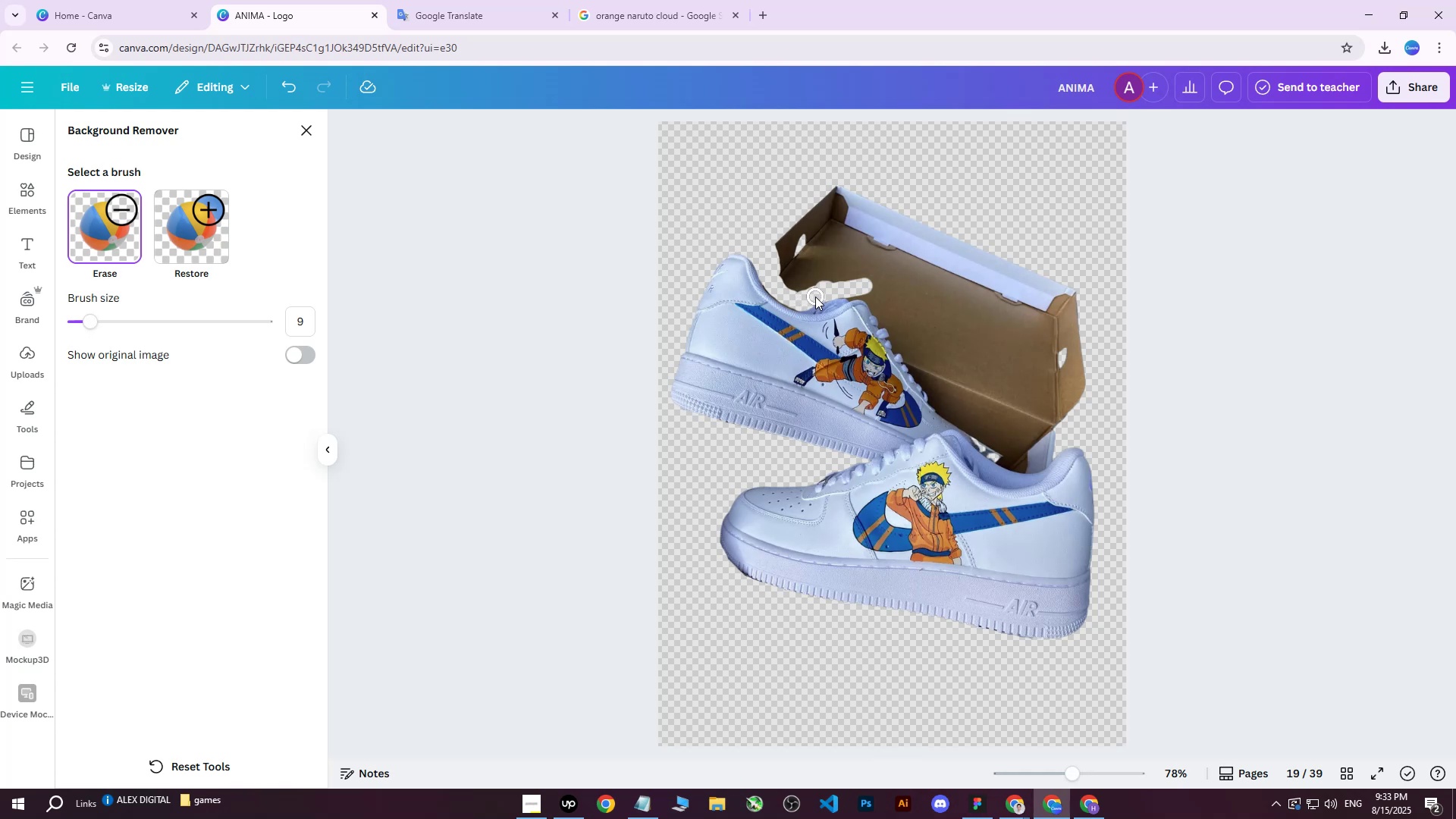 
left_click_drag(start_coordinate=[805, 273], to_coordinate=[861, 216])
 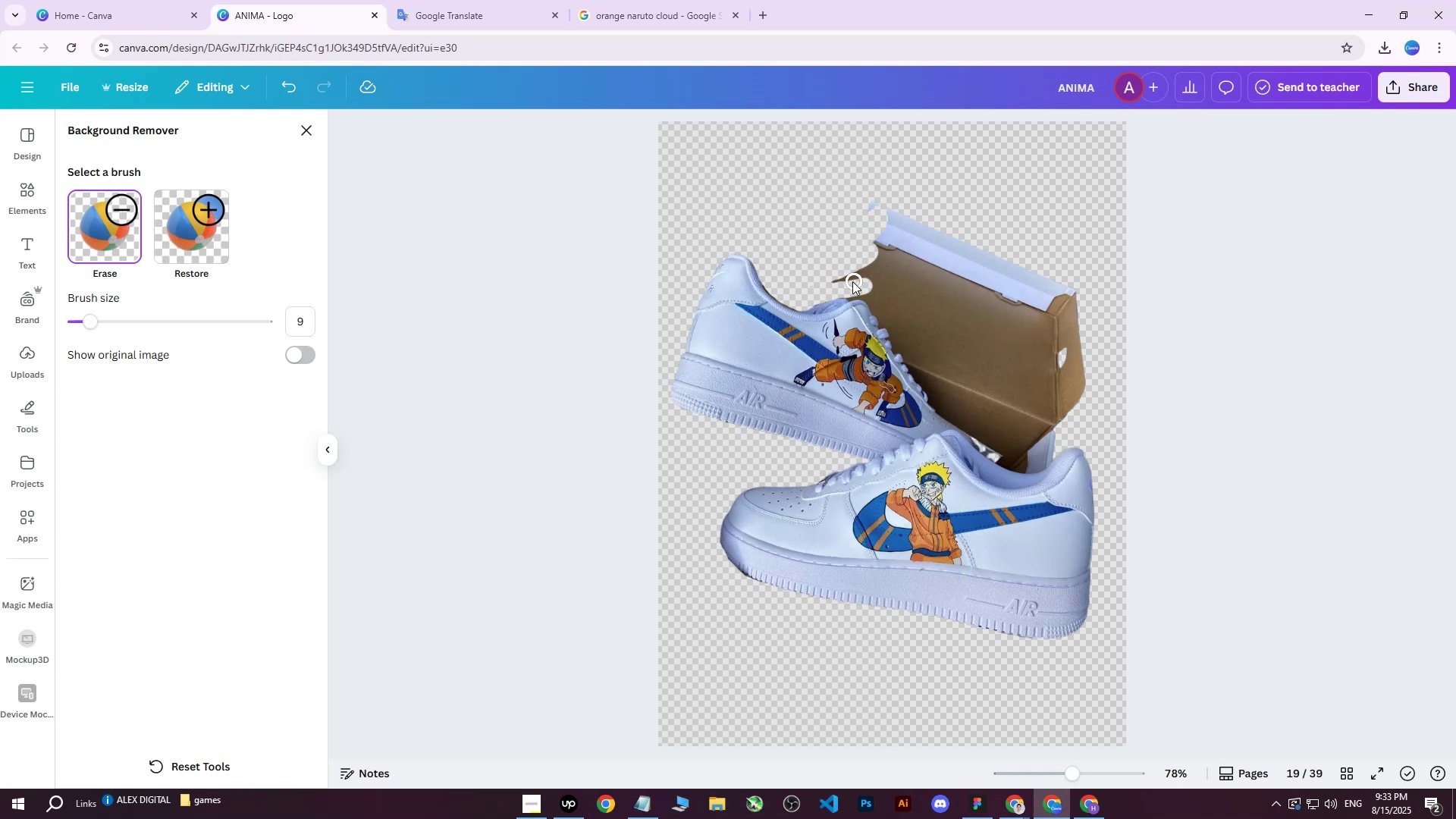 
left_click_drag(start_coordinate=[840, 282], to_coordinate=[1023, 301])
 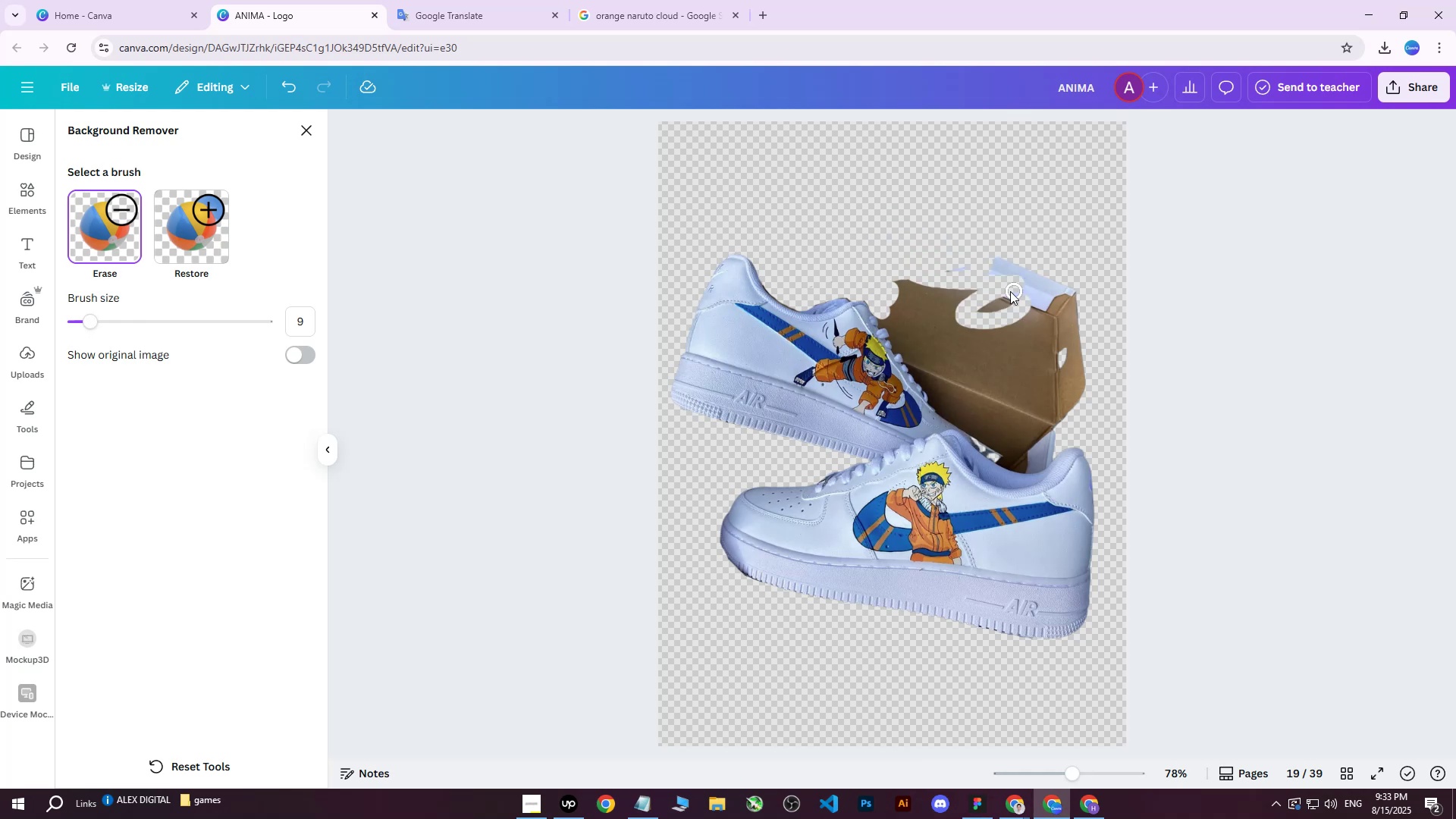 
left_click_drag(start_coordinate=[1003, 292], to_coordinate=[995, 335])
 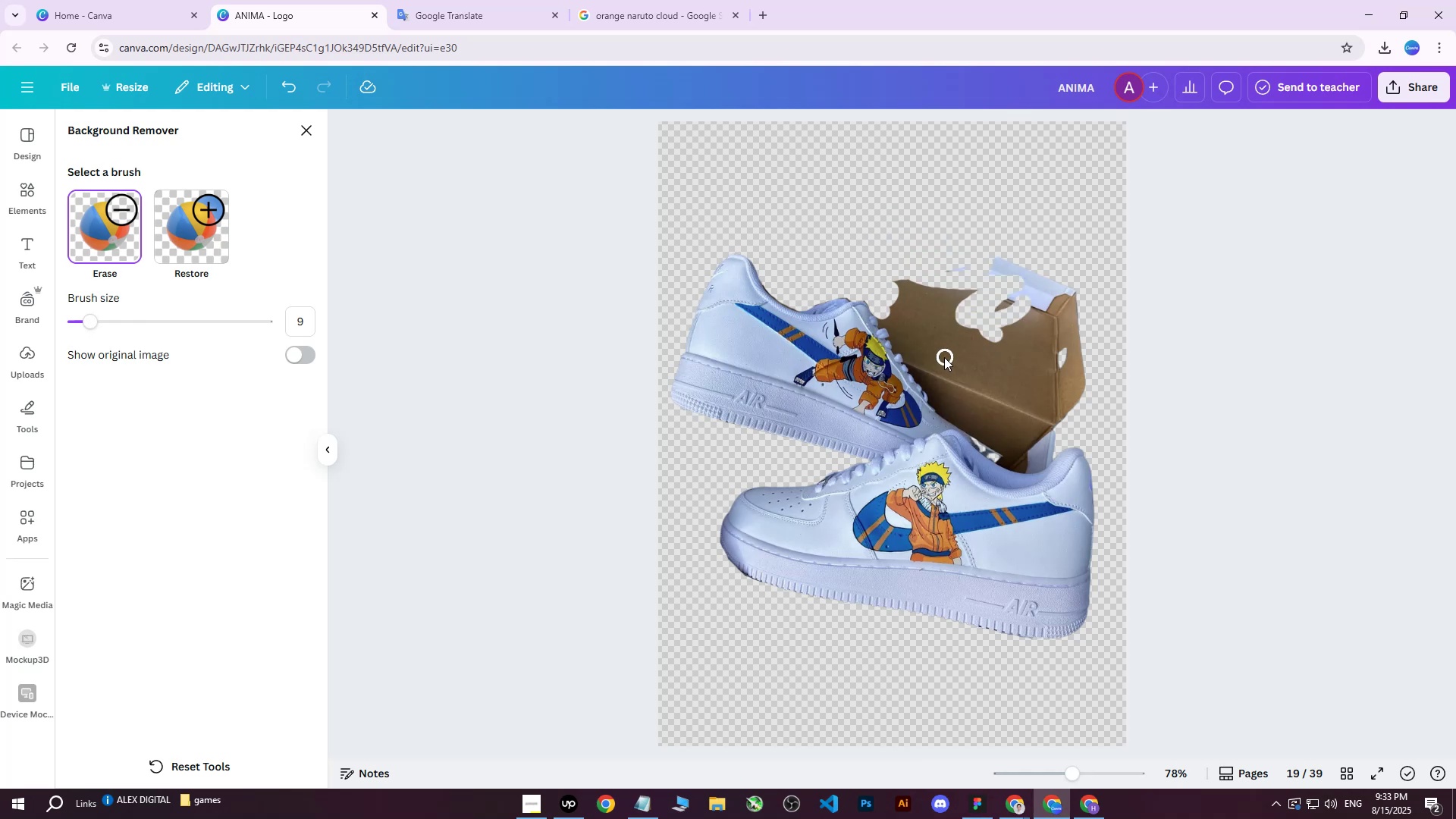 
left_click_drag(start_coordinate=[942, 377], to_coordinate=[999, 433])
 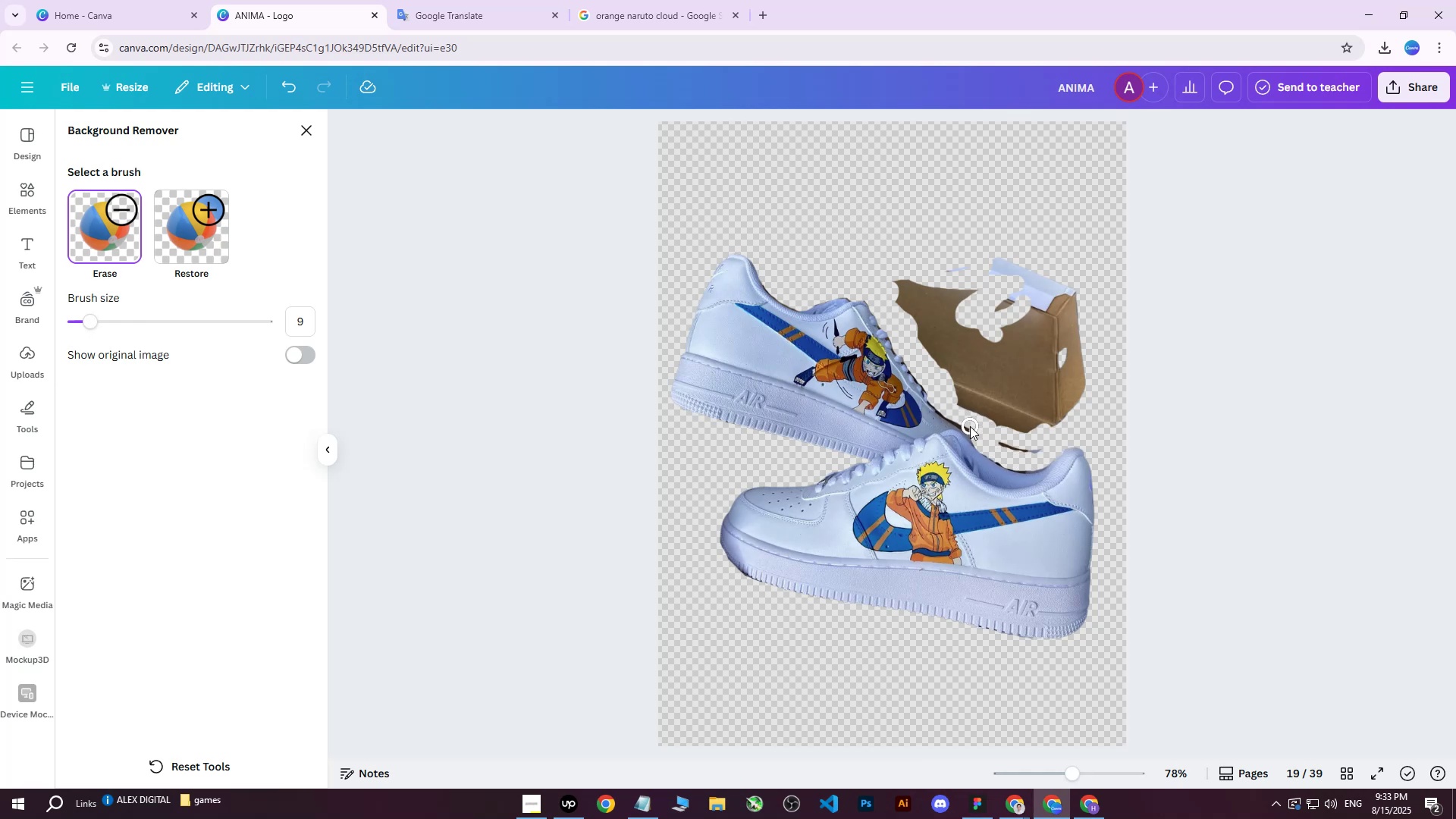 
left_click_drag(start_coordinate=[973, 428], to_coordinate=[956, 418])
 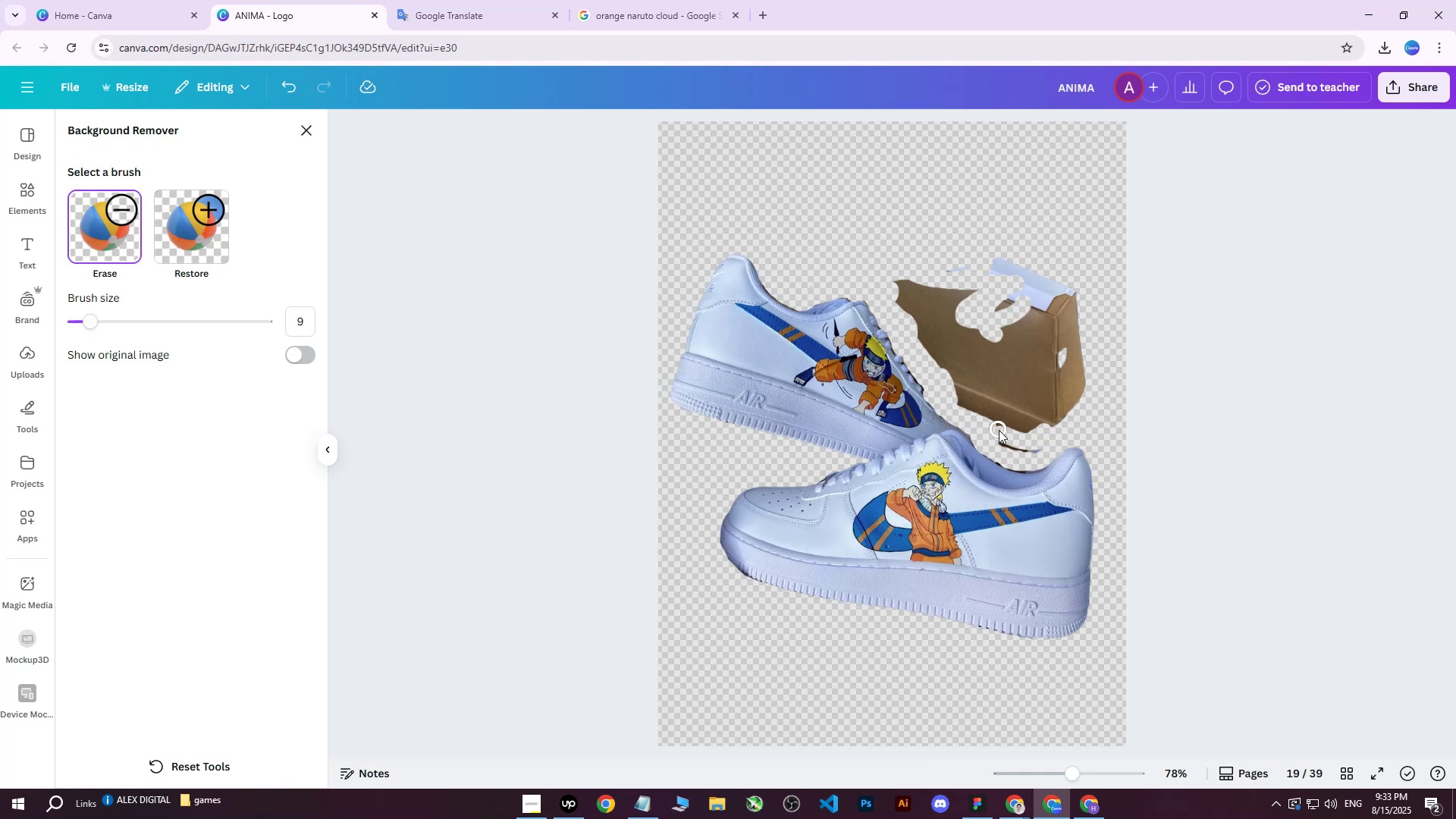 
left_click_drag(start_coordinate=[999, 441], to_coordinate=[998, 390])
 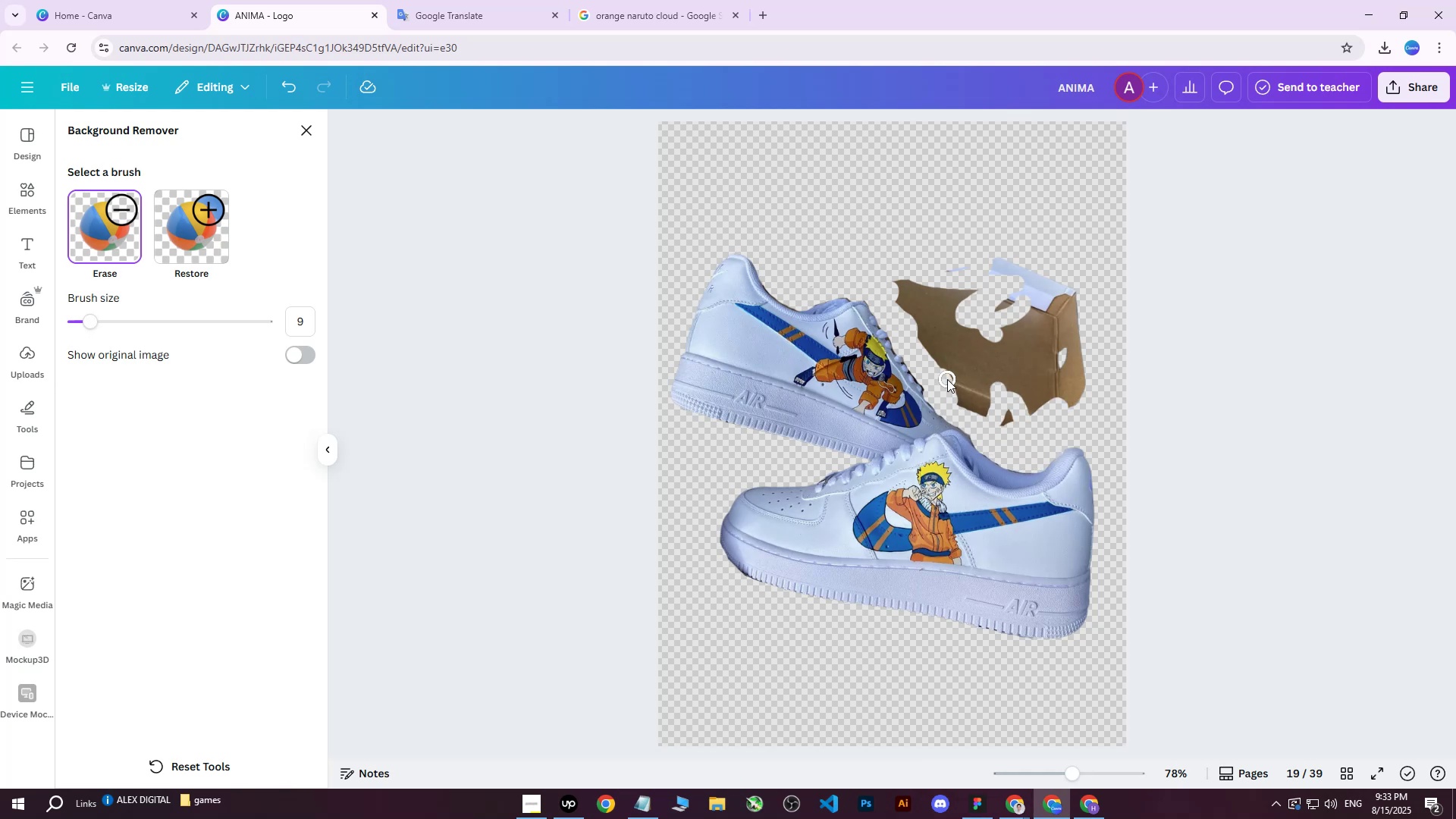 
left_click_drag(start_coordinate=[949, 398], to_coordinate=[910, 287])
 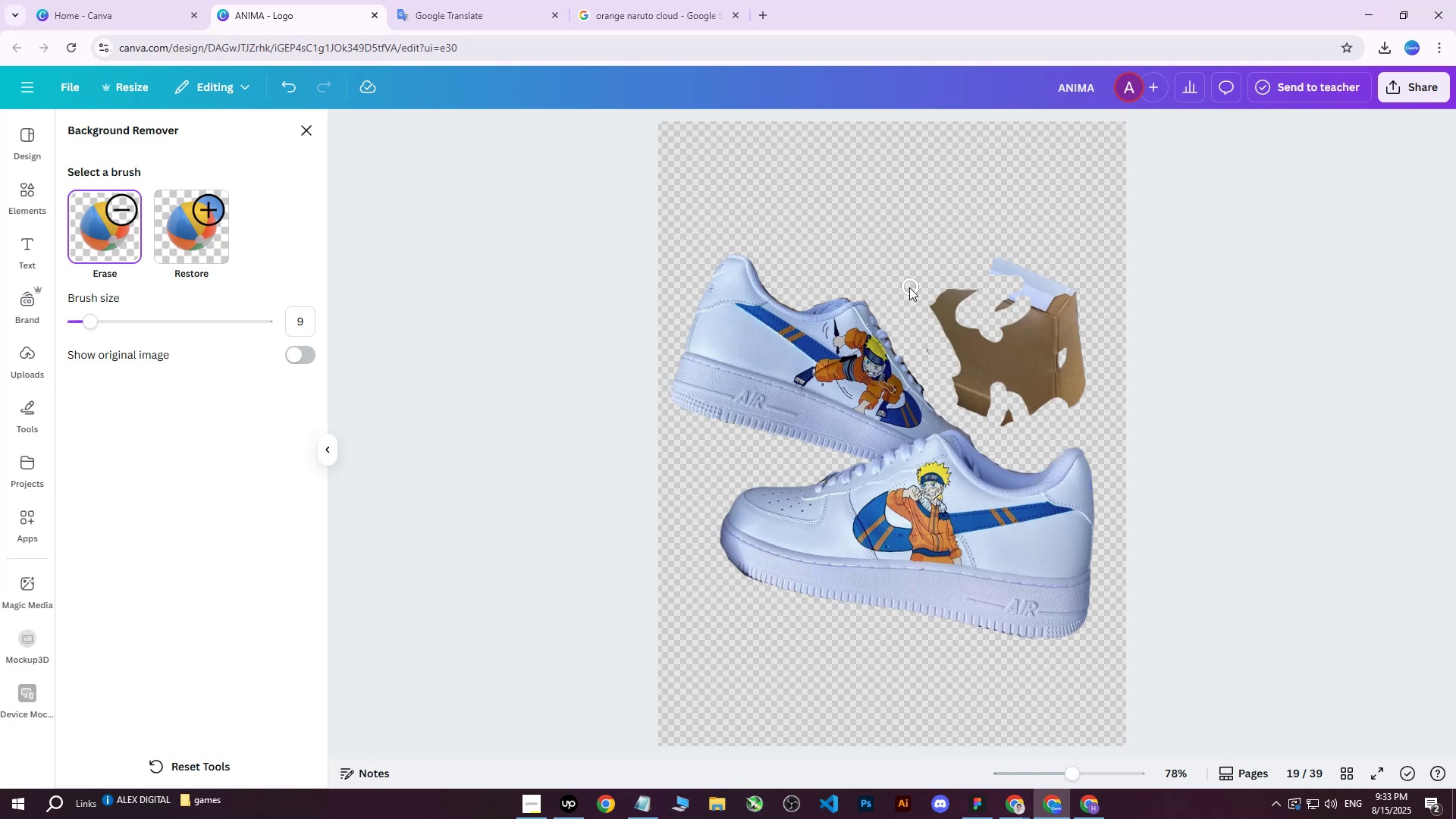 
left_click_drag(start_coordinate=[902, 297], to_coordinate=[926, 309])
 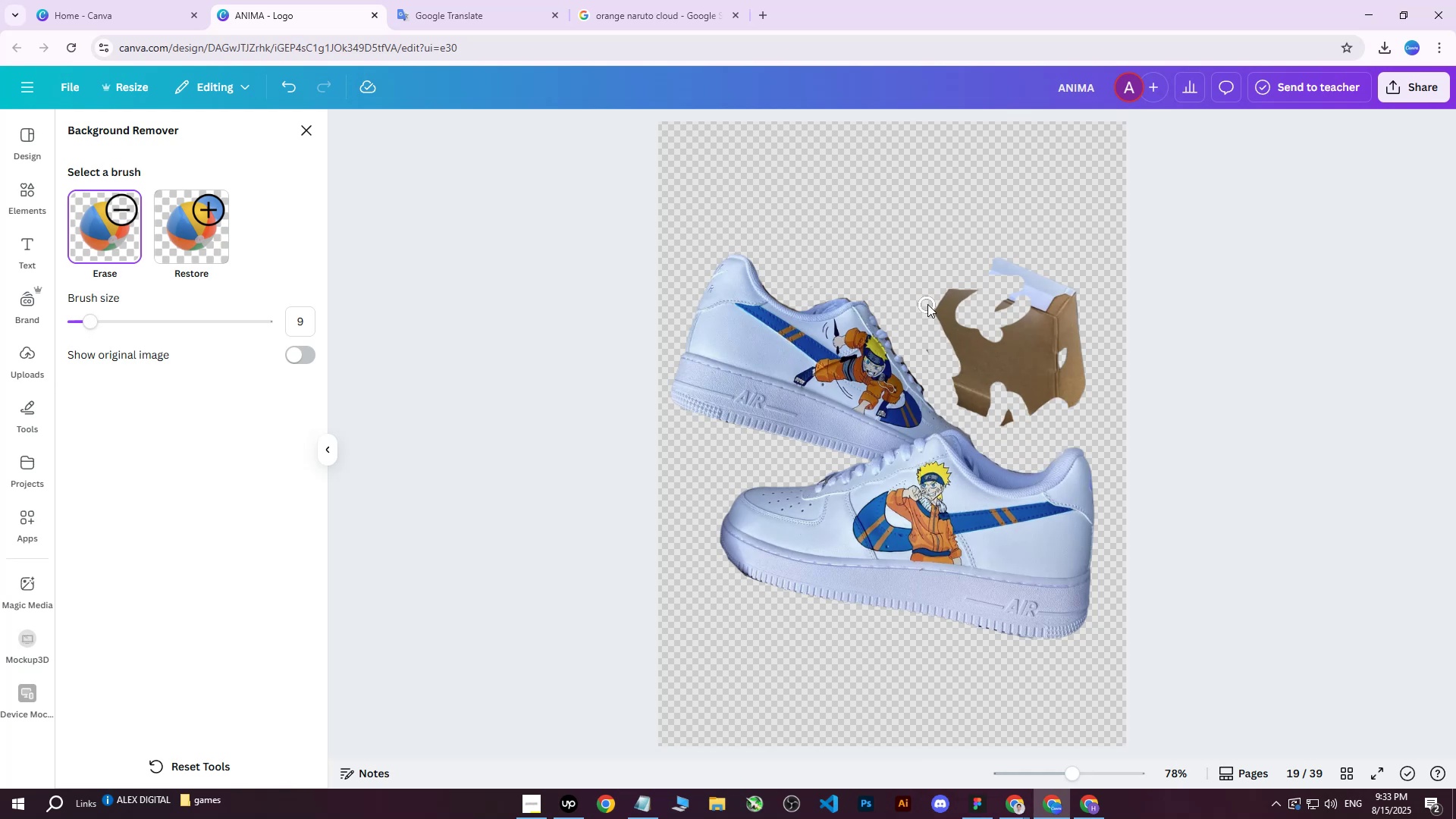 
double_click([928, 303])
 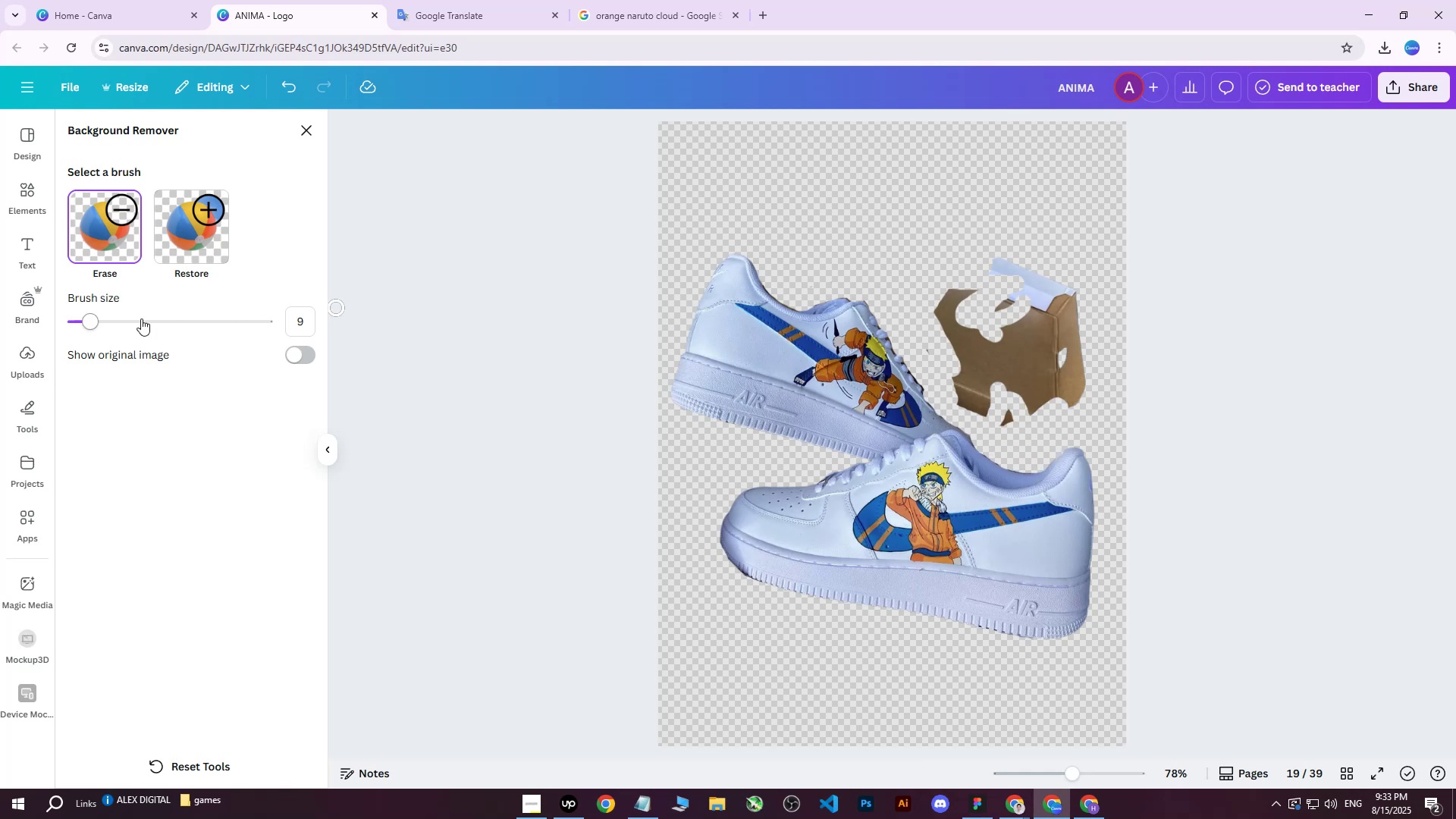 
left_click_drag(start_coordinate=[99, 322], to_coordinate=[146, 319])
 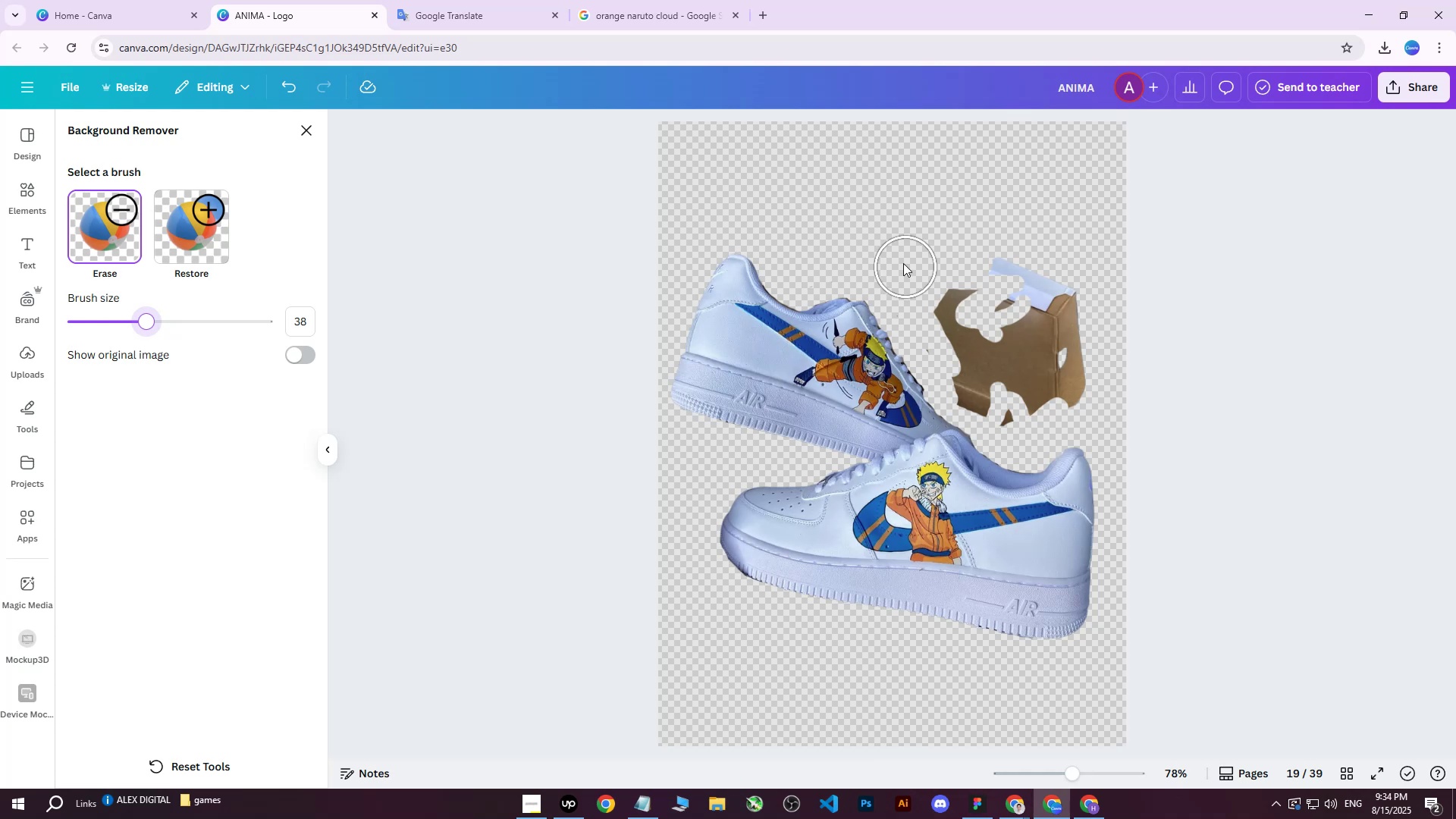 
left_click_drag(start_coordinate=[920, 277], to_coordinate=[990, 275])
 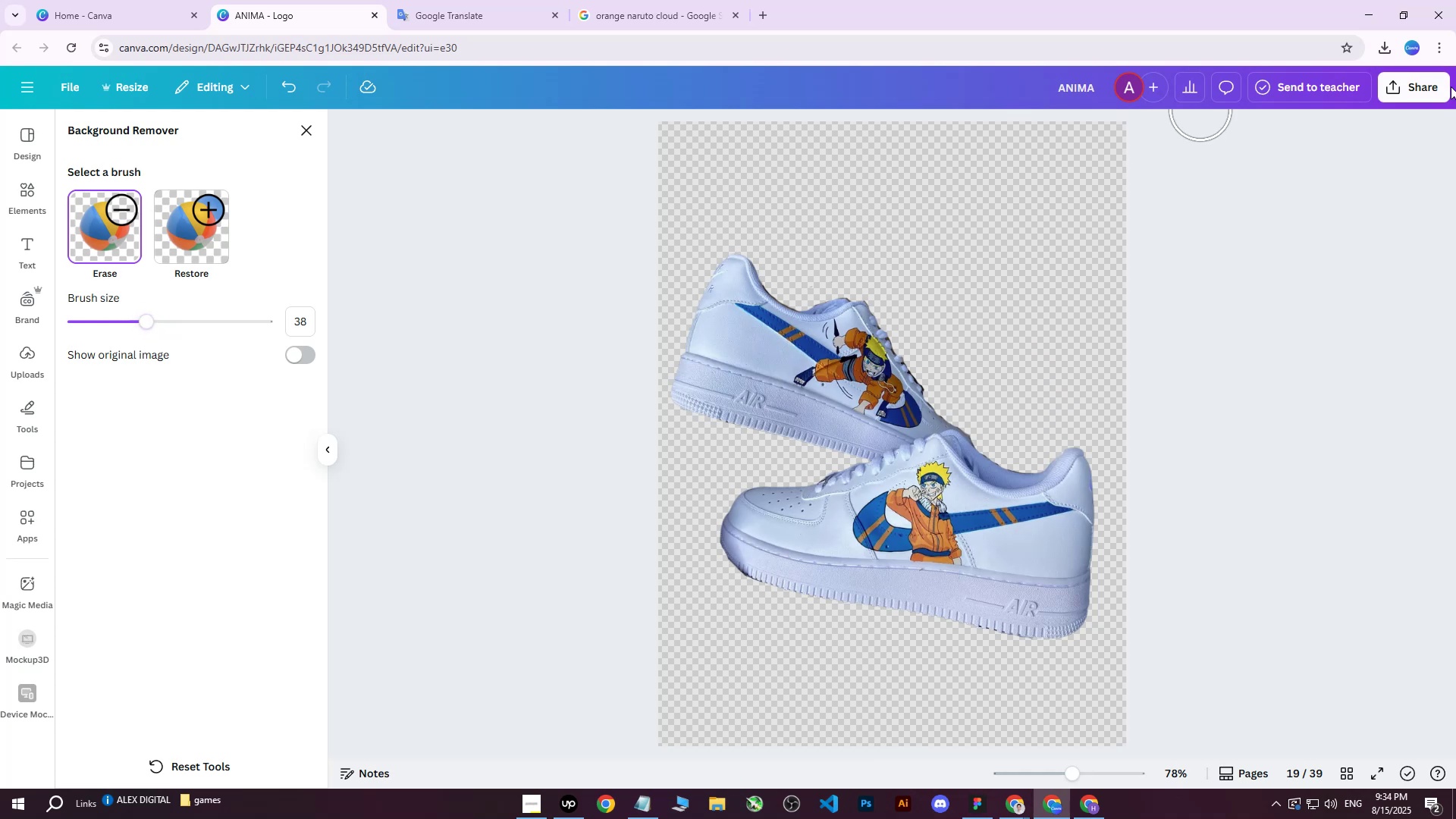 
left_click_drag(start_coordinate=[1440, 83], to_coordinate=[1190, 265])
 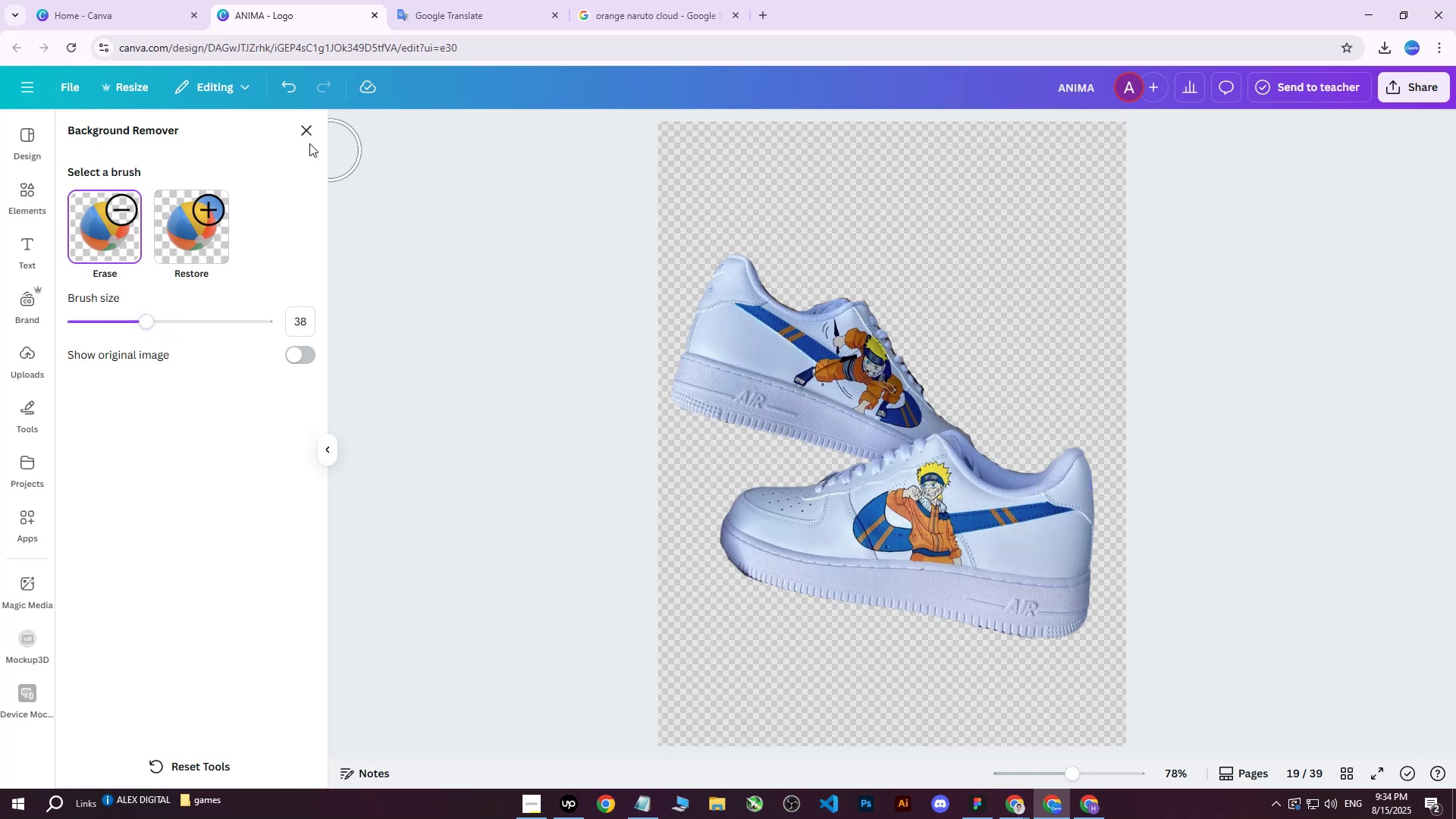 
left_click([302, 140])
 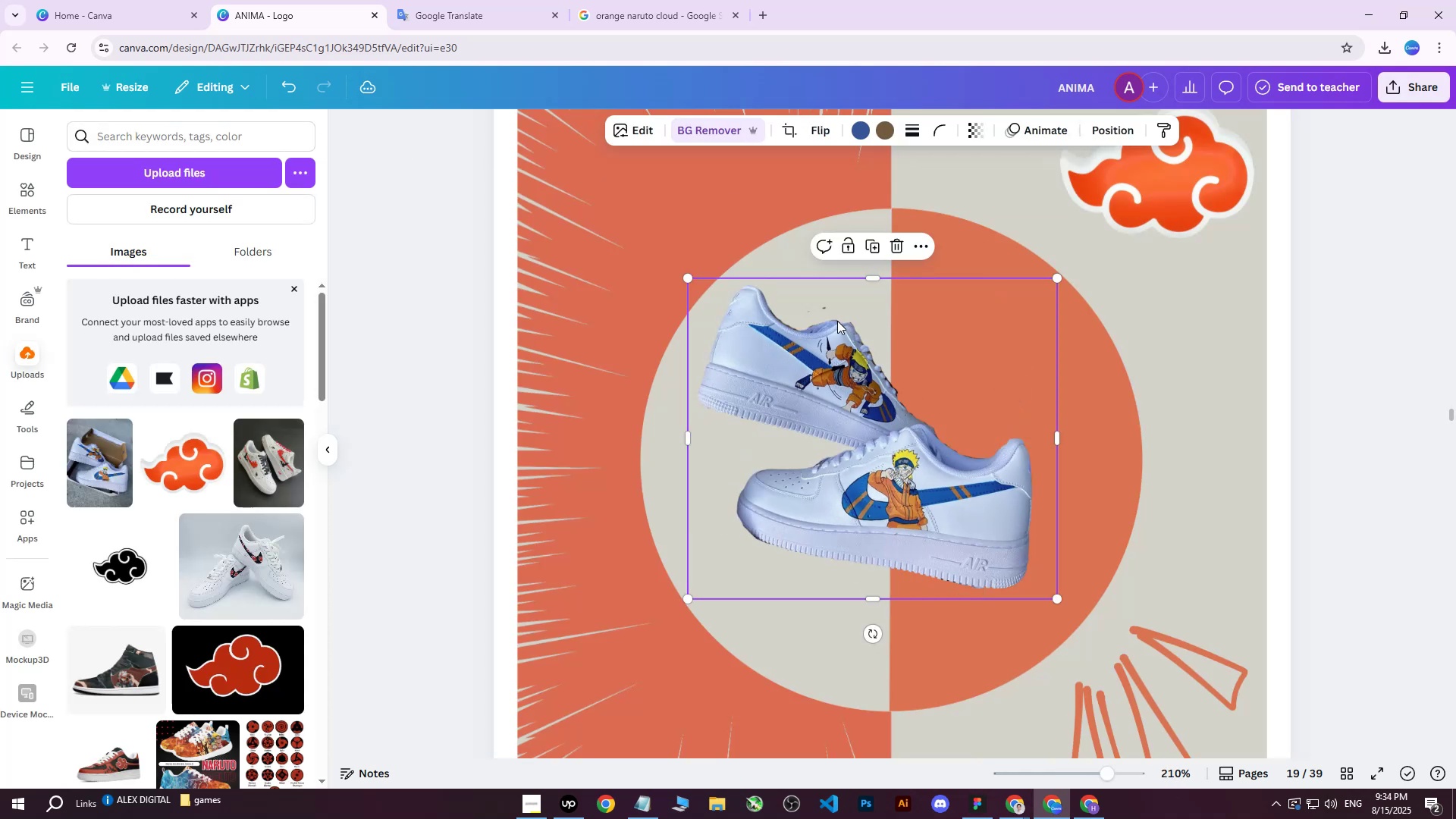 
left_click([843, 357])
 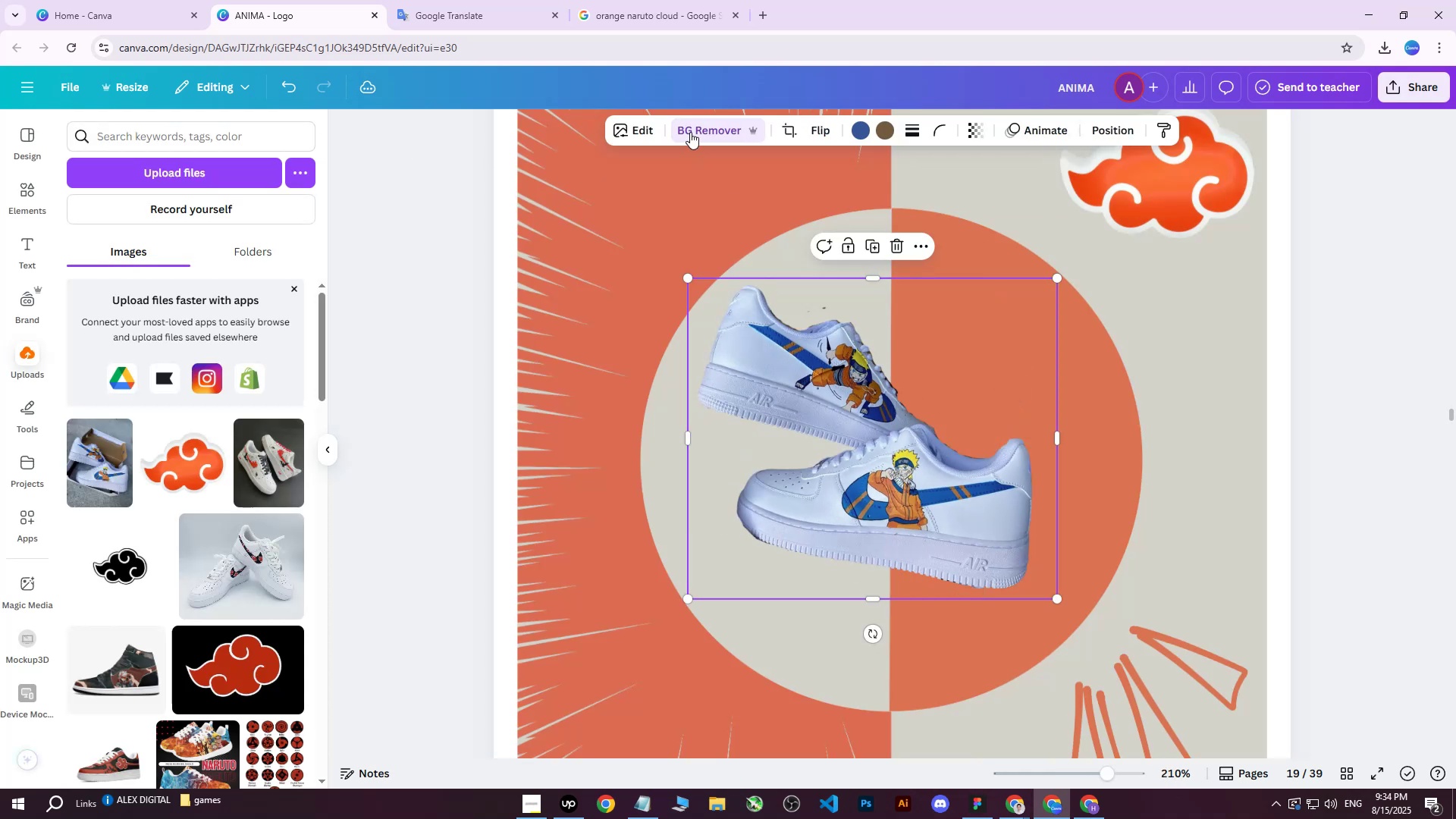 
left_click([689, 121])
 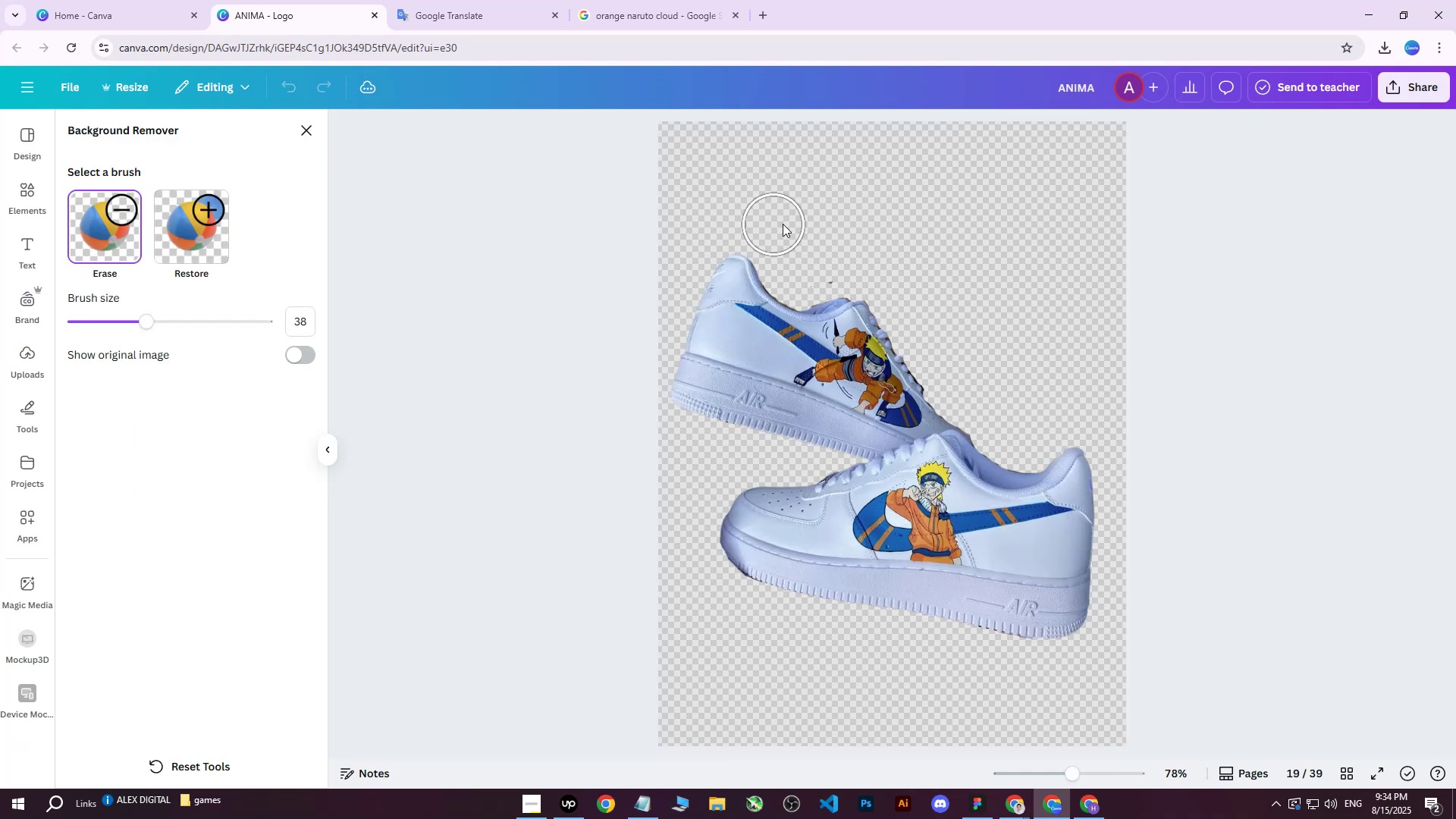 
left_click_drag(start_coordinate=[836, 218], to_coordinate=[818, 267])
 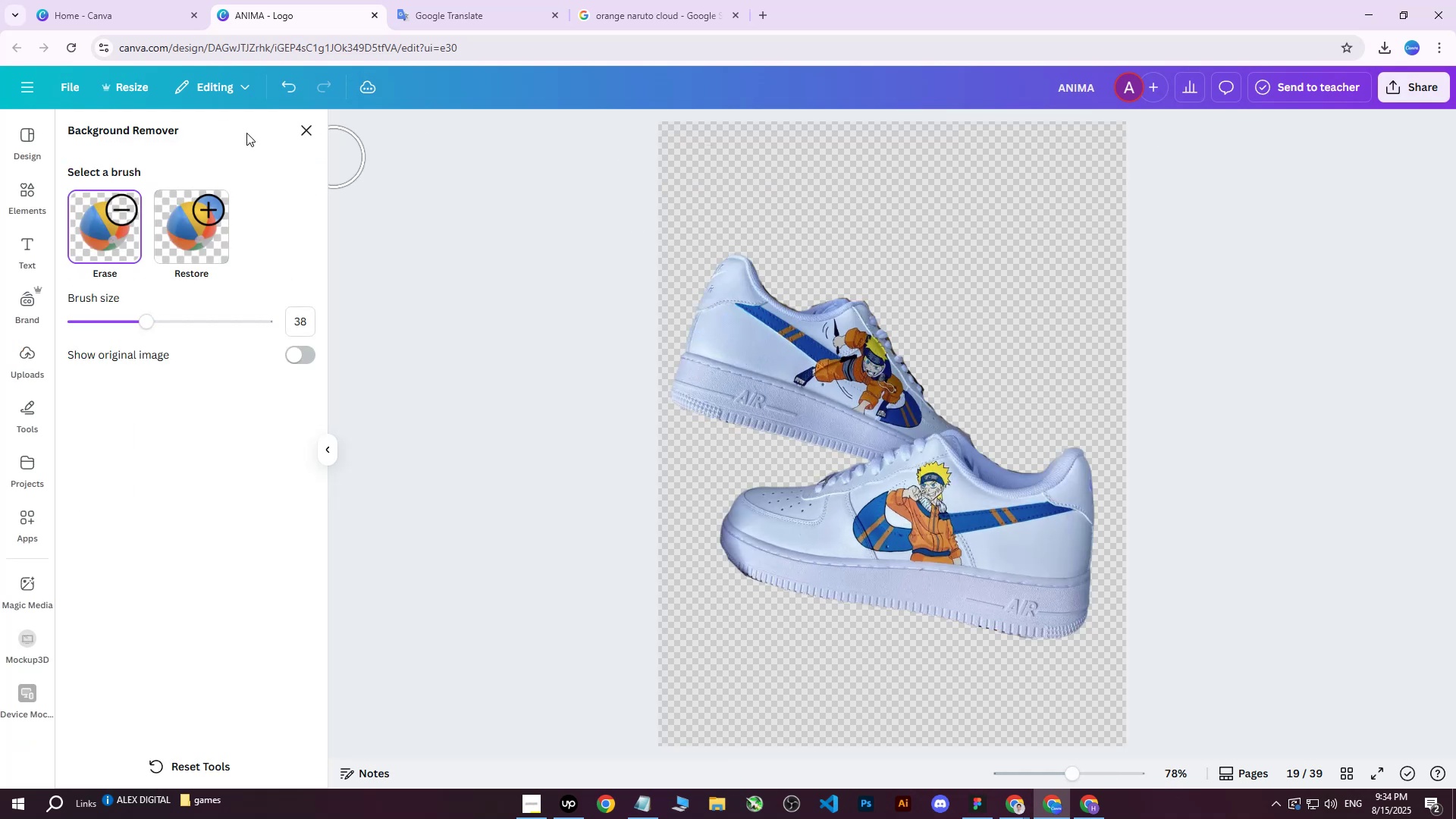 
left_click([308, 127])
 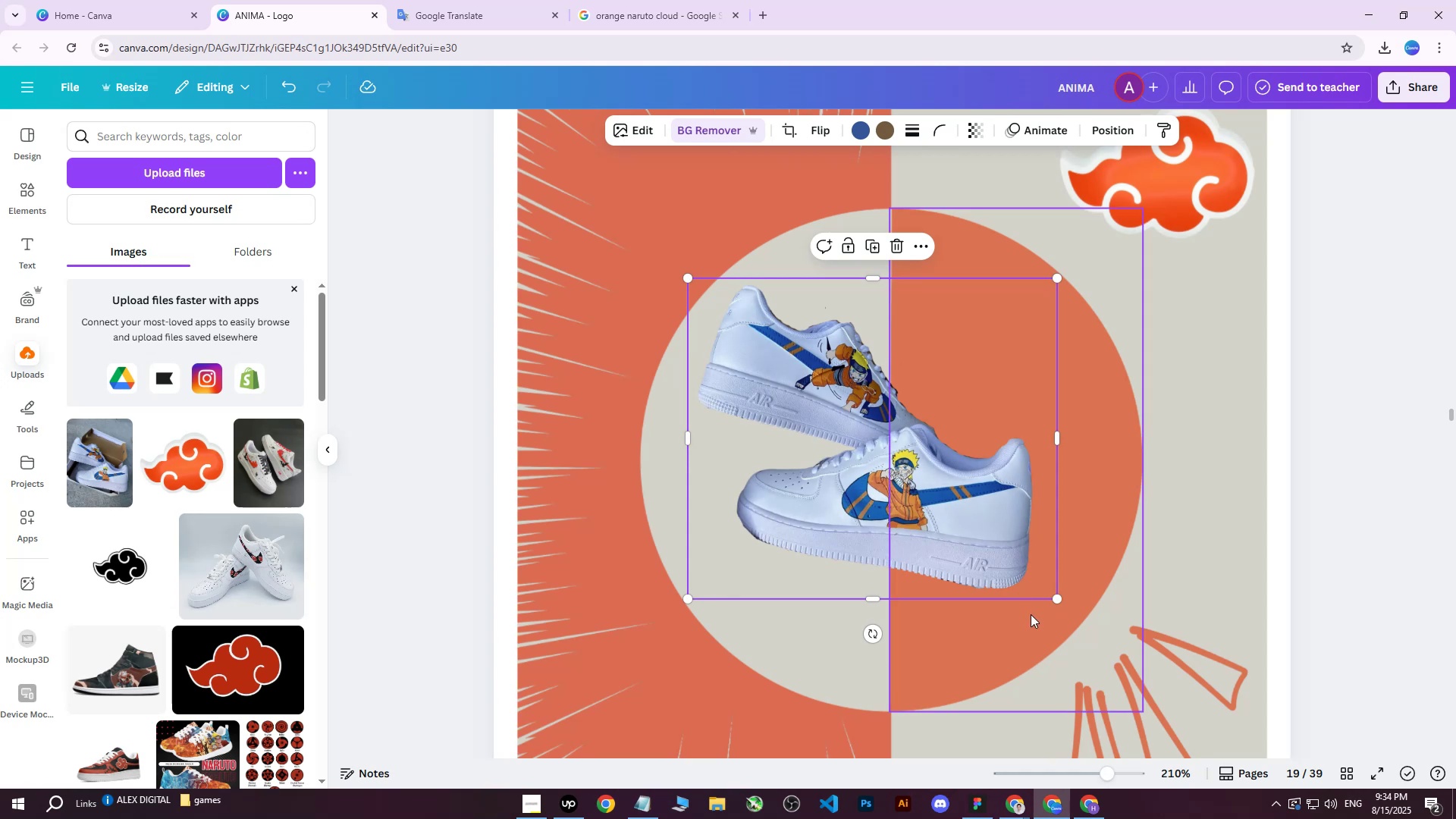 
left_click_drag(start_coordinate=[1059, 595], to_coordinate=[1161, 678])
 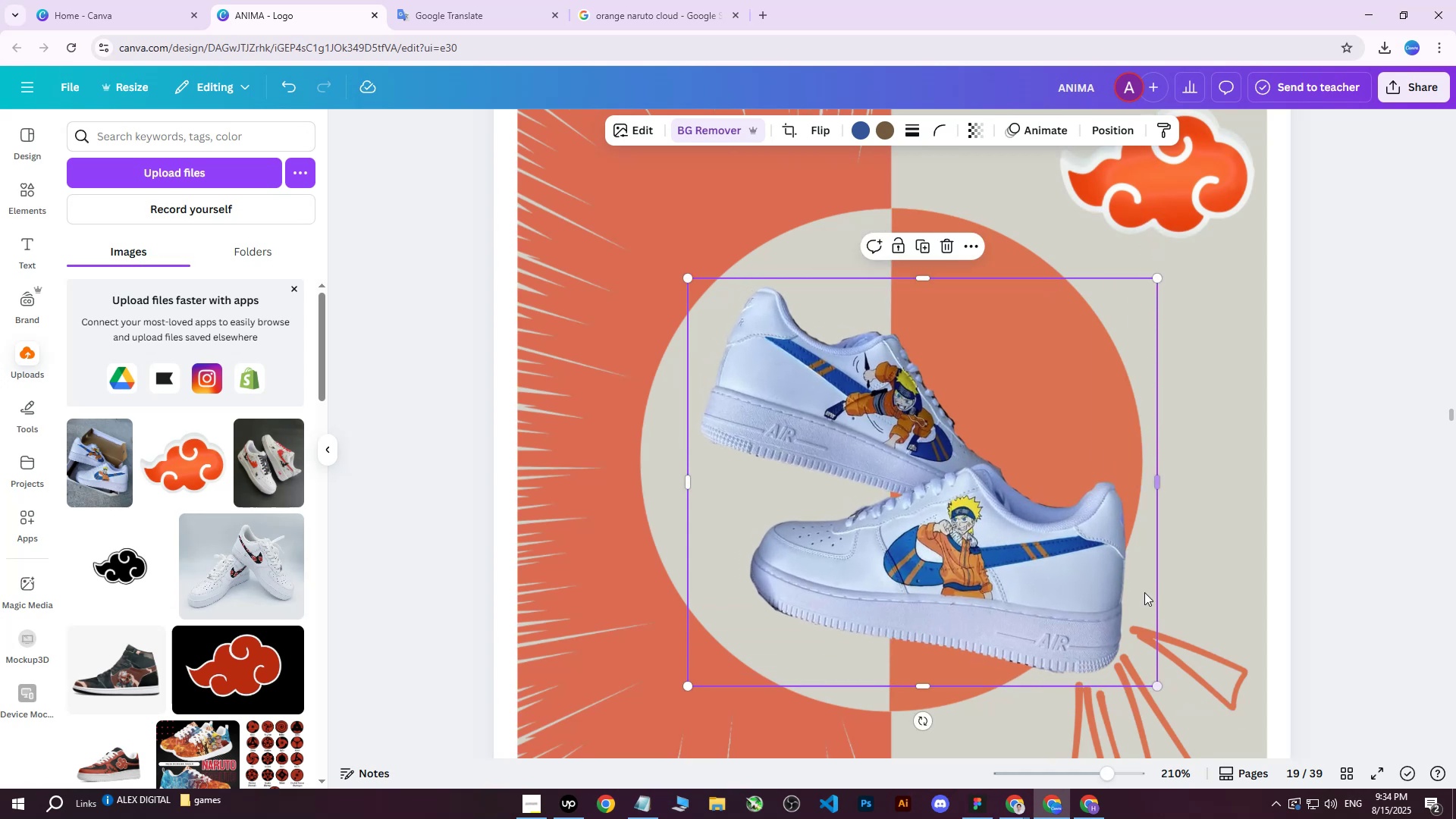 
left_click_drag(start_coordinate=[1106, 526], to_coordinate=[1077, 489])
 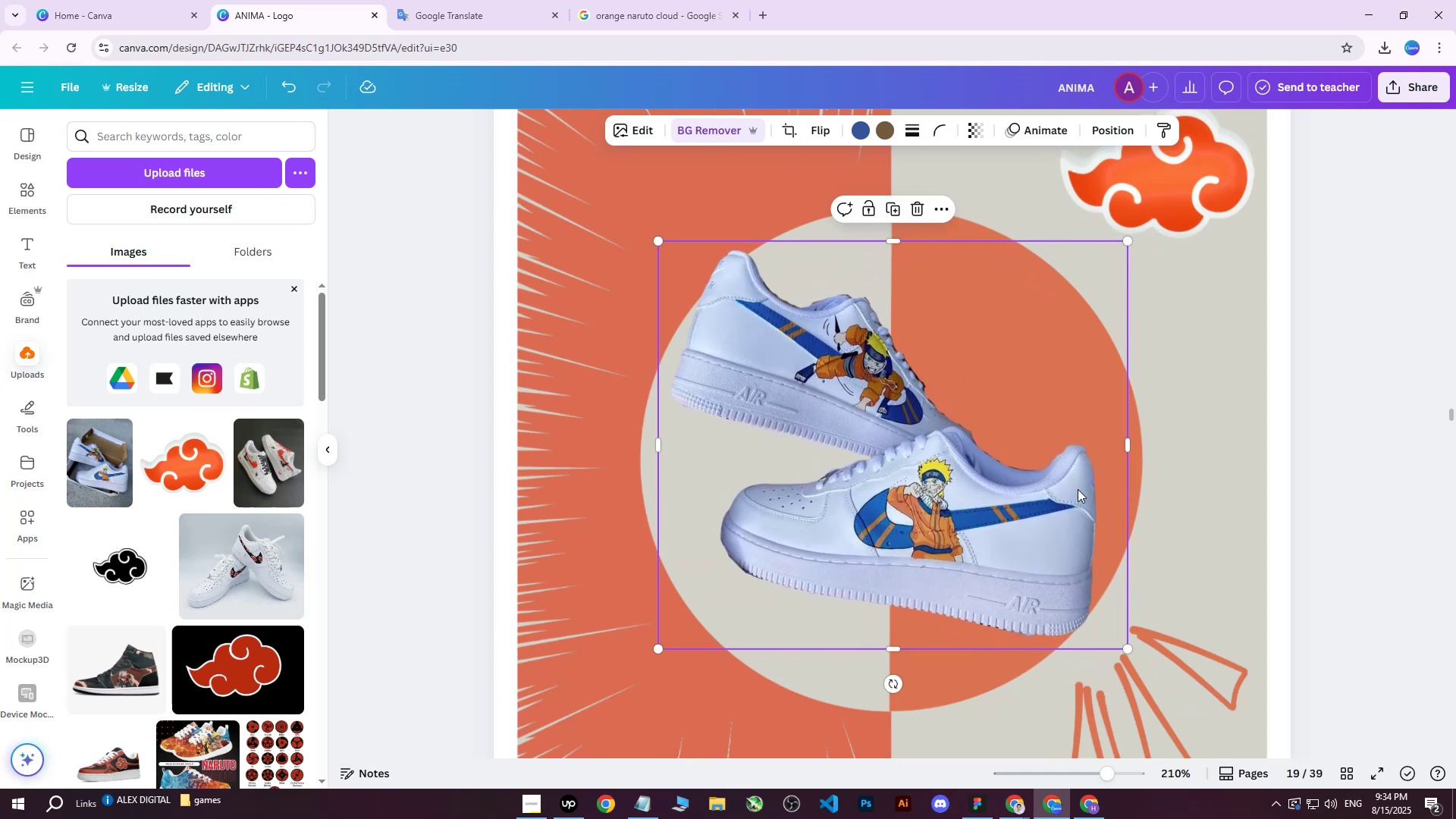 
hold_key(key=ControlLeft, duration=0.68)
scroll: coordinate [1106, 475], scroll_direction: down, amount: 4.0
 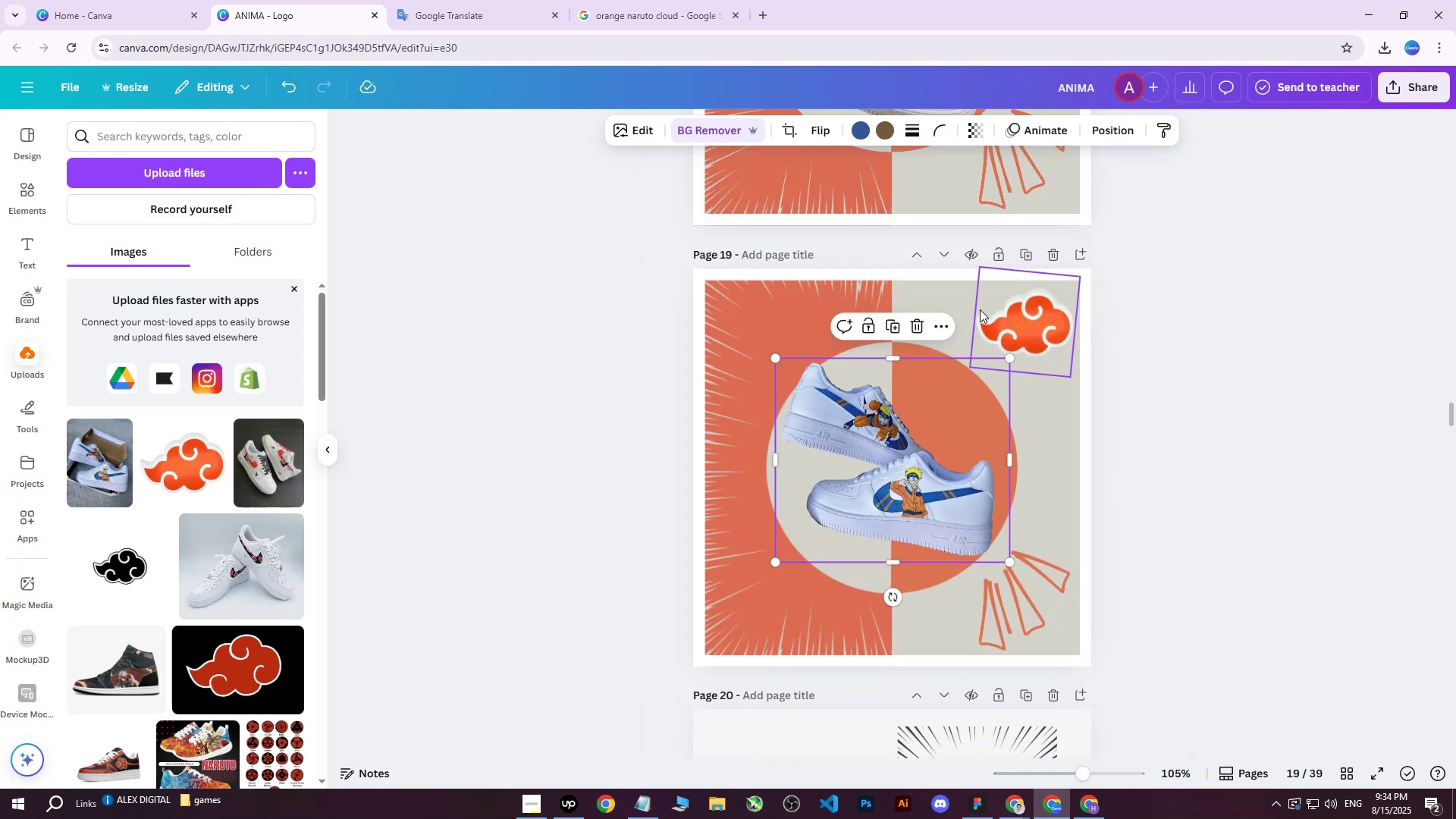 
left_click([930, 281])
 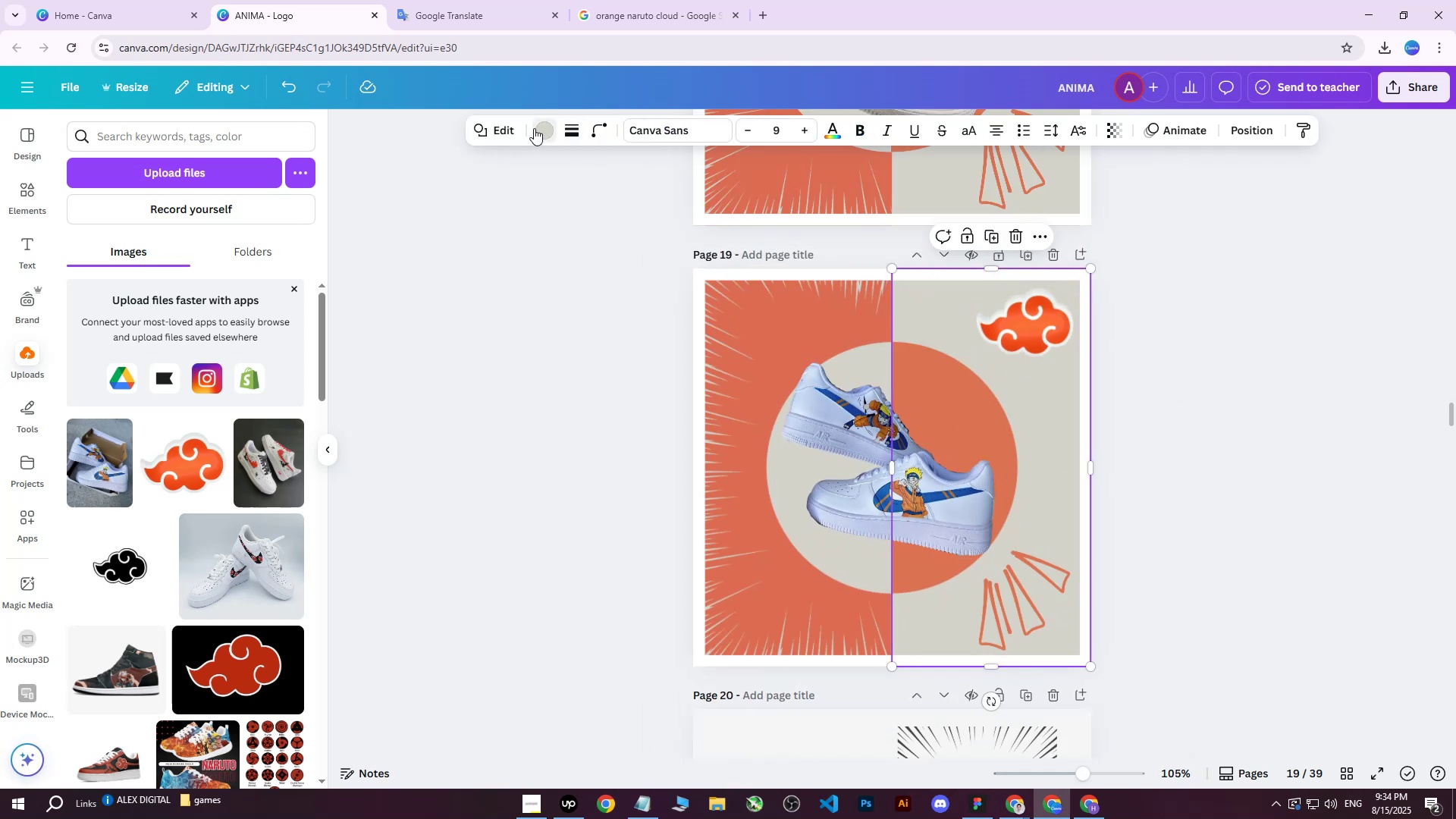 
left_click([185, 491])
 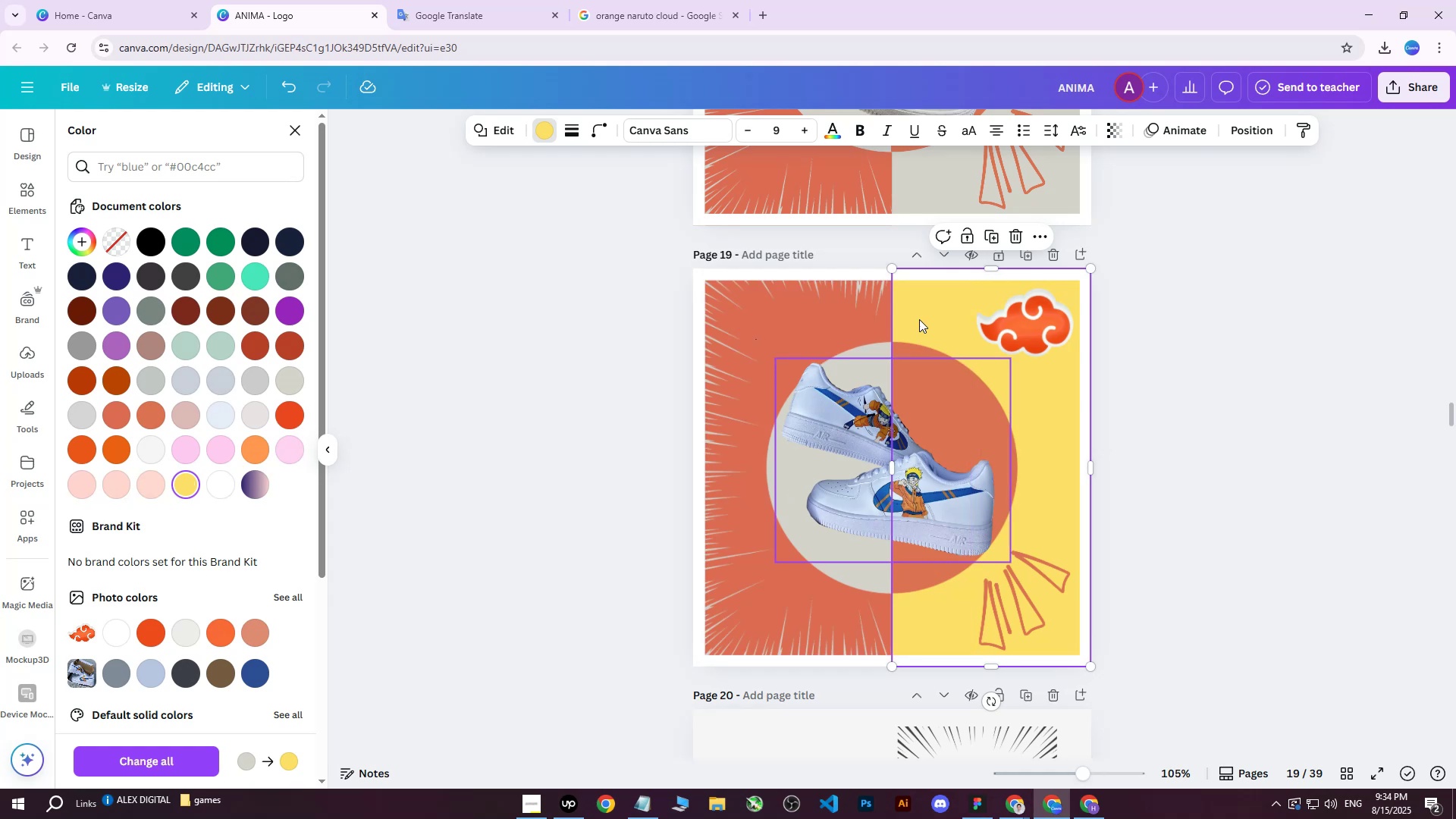 
left_click([1270, 125])
 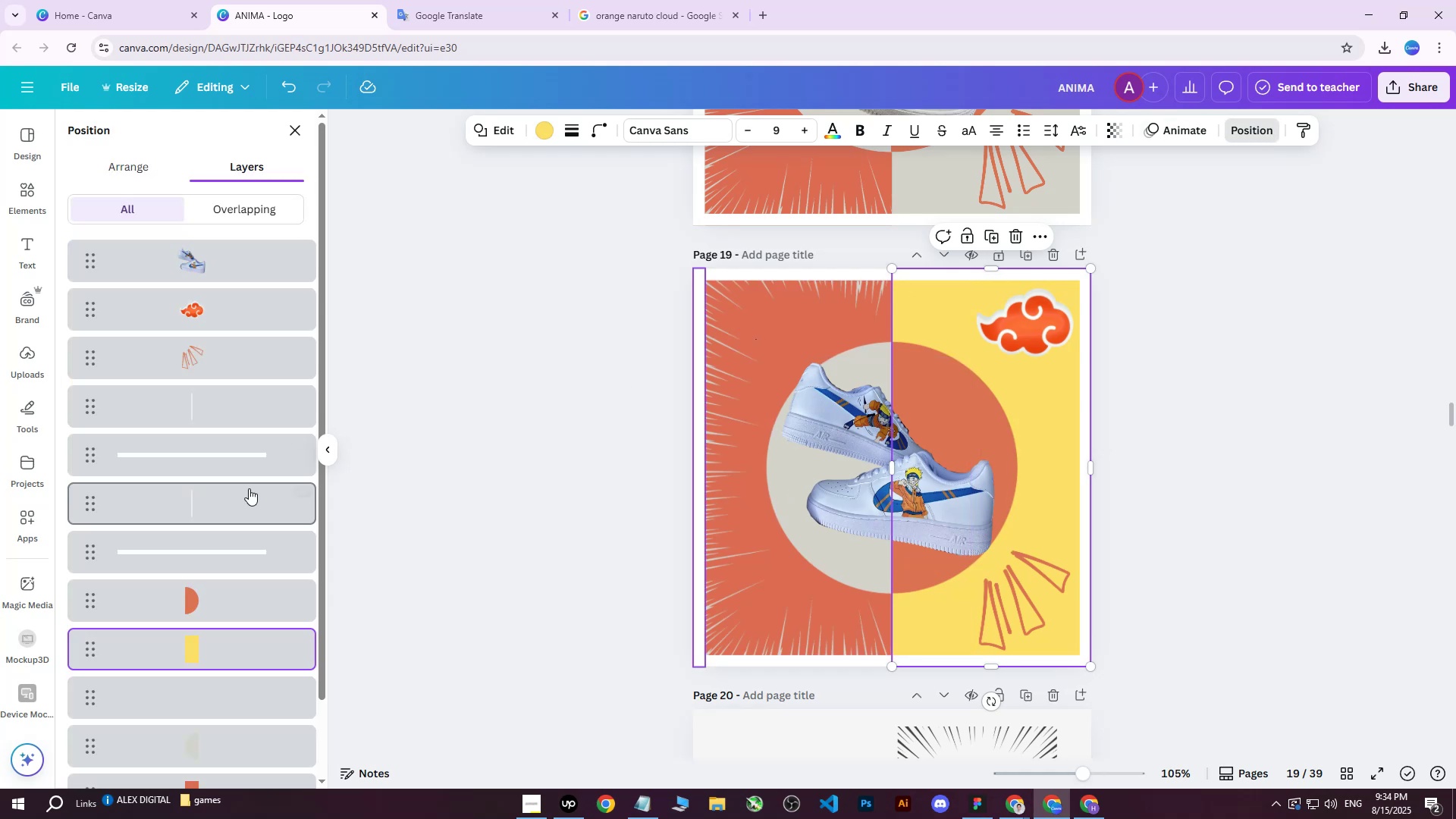 
scroll: coordinate [259, 512], scroll_direction: down, amount: 2.0
 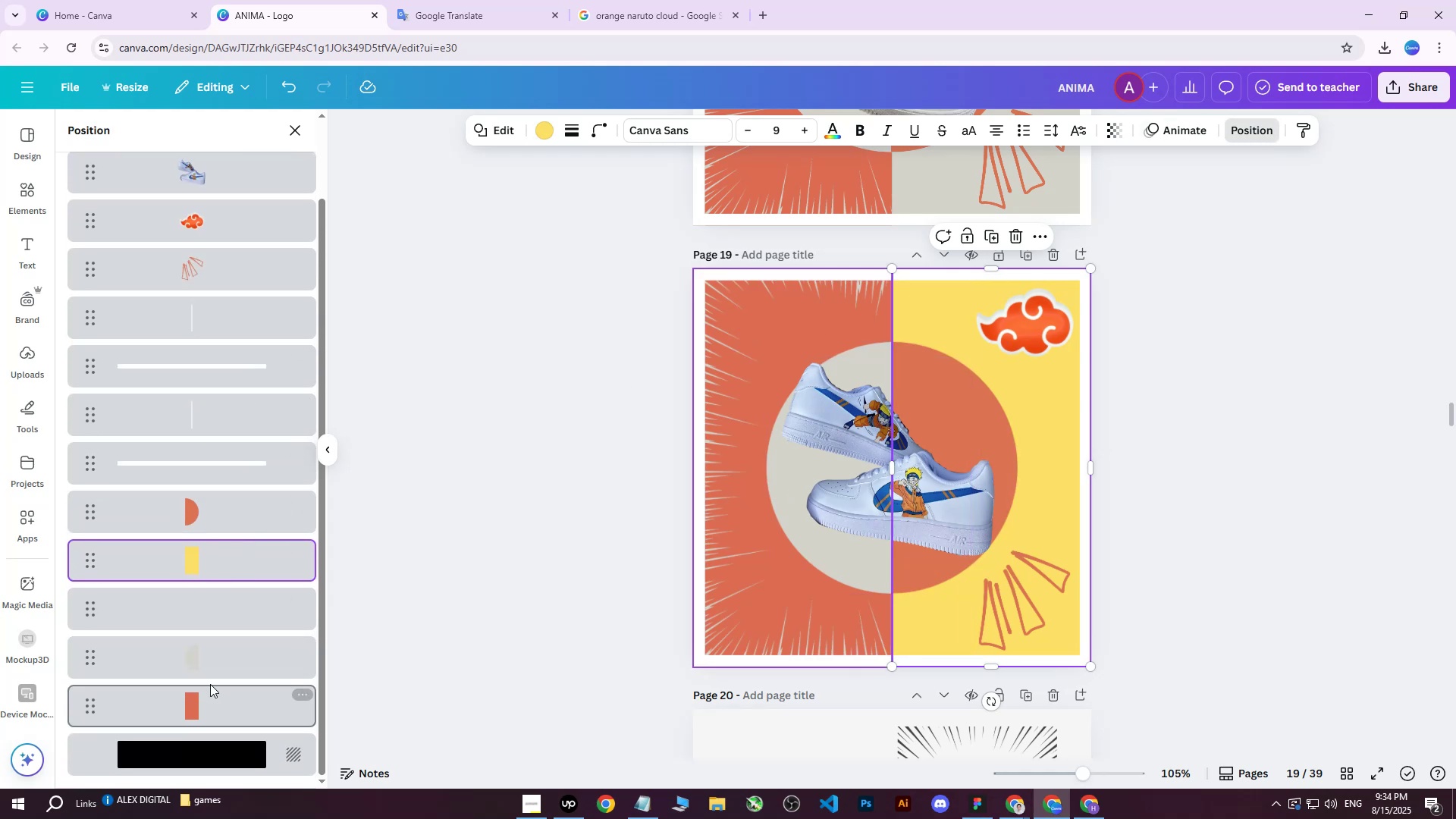 
left_click([195, 668])
 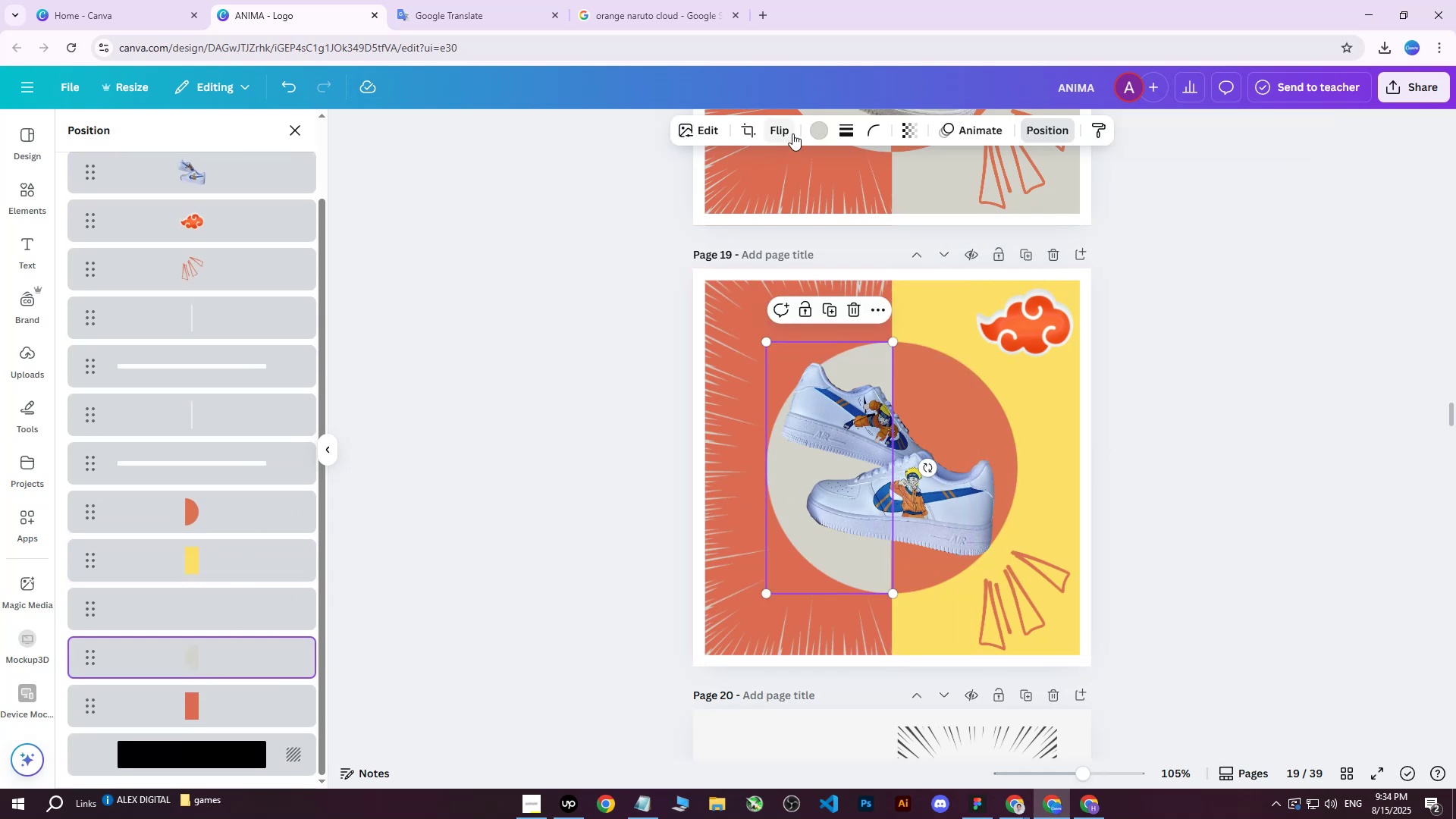 
left_click([815, 129])
 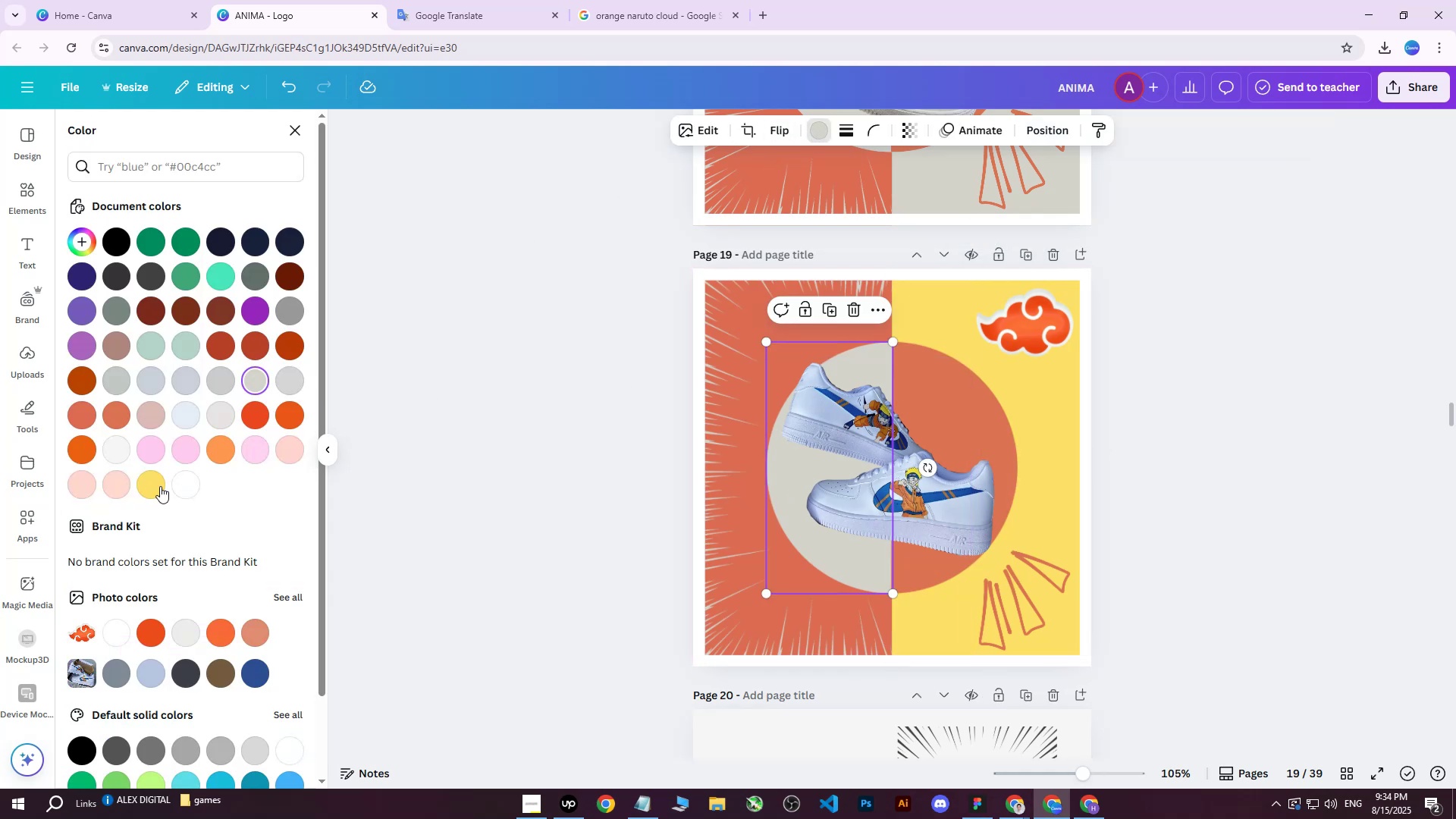 
left_click([153, 485])
 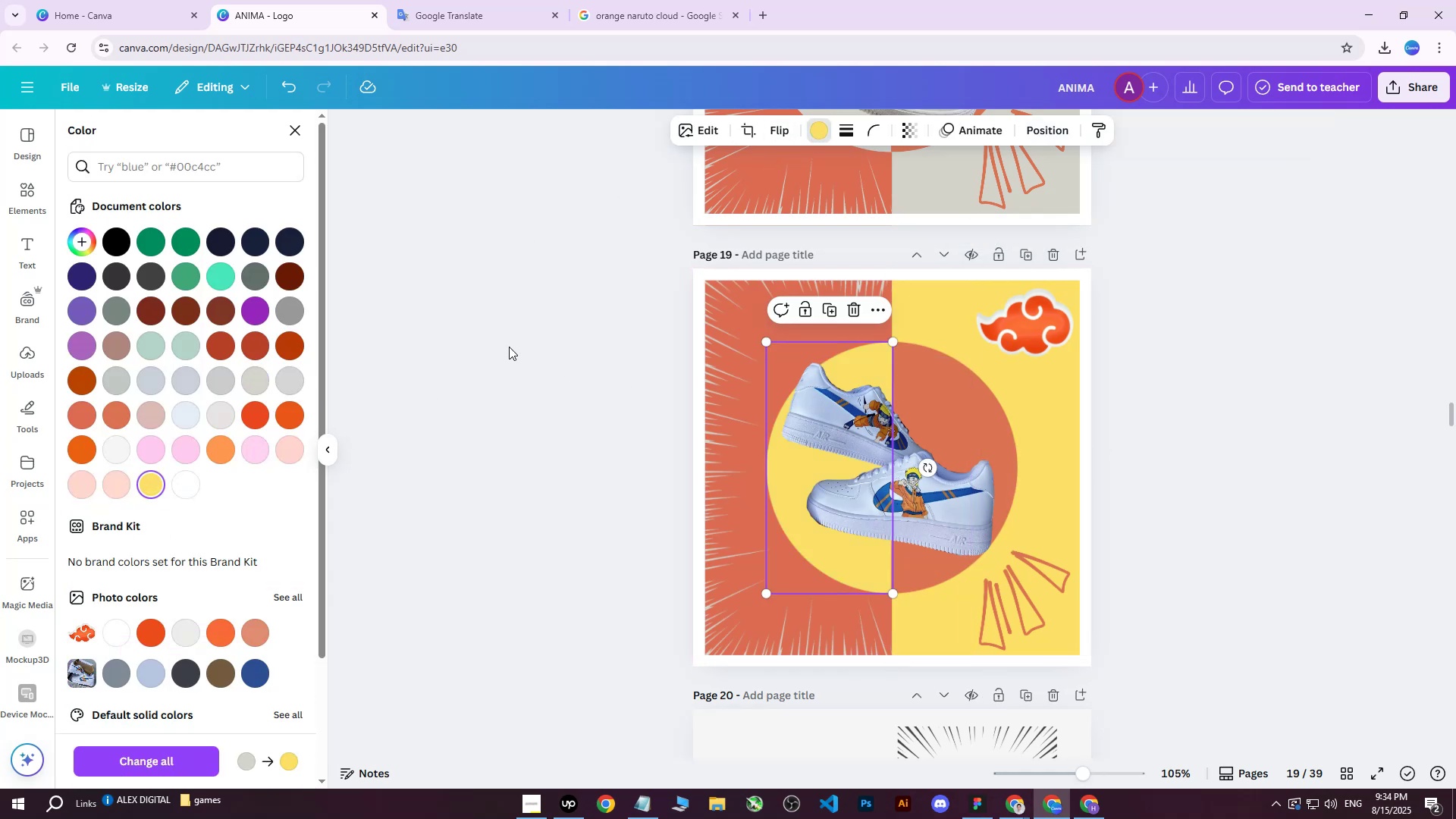 
double_click([504, 344])
 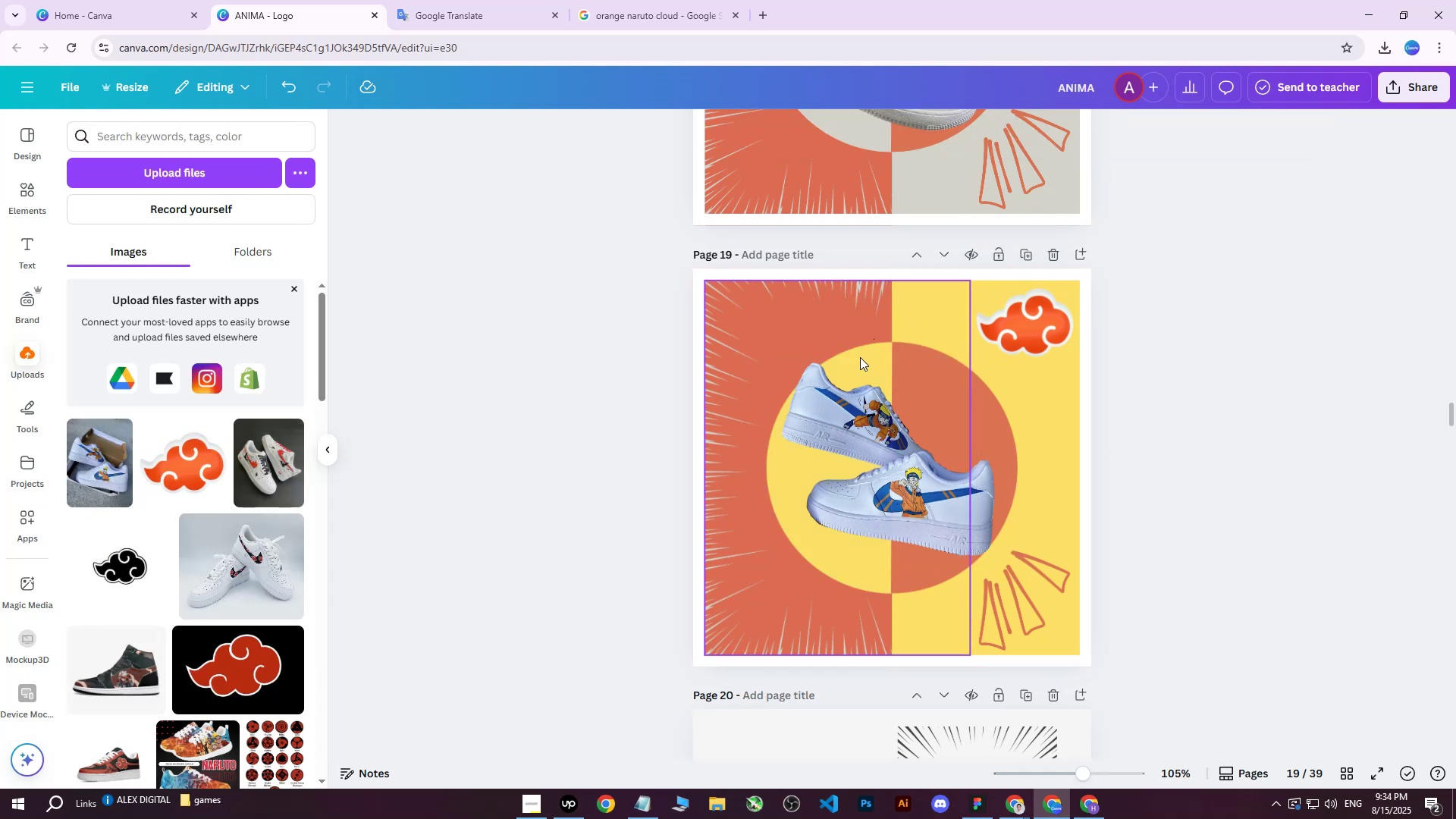 
scroll: coordinate [1162, 290], scroll_direction: up, amount: 2.0
 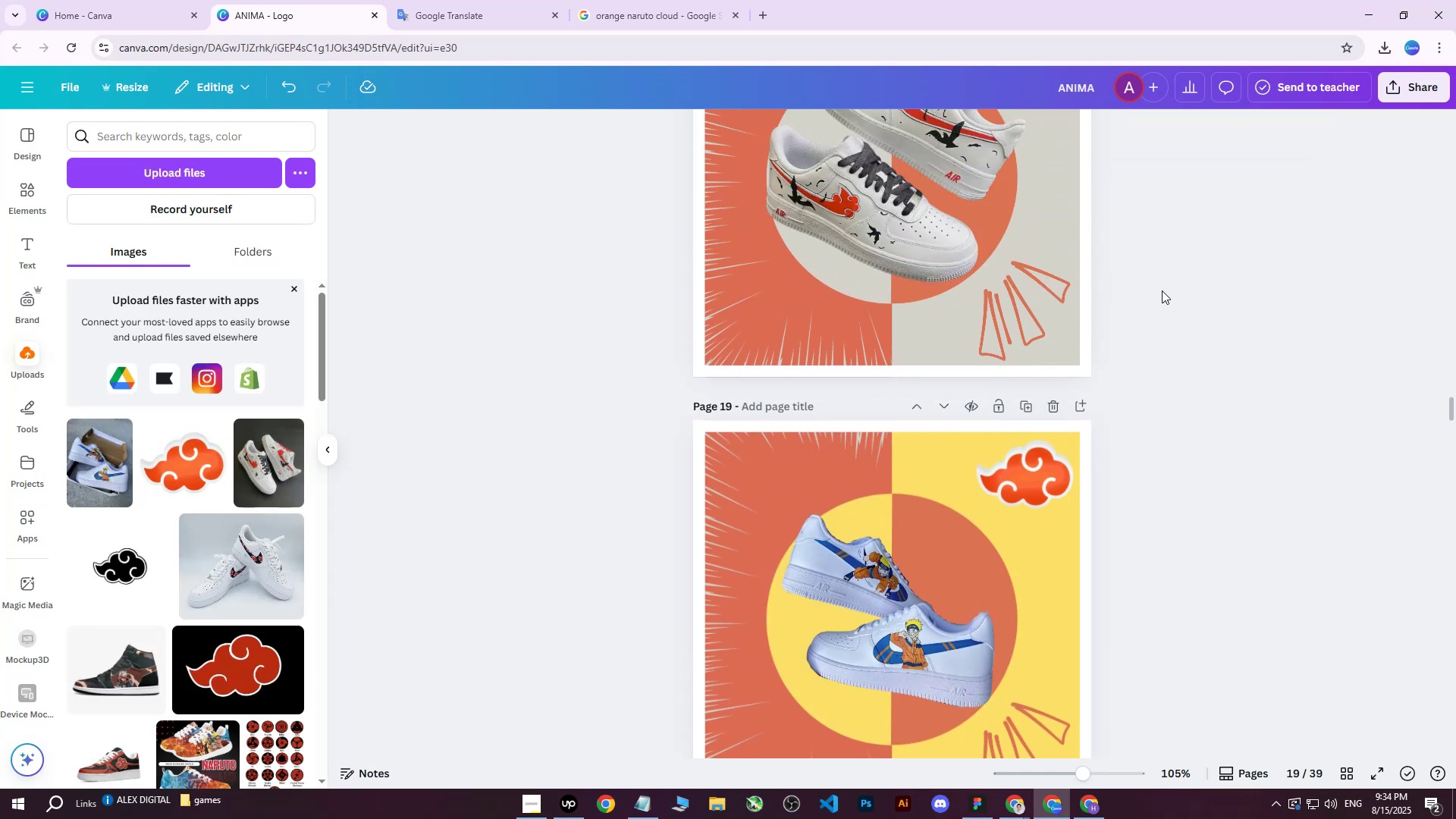 
scroll: coordinate [1162, 290], scroll_direction: down, amount: 2.0
 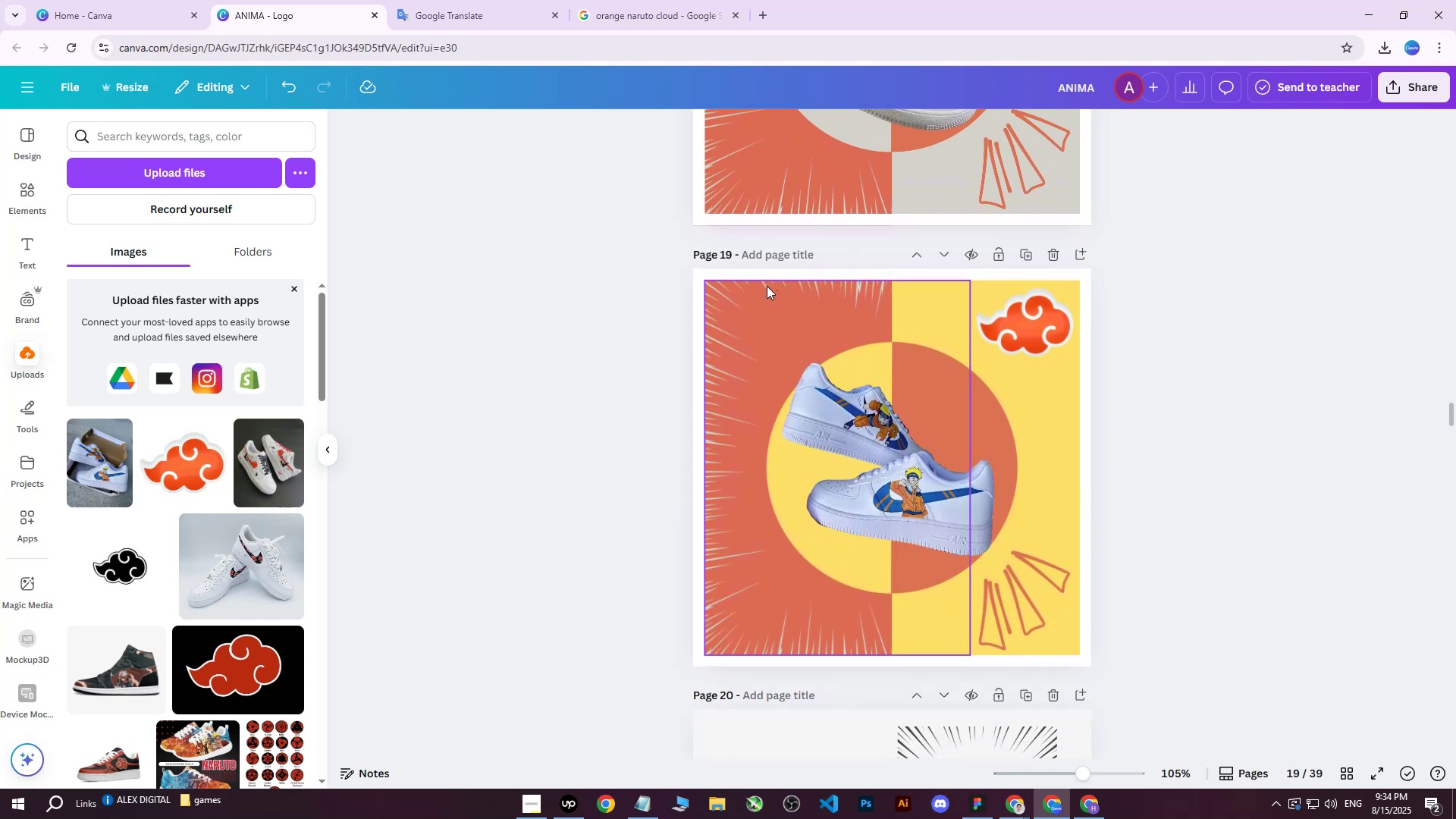 
left_click([745, 284])
 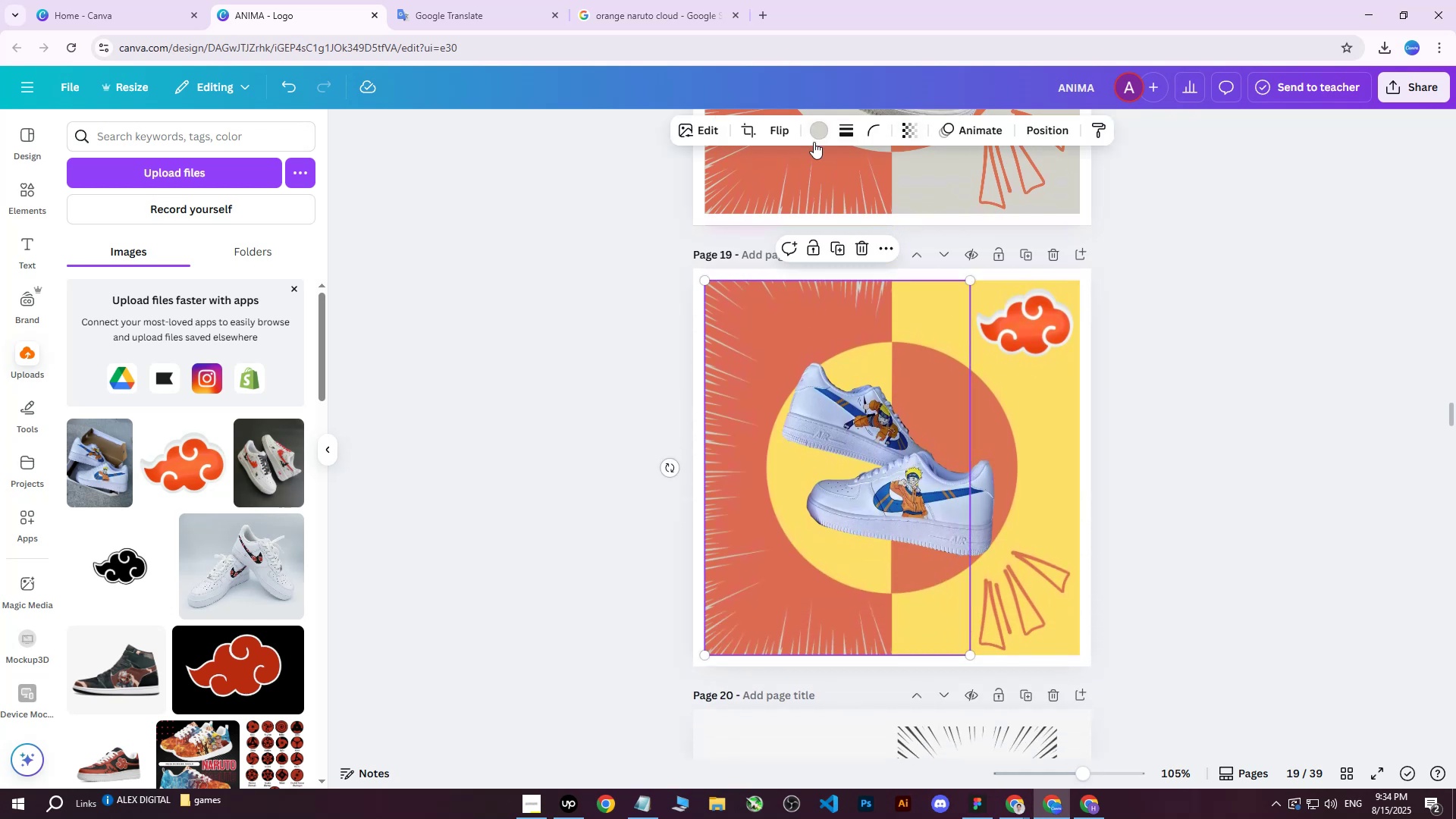 
left_click([821, 139])
 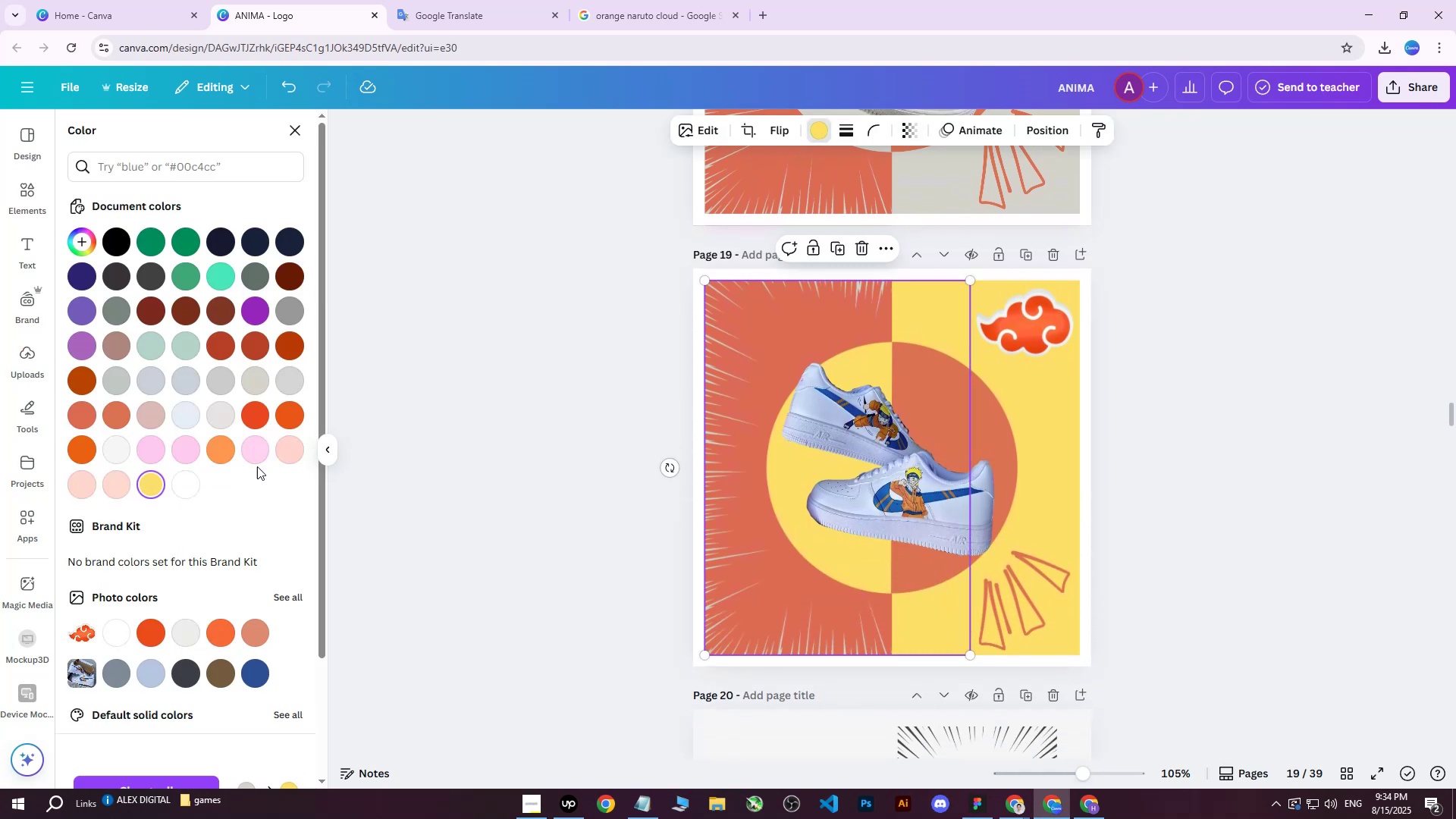 
double_click([504, 359])
 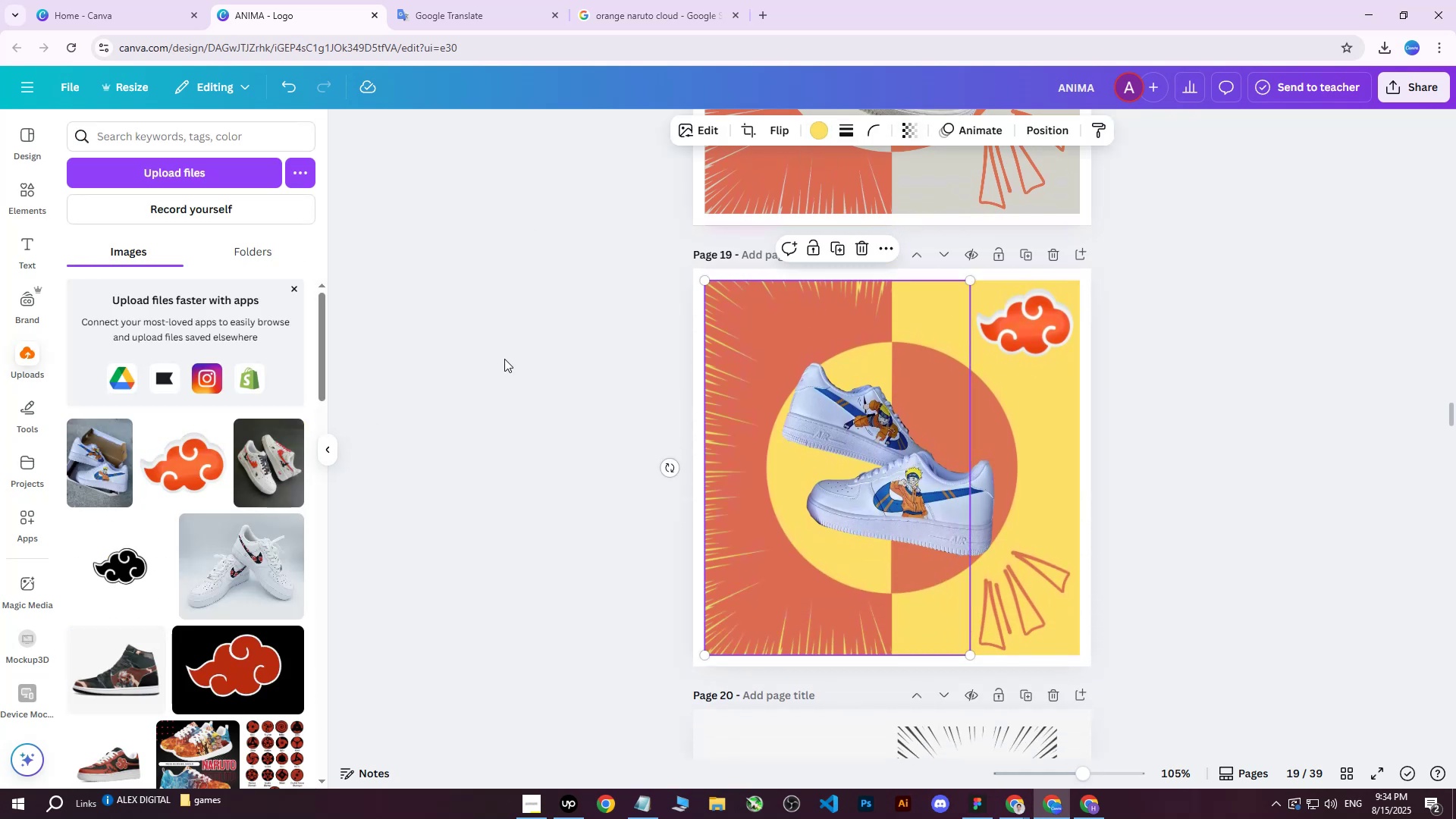 
triple_click([504, 359])
 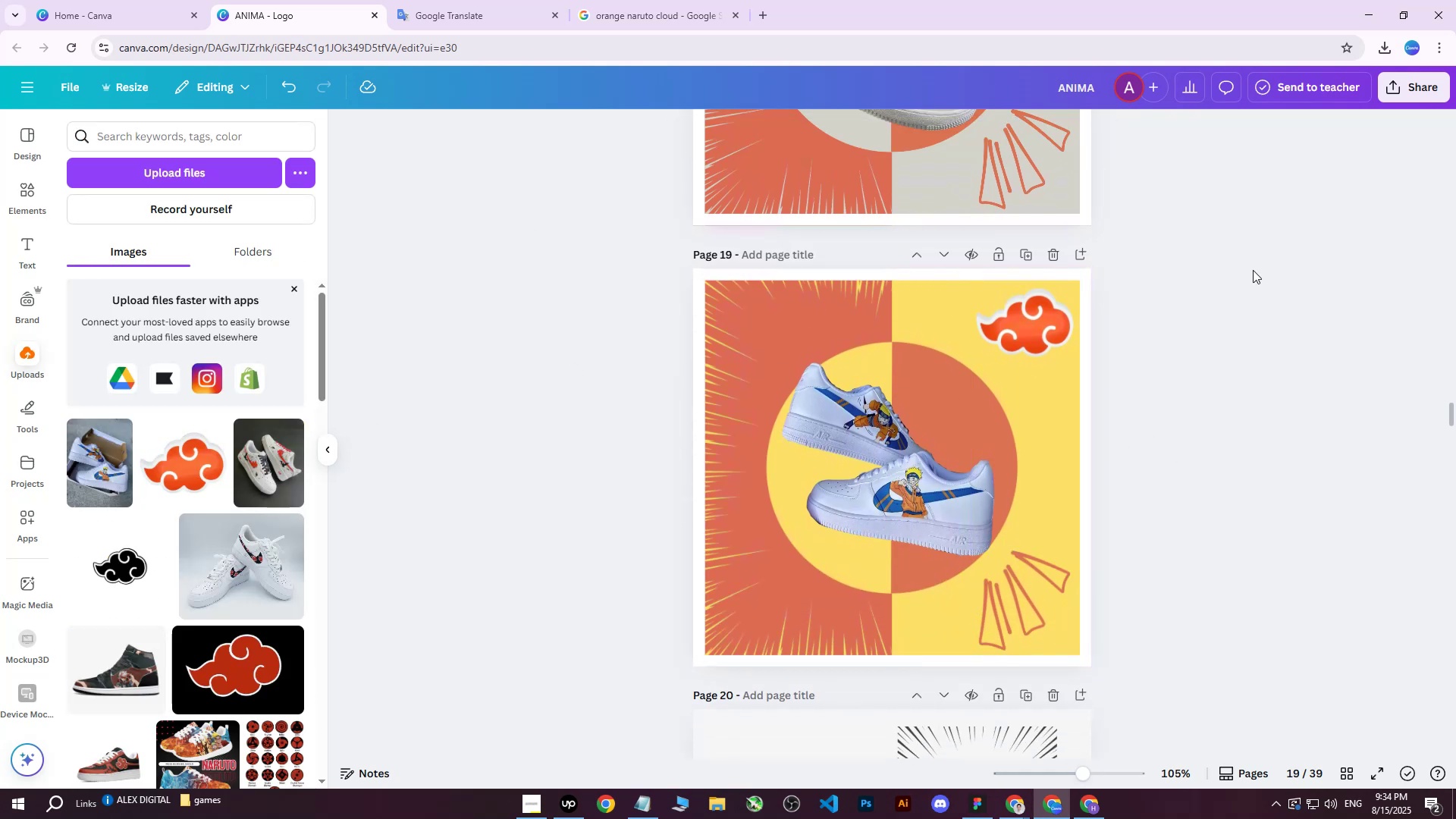 
left_click([1402, 92])
 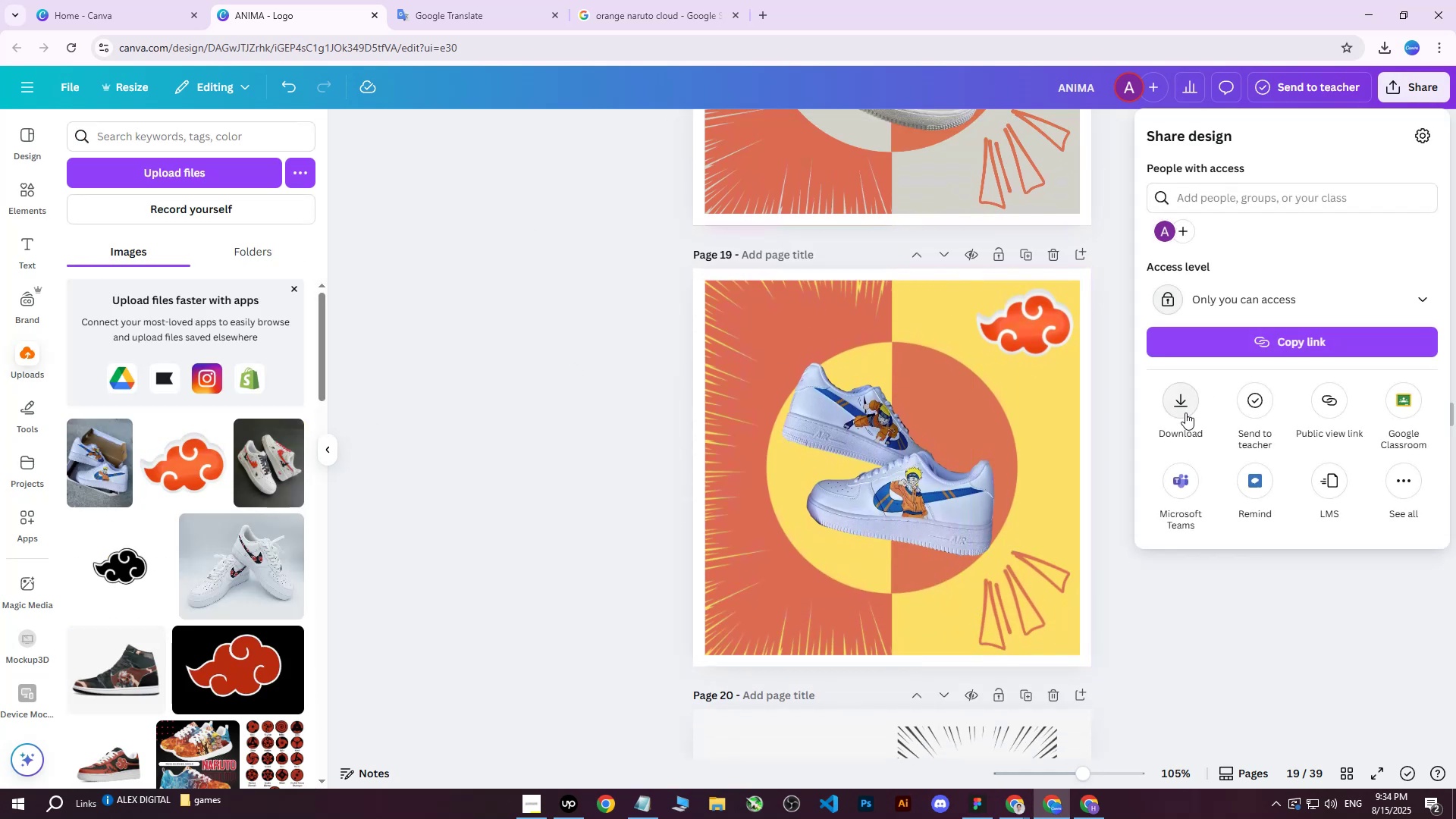 
left_click([1181, 410])
 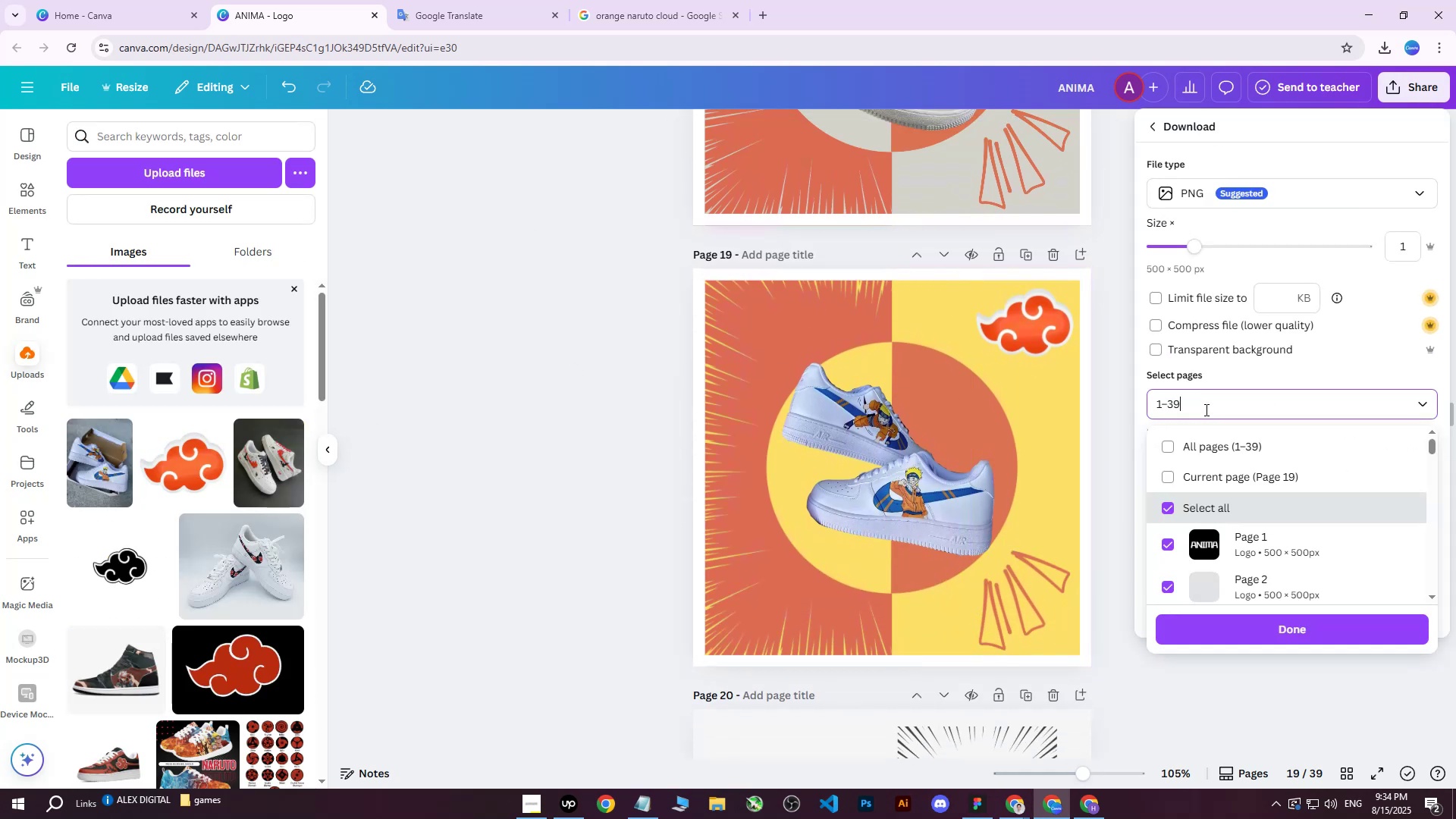 
triple_click([1203, 447])
 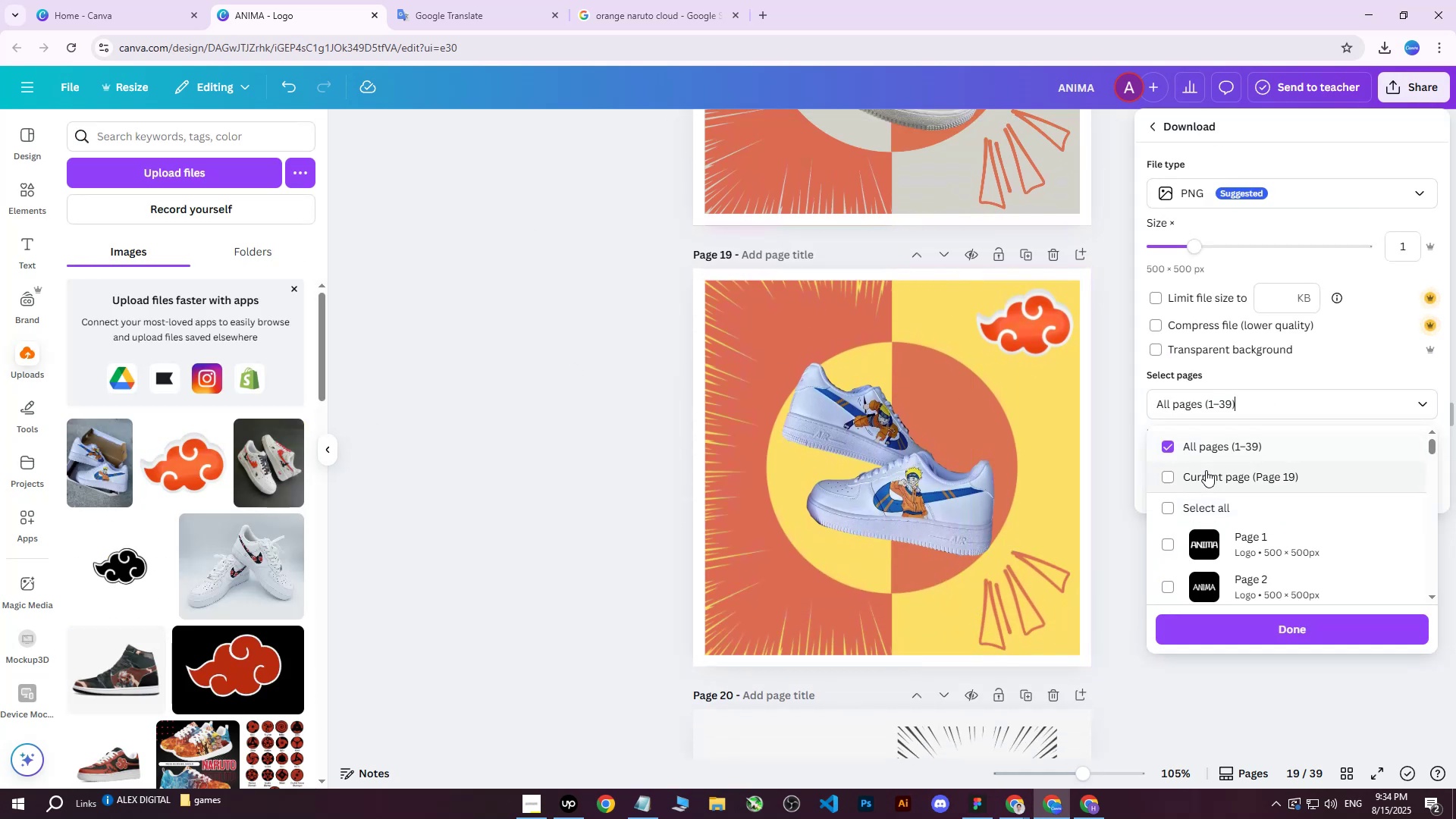 
triple_click([1206, 470])
 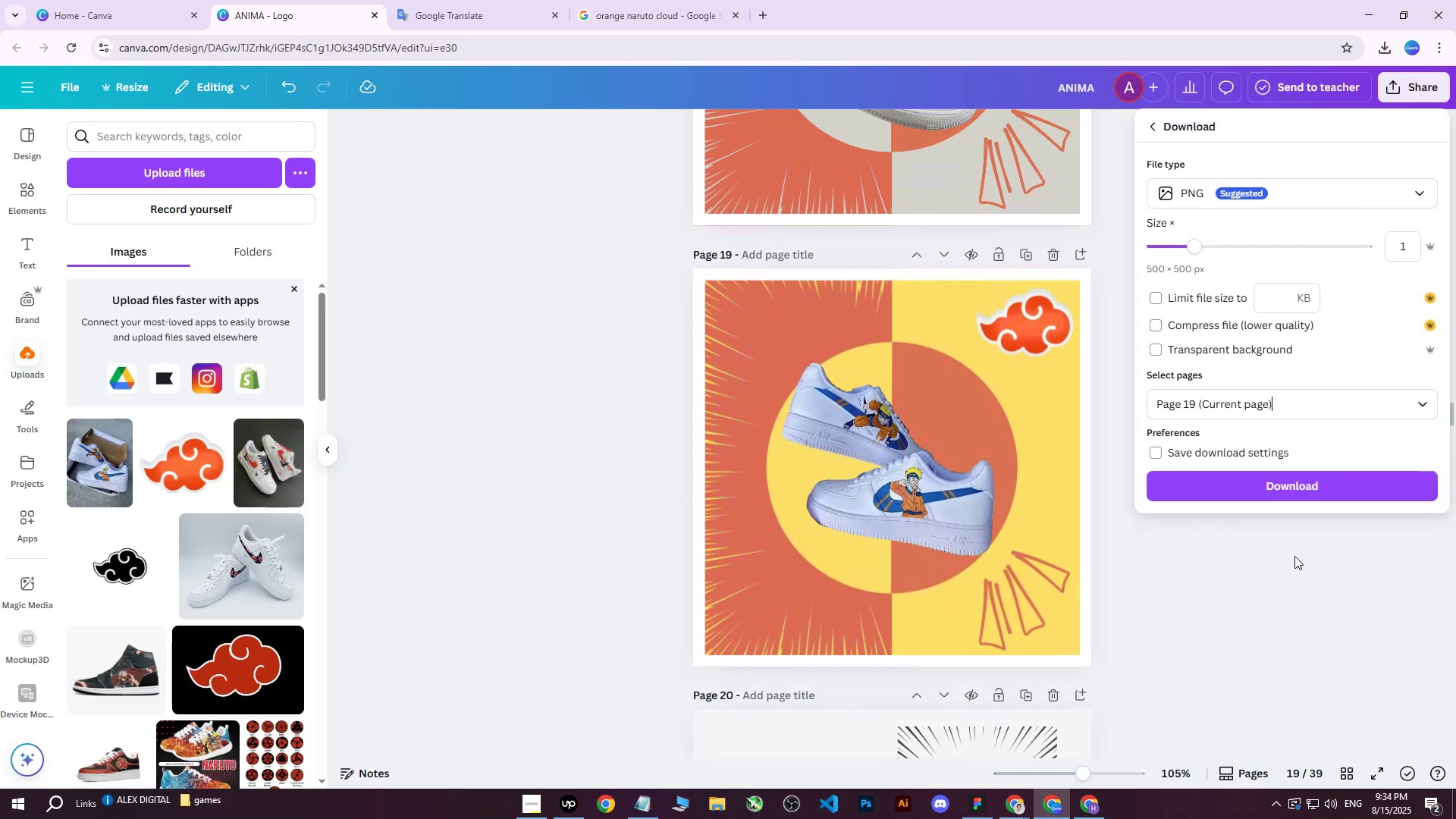 
left_click([1307, 485])
 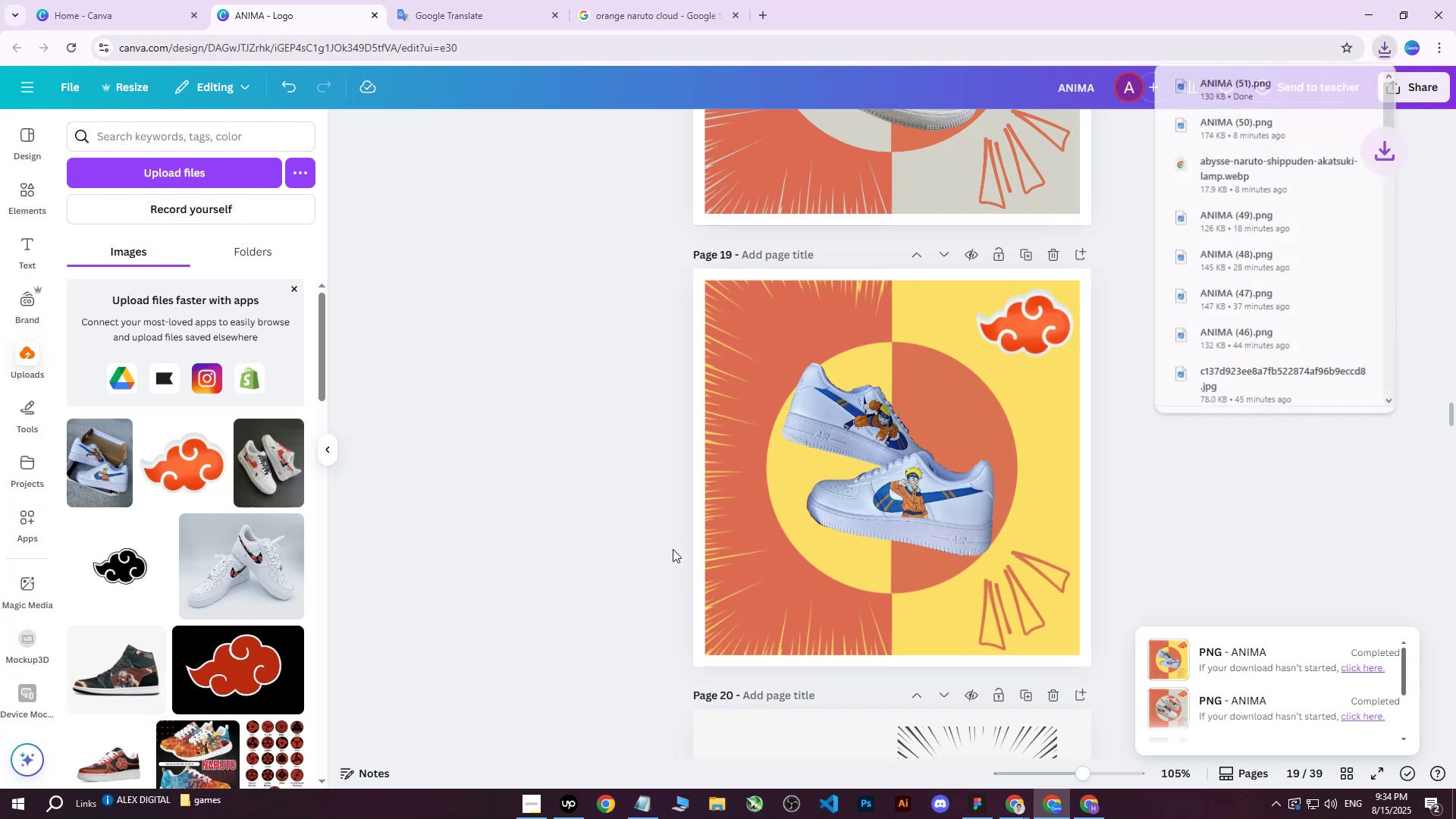 
wait(5.8)
 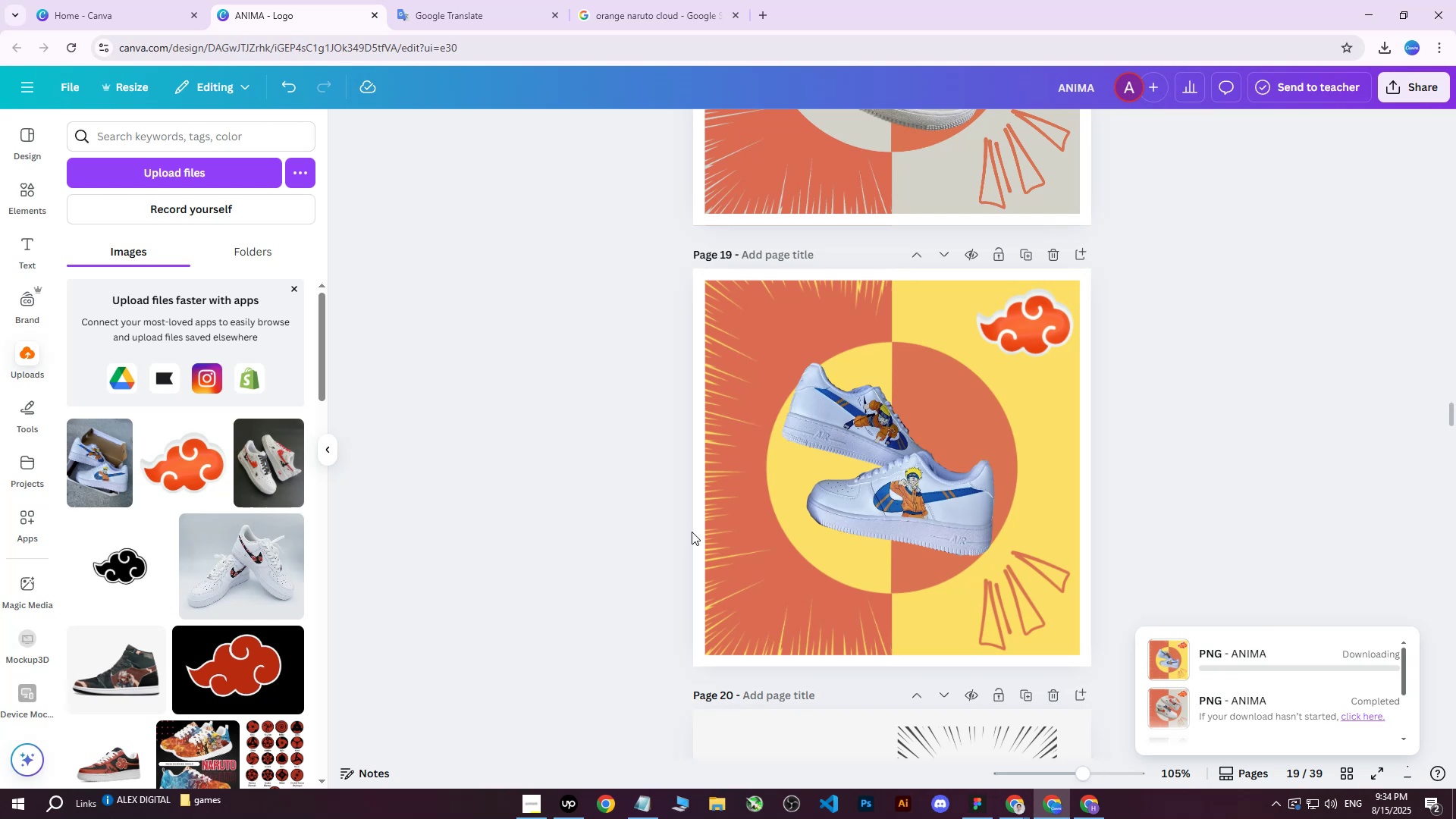 
left_click([1083, 808])
 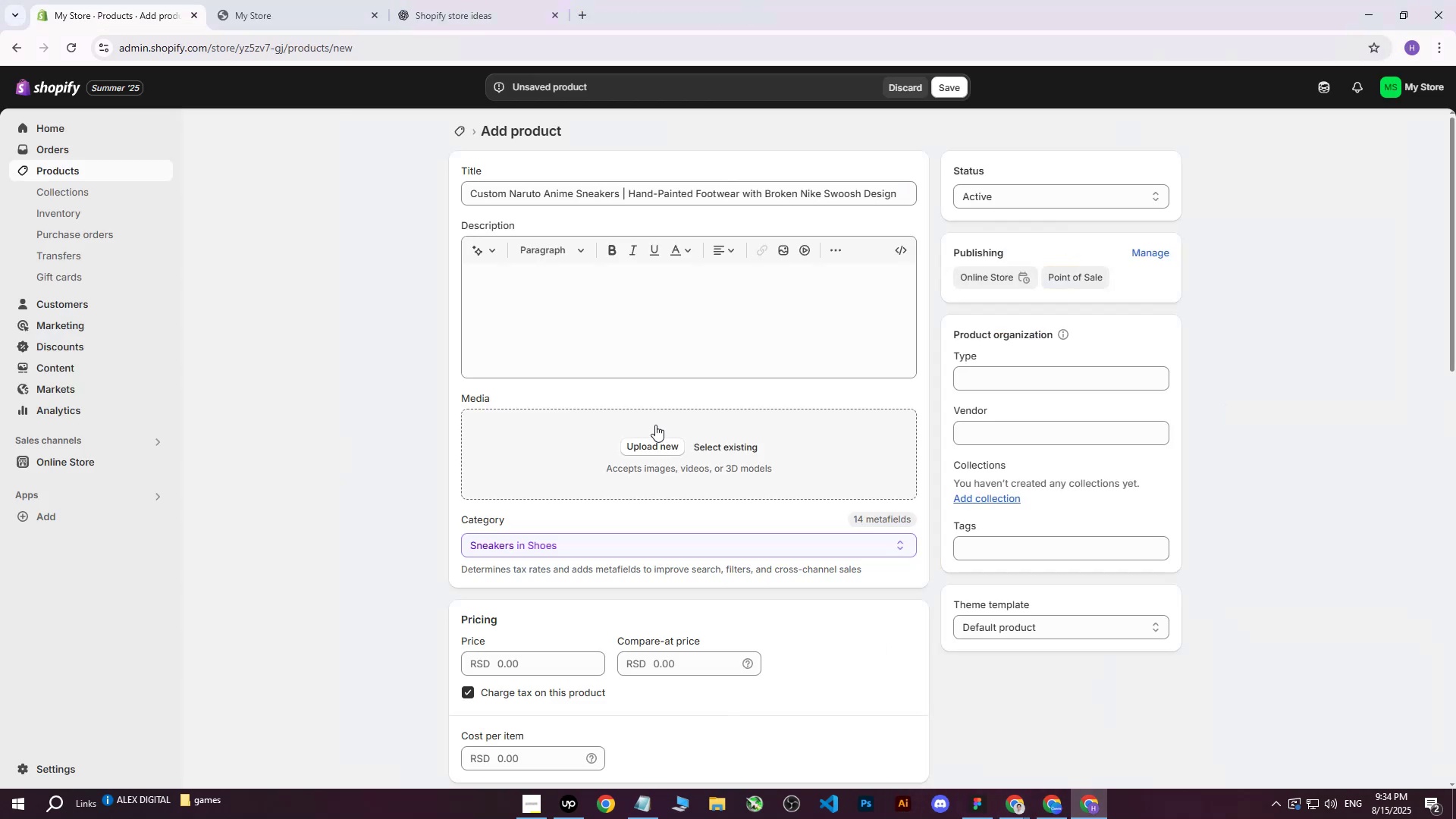 
left_click([648, 453])
 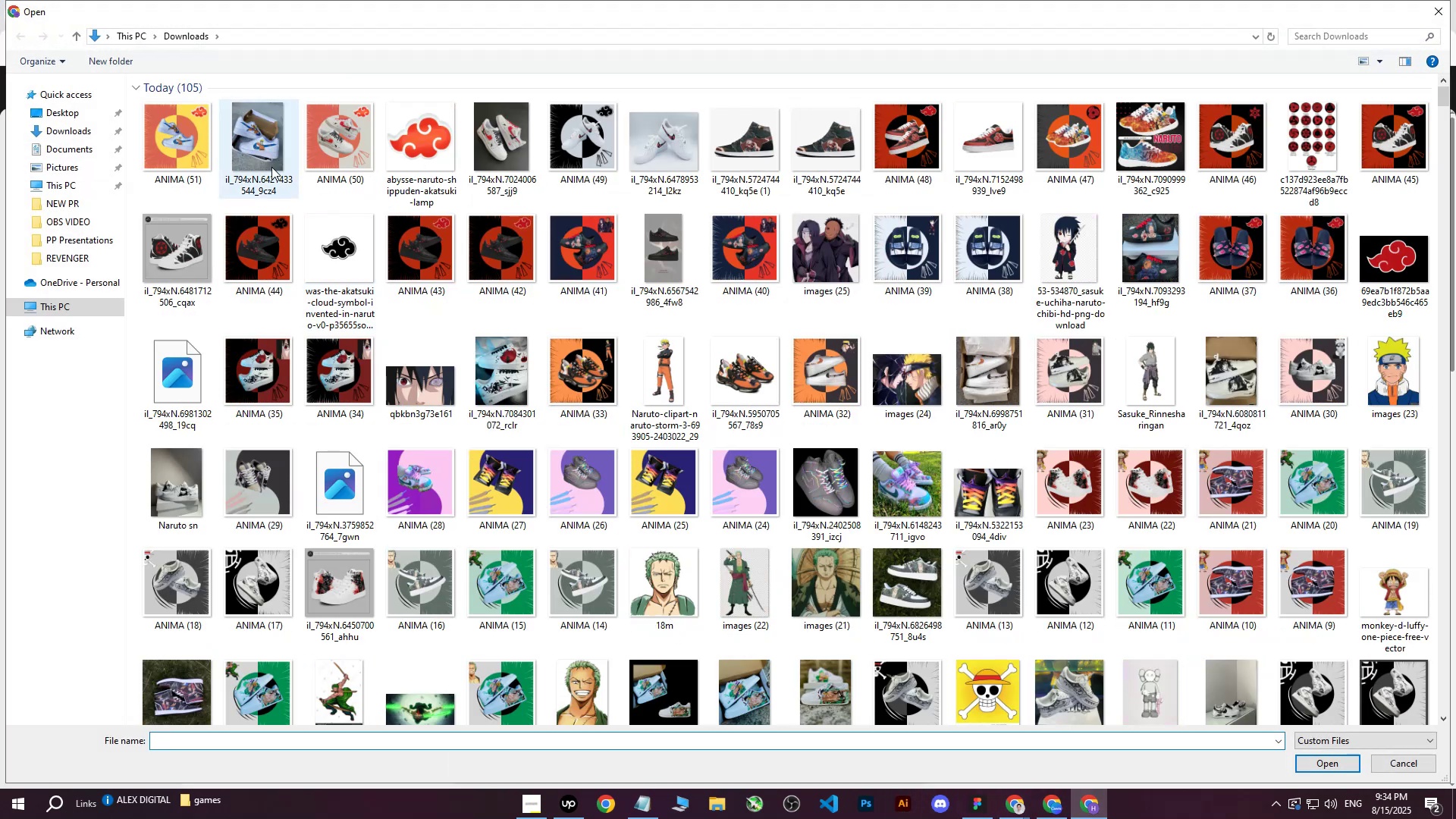 
left_click([177, 146])
 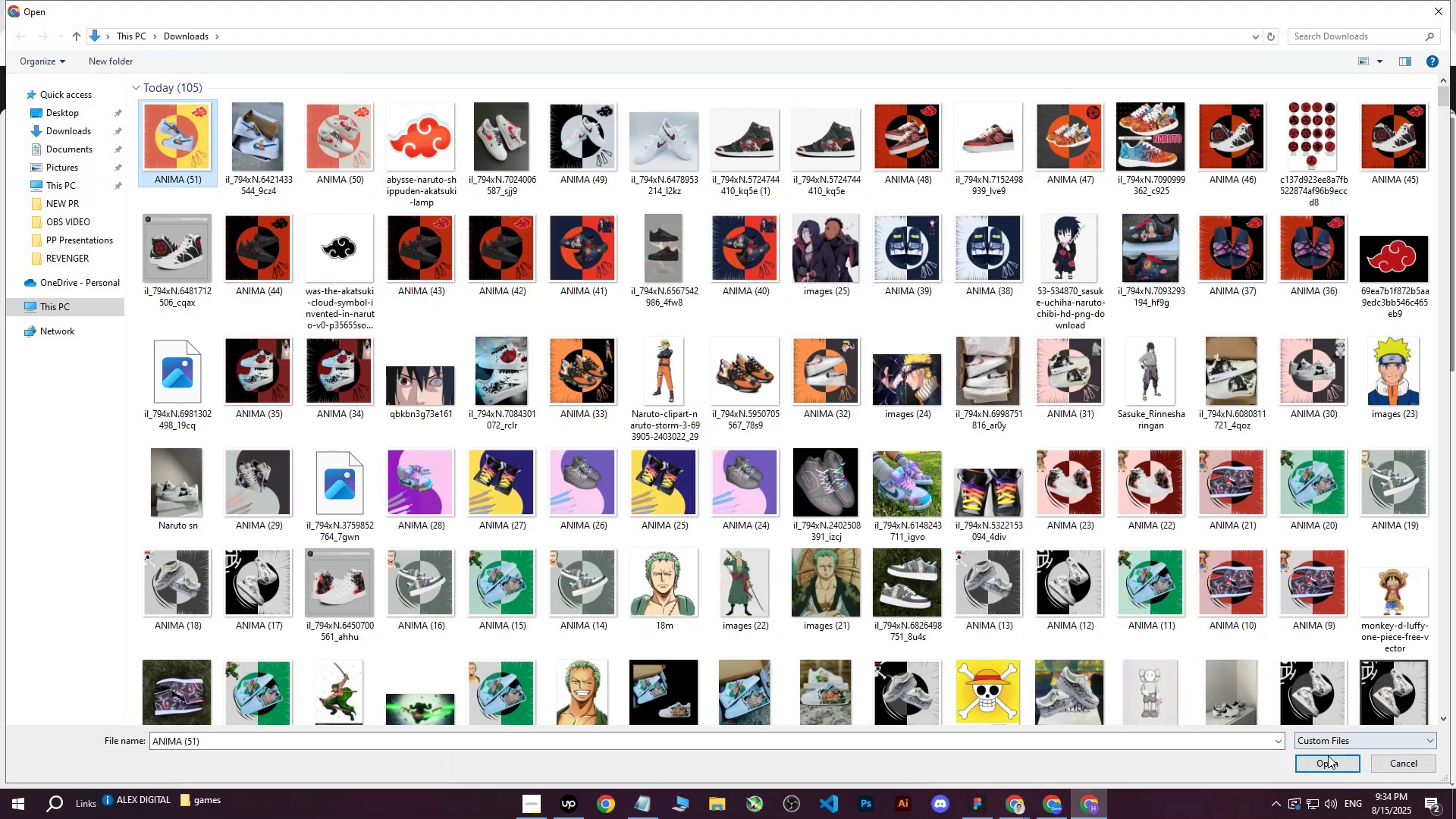 
left_click([1332, 765])
 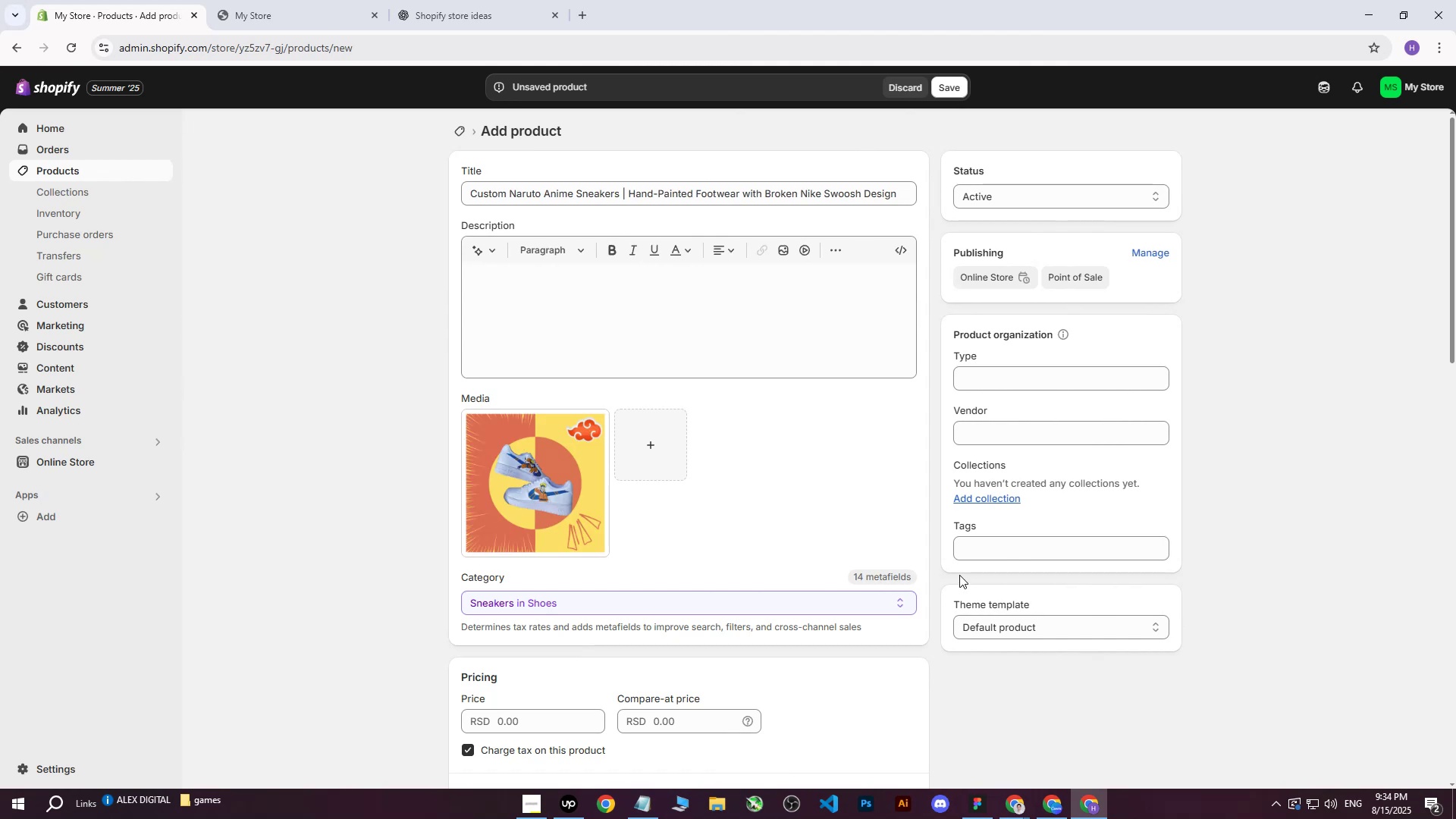 
wait(12.51)
 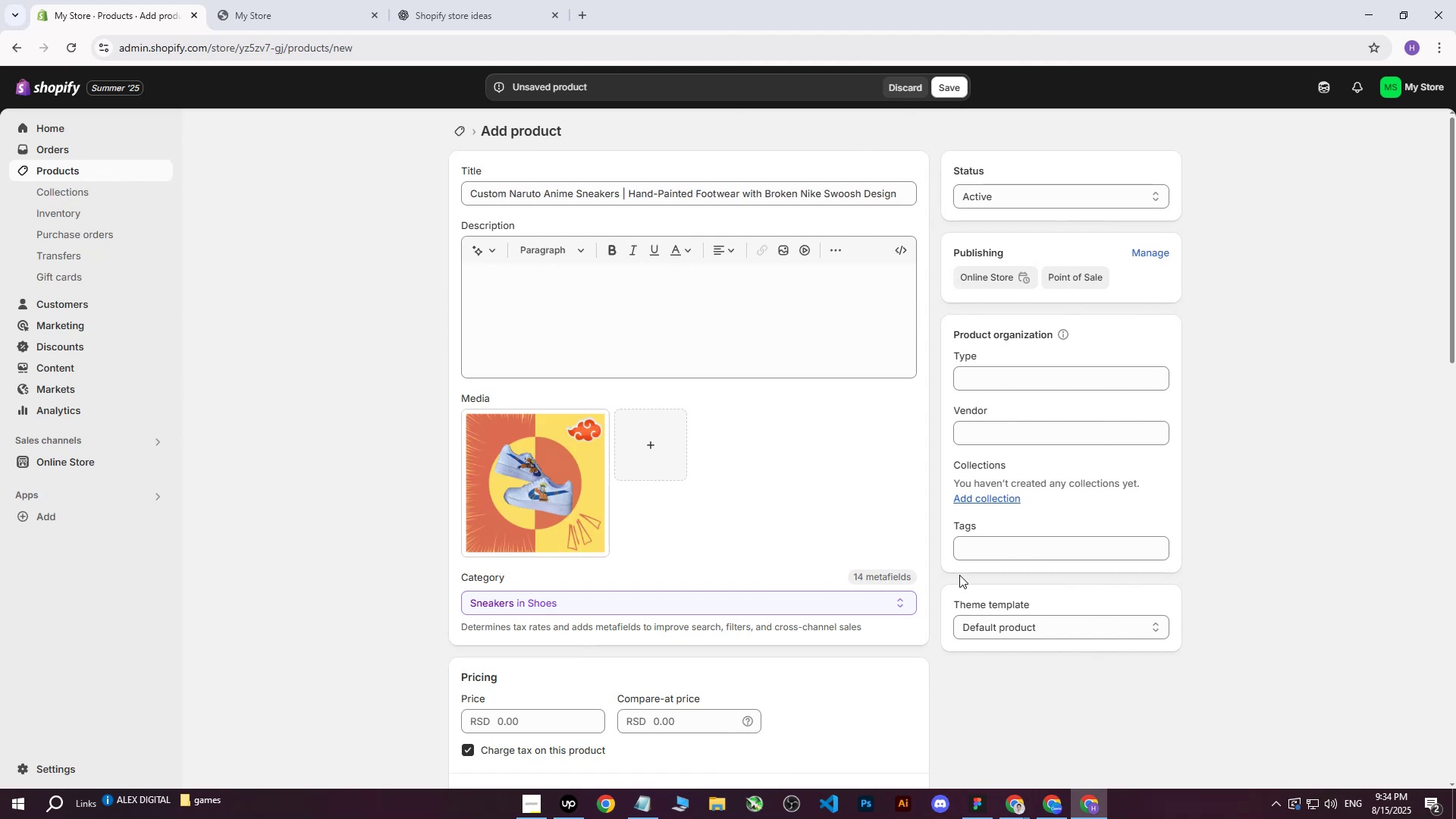 
left_click_drag(start_coordinate=[472, 198], to_coordinate=[1070, 183])
 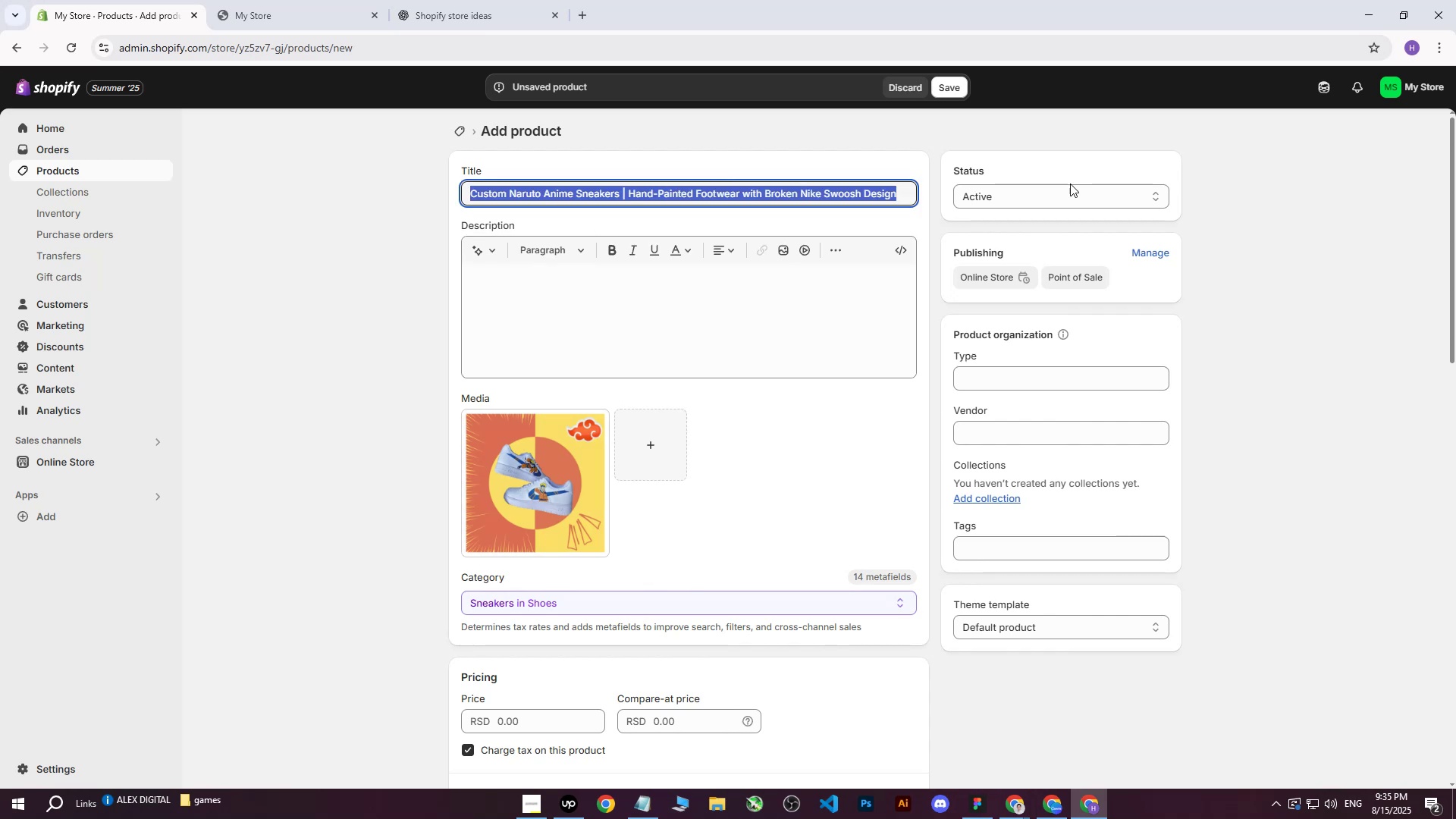 
key(Control+ControlLeft)
 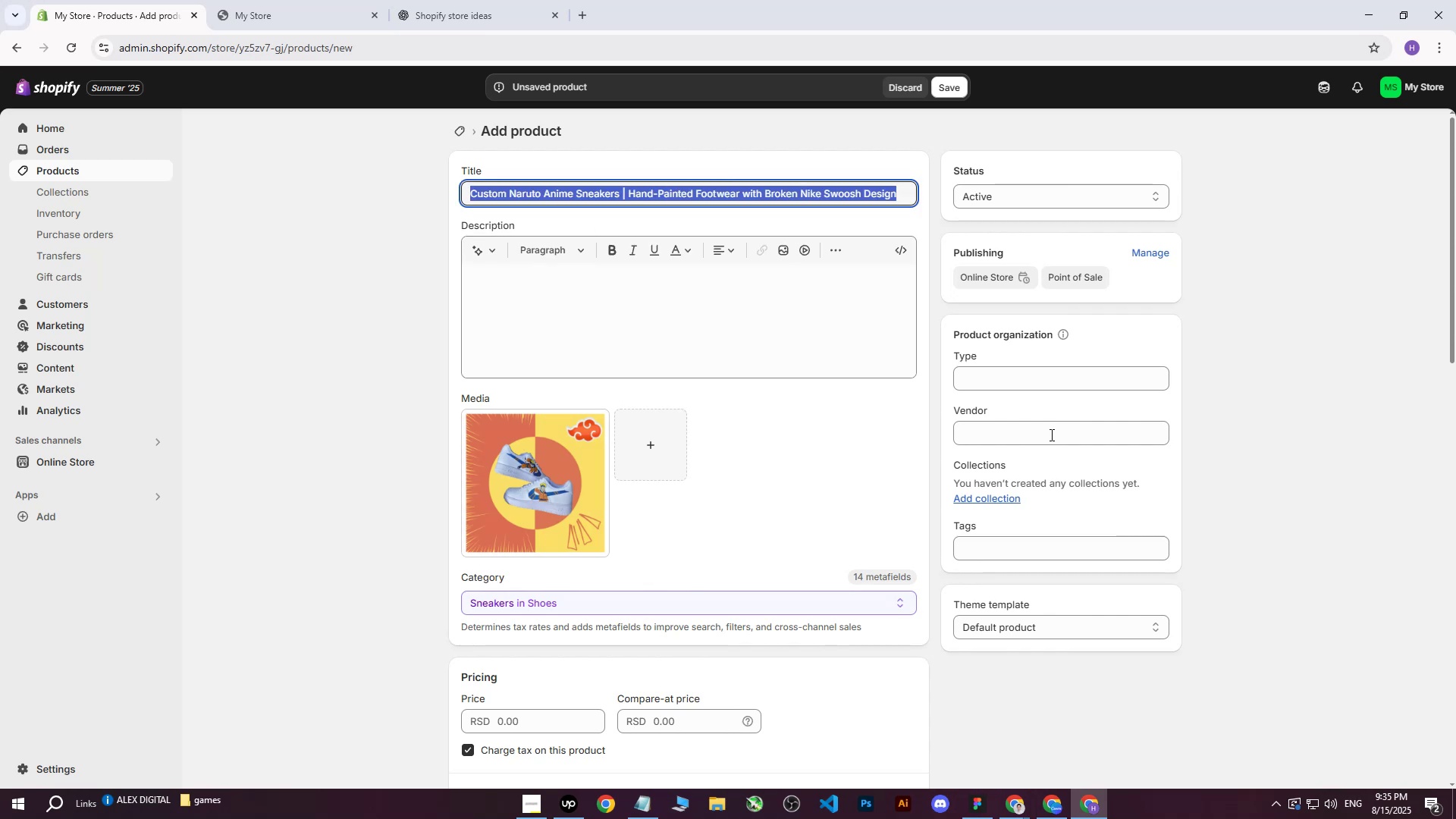 
key(Control+C)
 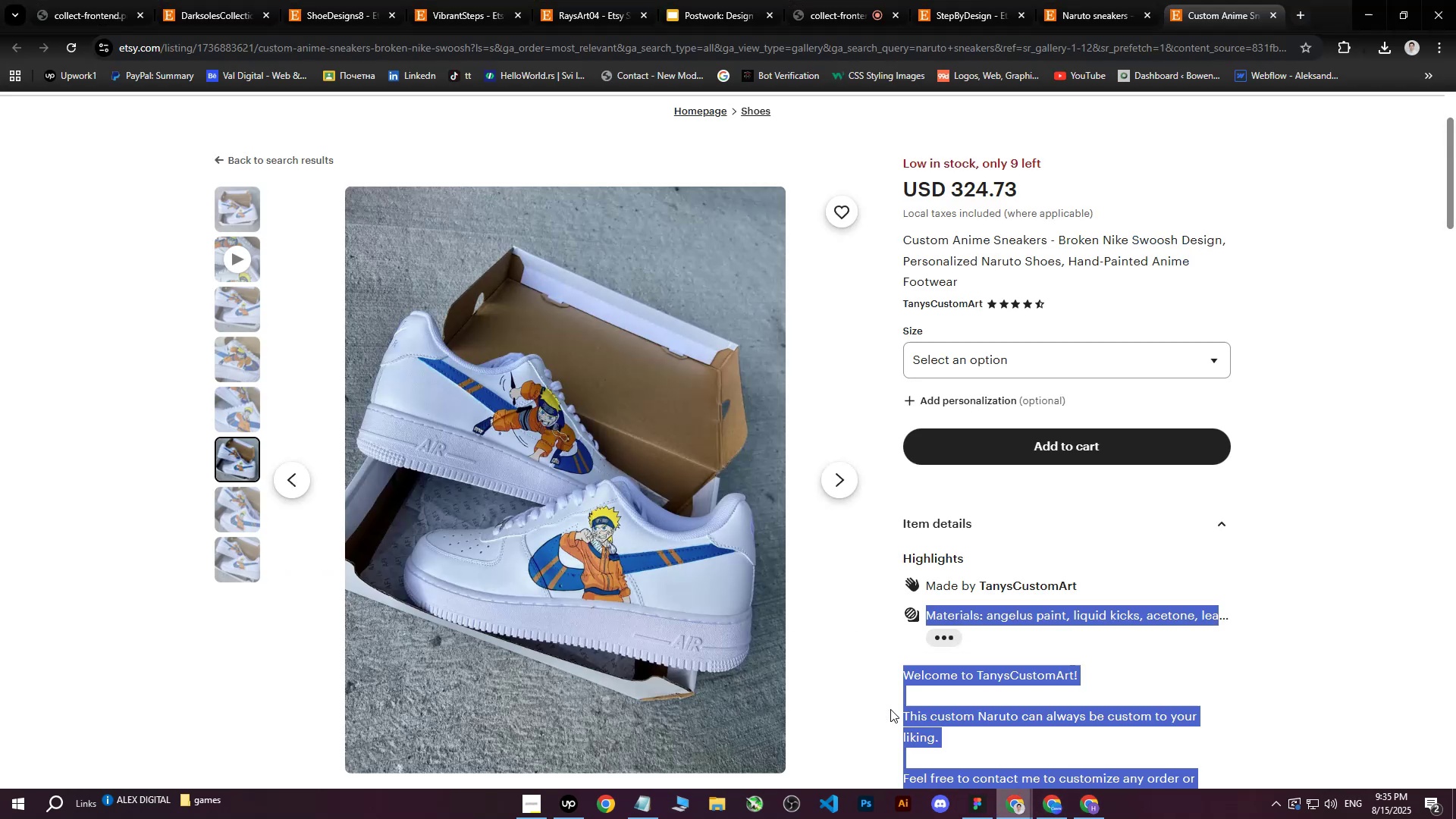 
scroll: coordinate [981, 312], scroll_direction: down, amount: 3.0
 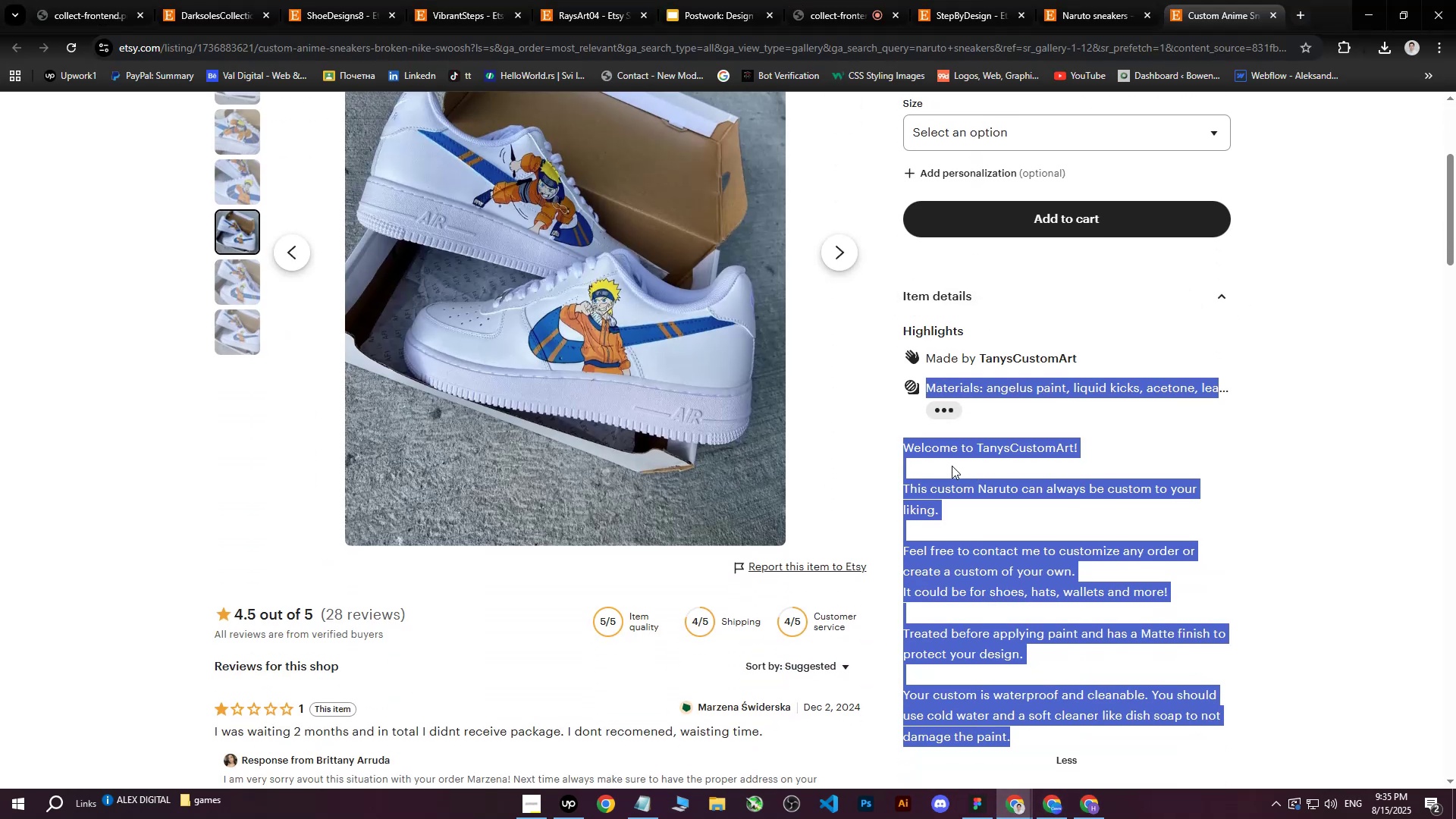 
left_click([941, 453])
 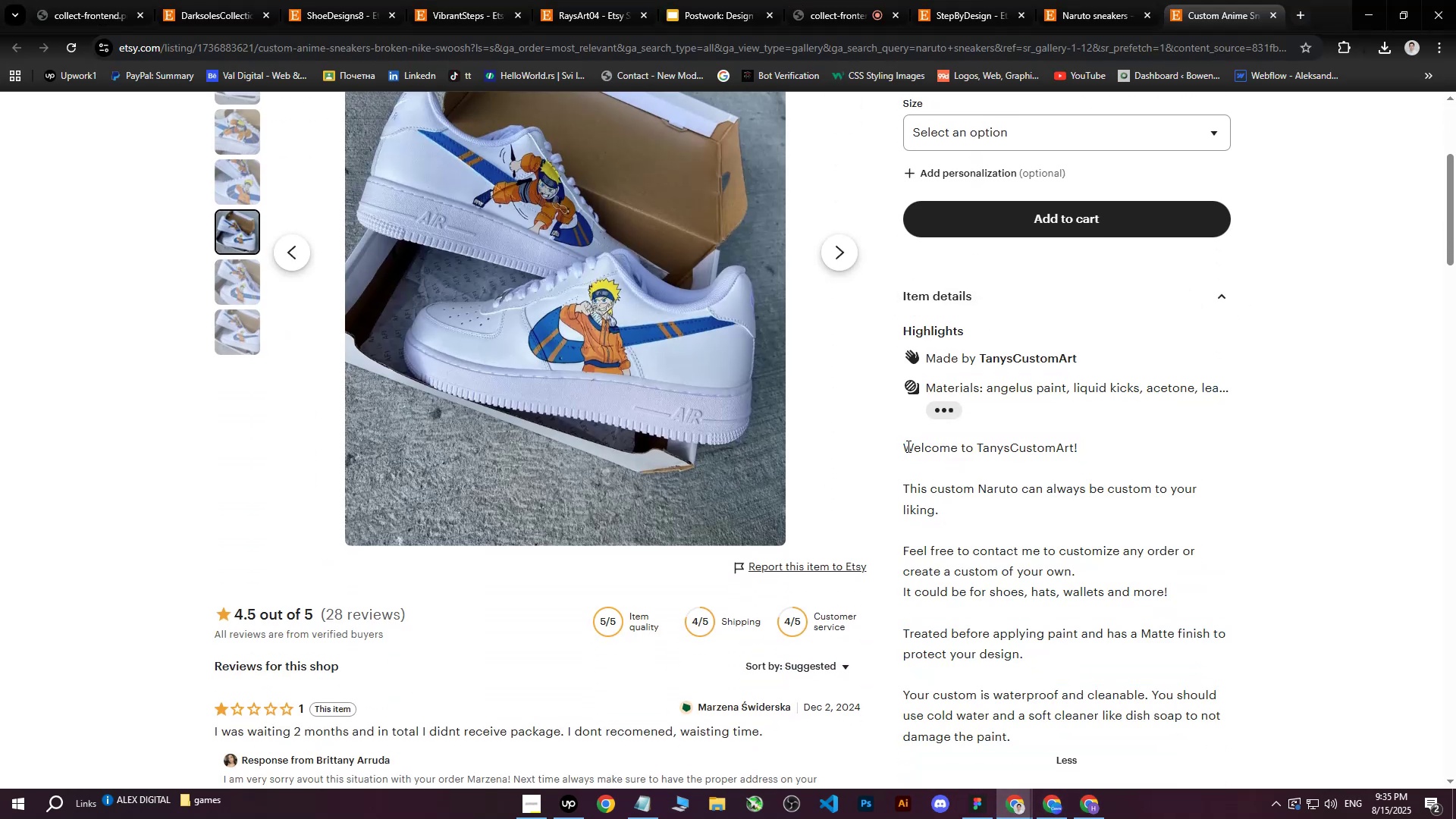 
left_click_drag(start_coordinate=[904, 445], to_coordinate=[1106, 418])
 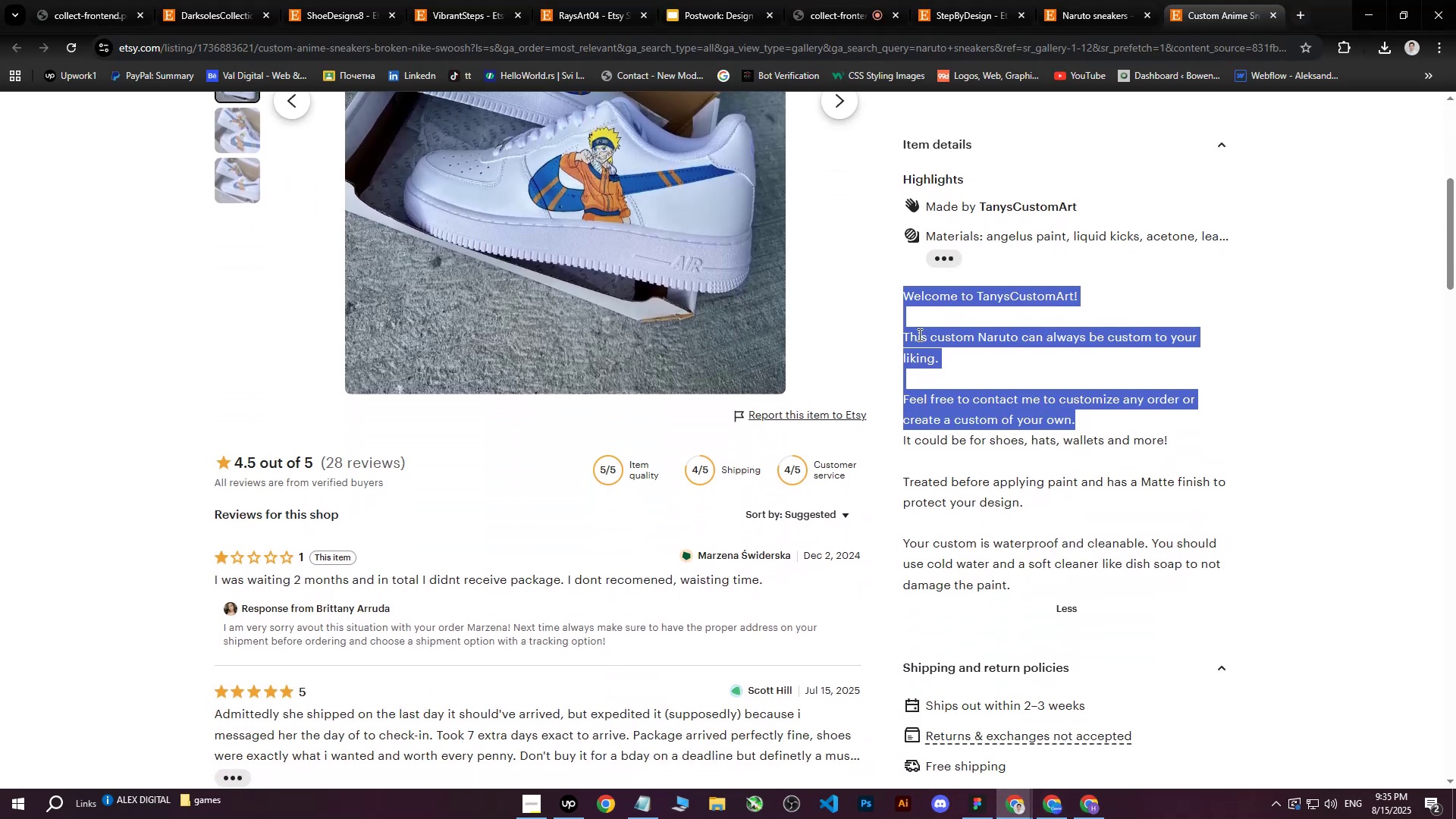 
scroll: coordinate [1132, 425], scroll_direction: down, amount: 2.0
 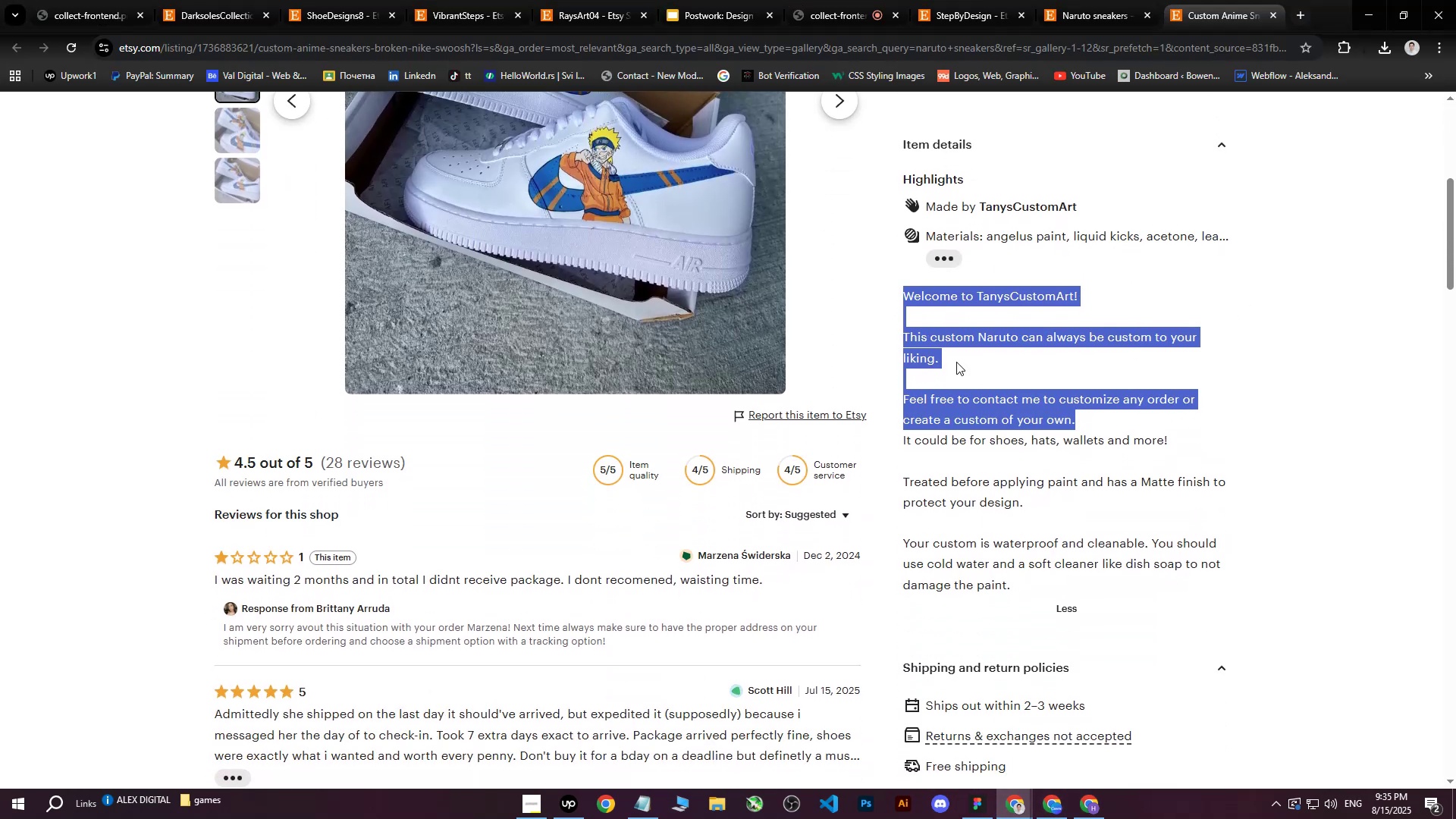 
double_click([911, 333])
 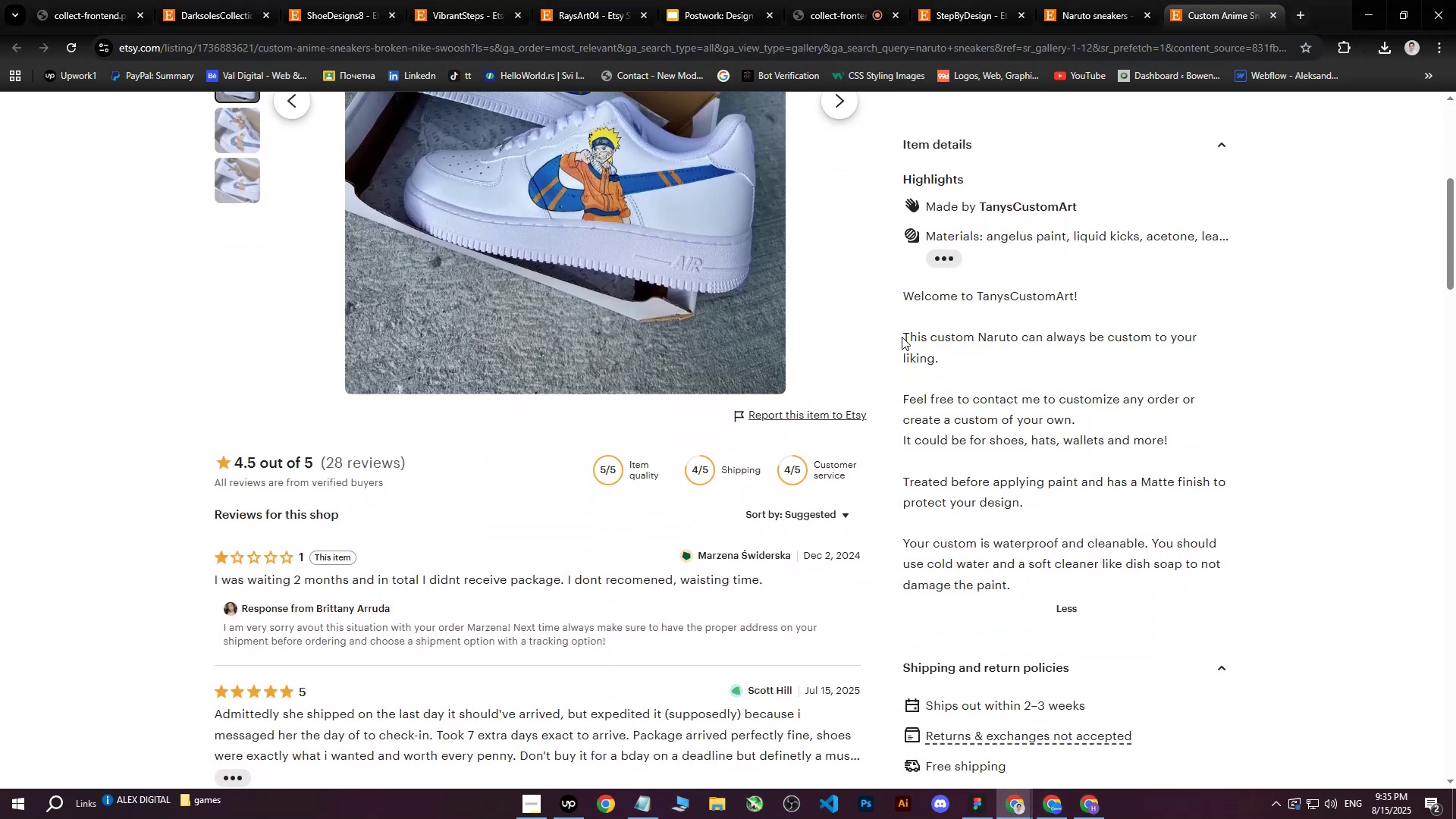 
left_click_drag(start_coordinate=[902, 337], to_coordinate=[1138, 383])
 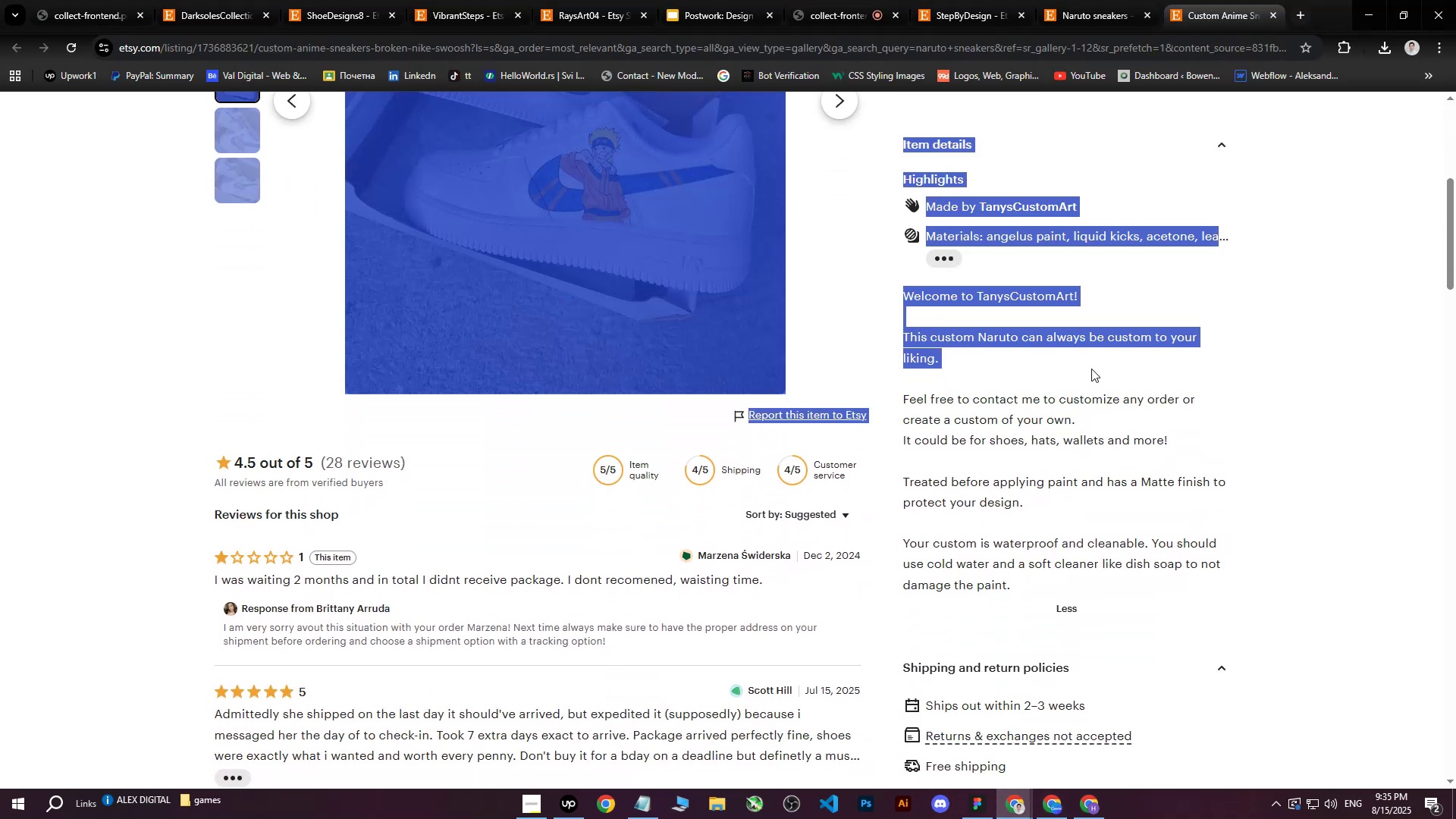 
left_click([1091, 369])
 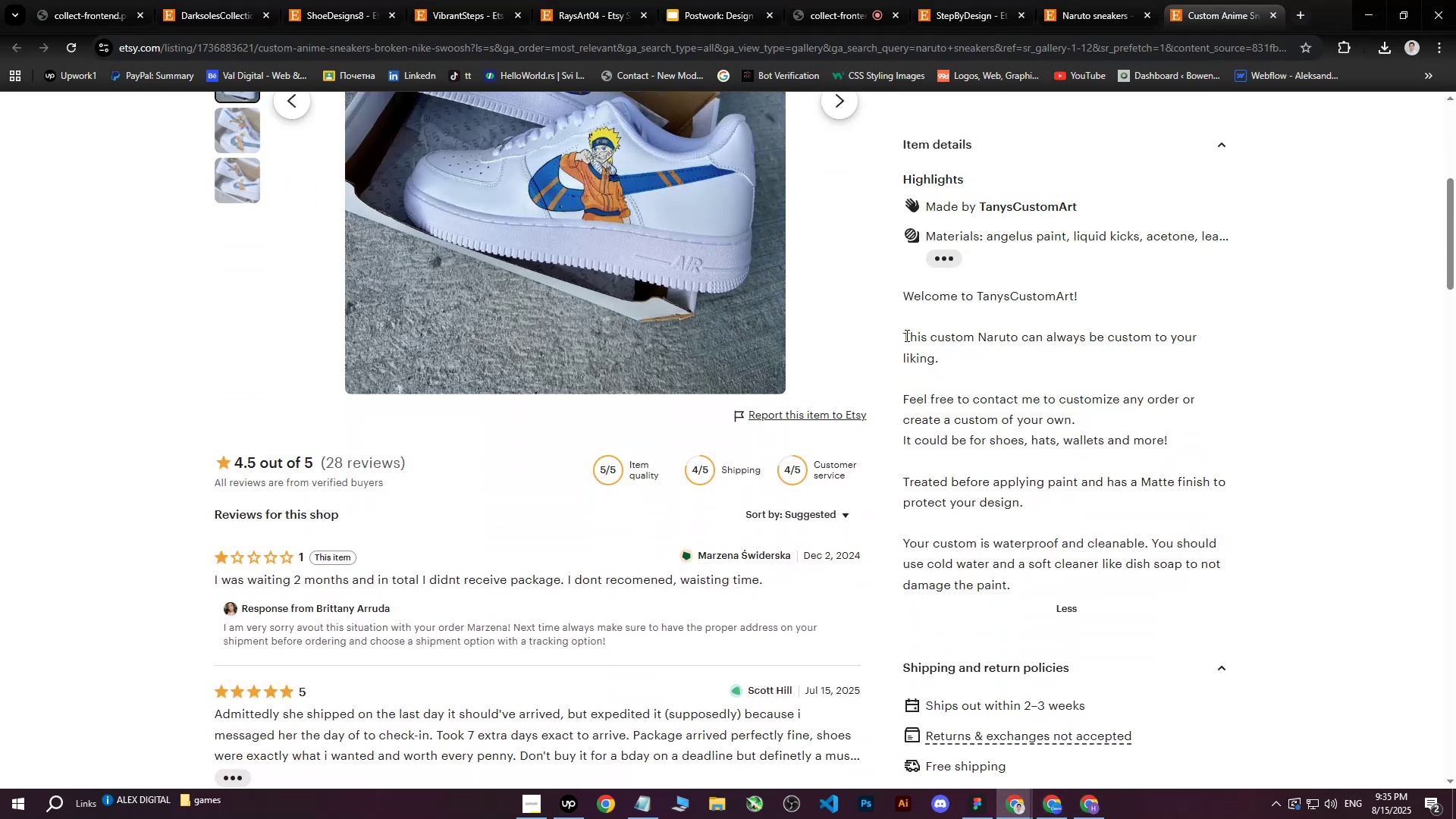 
left_click([905, 335])
 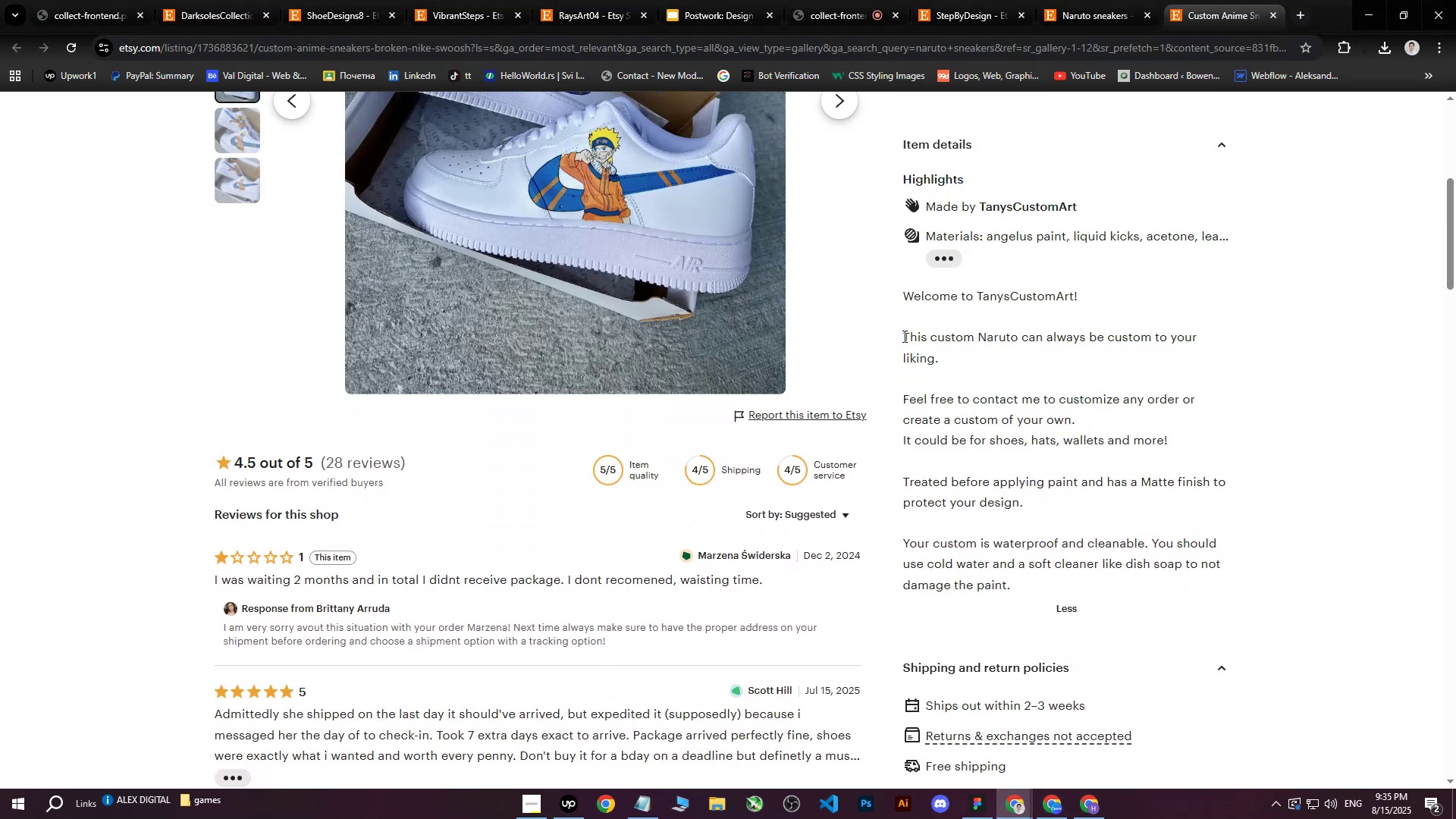 
left_click_drag(start_coordinate=[903, 336], to_coordinate=[1028, 357])
 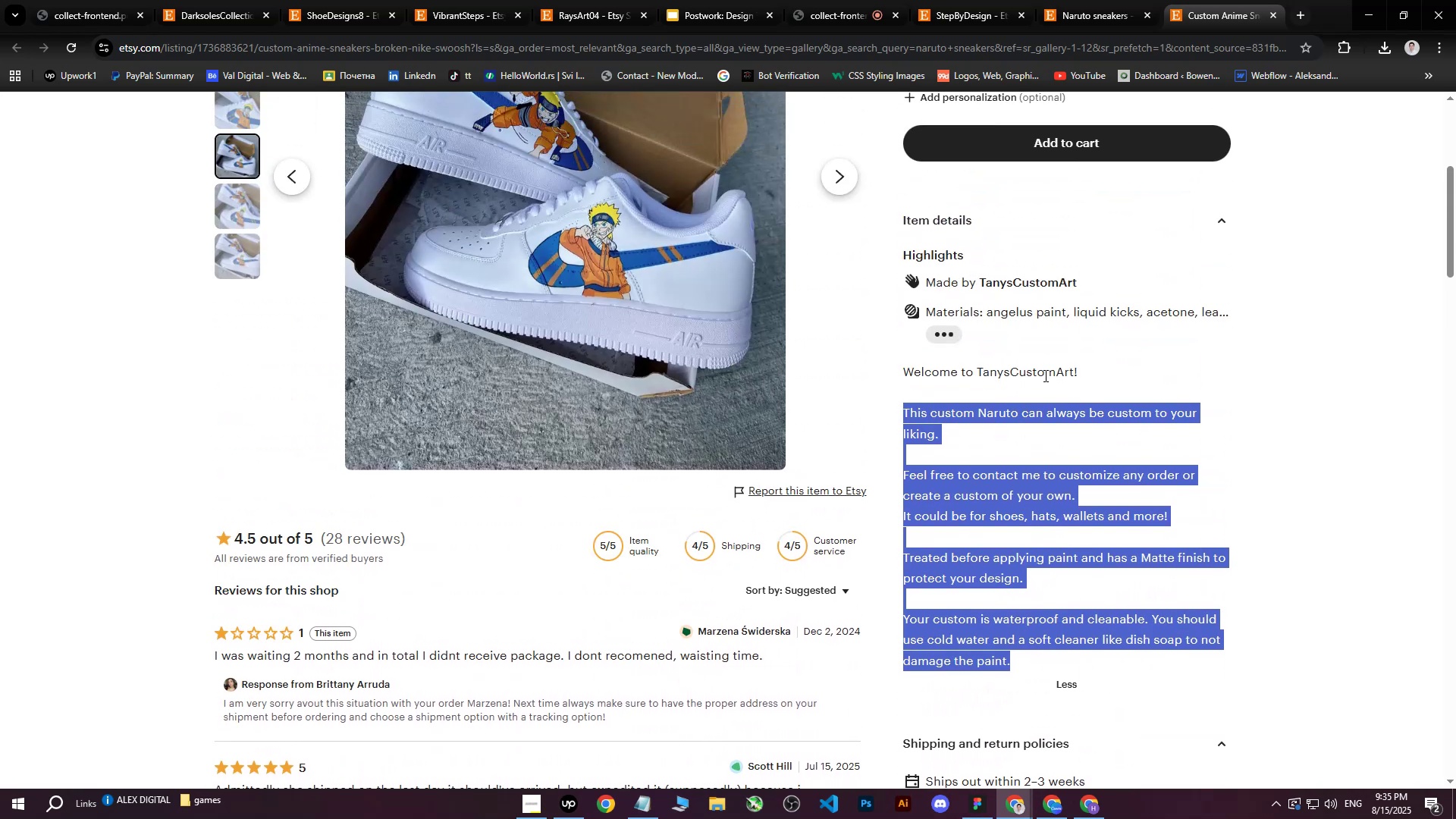 
scroll: coordinate [1086, 370], scroll_direction: down, amount: 3.0
 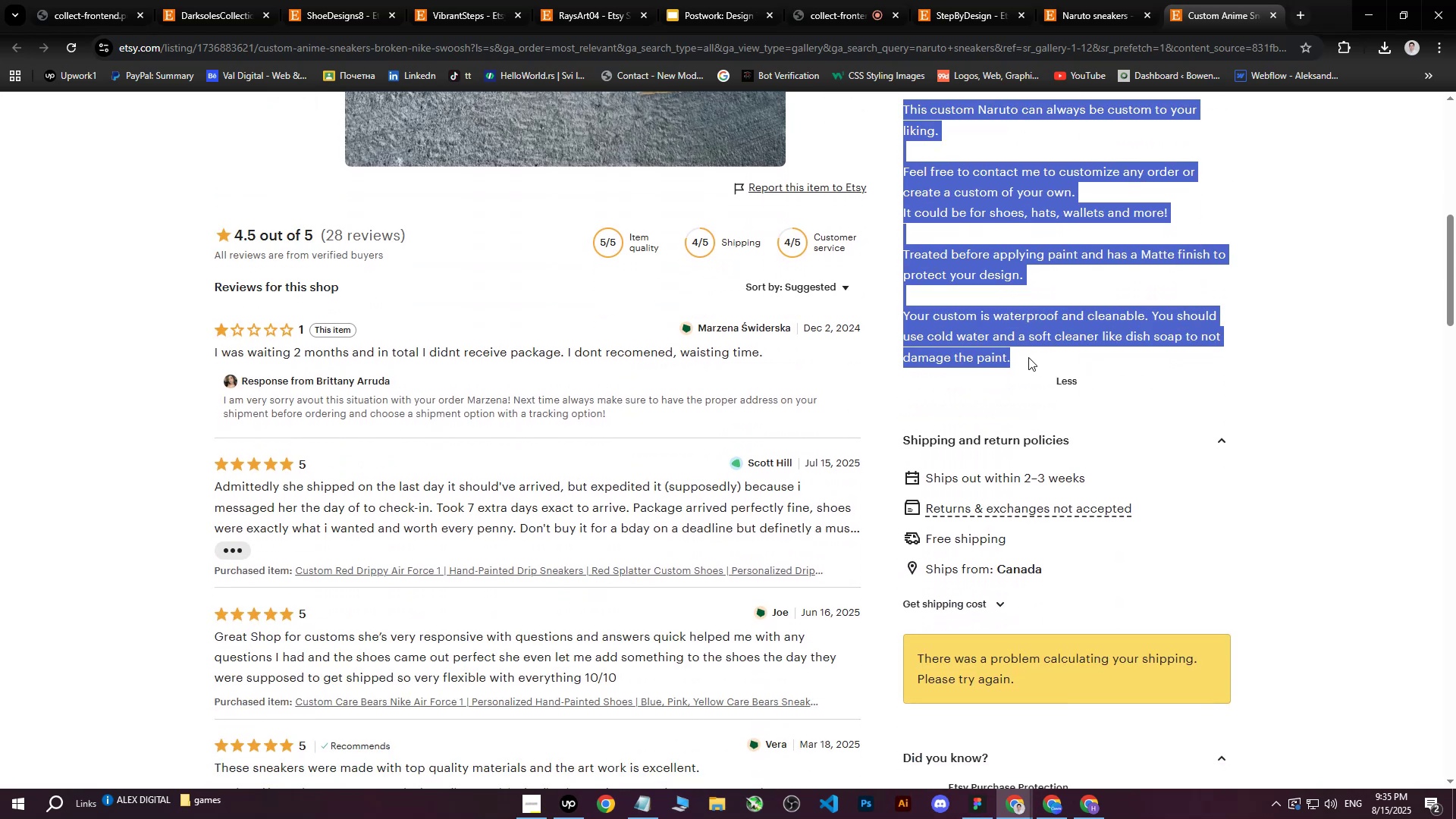 
scroll: coordinate [1044, 367], scroll_direction: up, amount: 4.0
 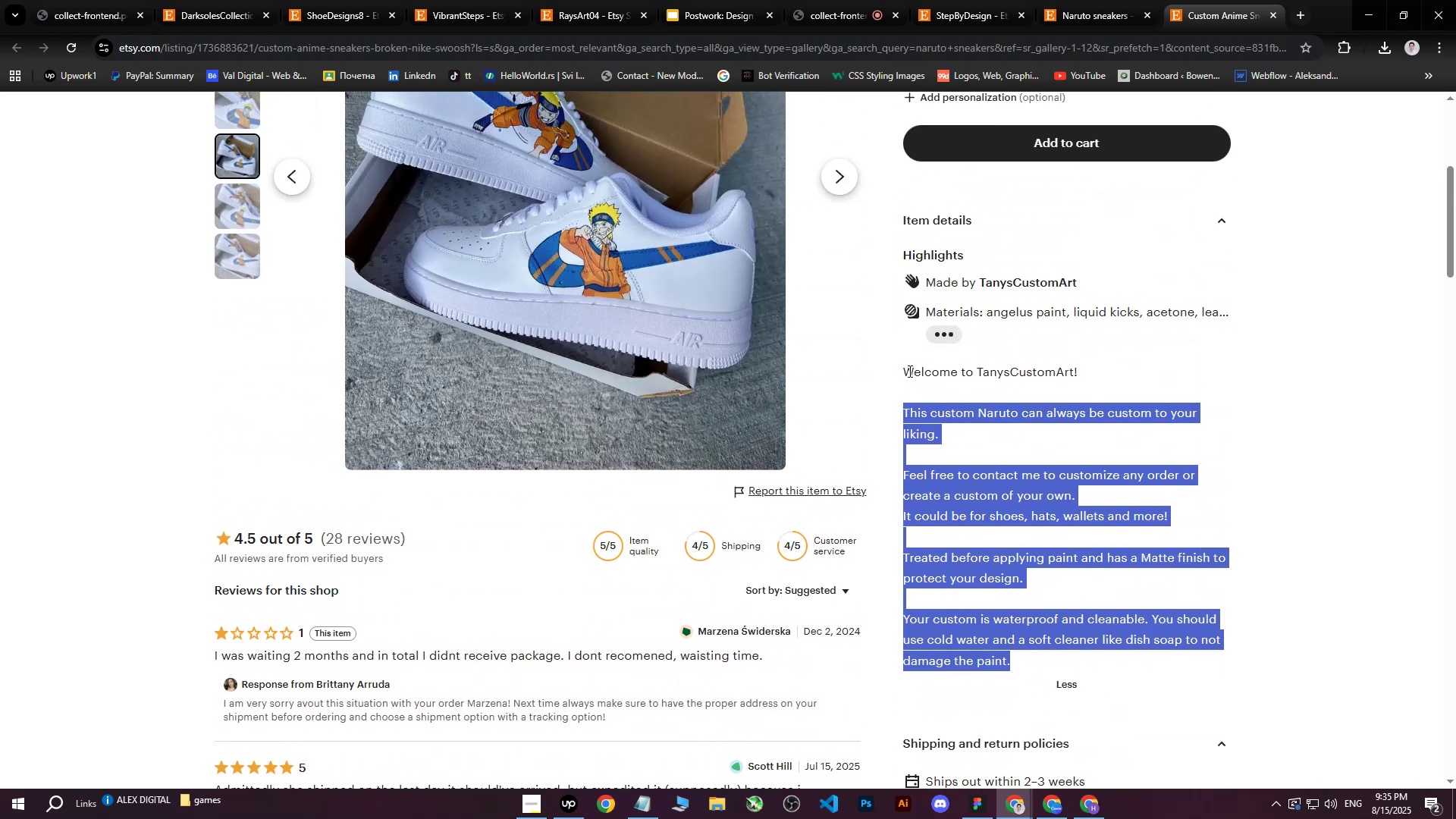 
left_click_drag(start_coordinate=[906, 371], to_coordinate=[1025, 488])
 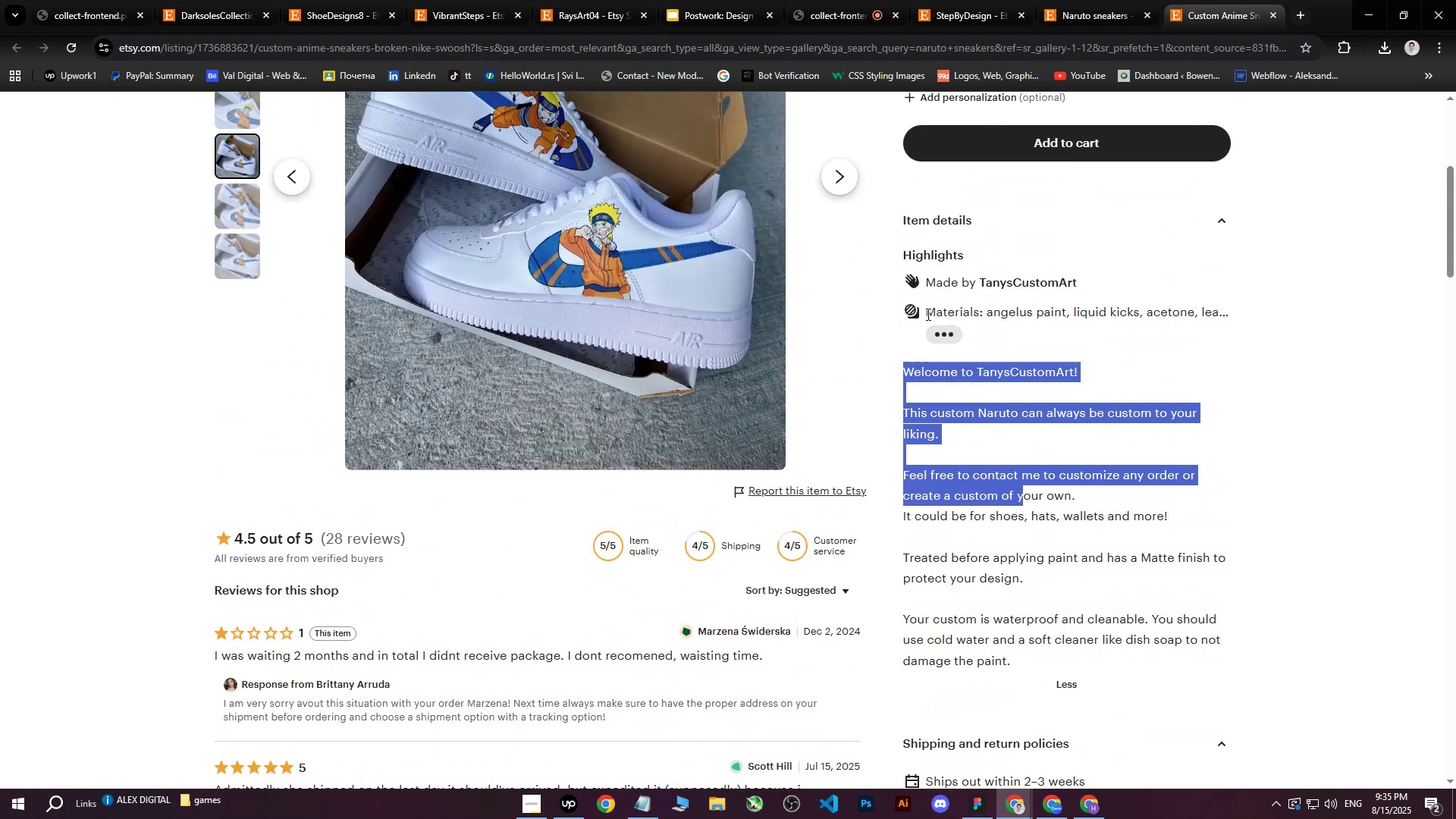 
left_click_drag(start_coordinate=[928, 311], to_coordinate=[1022, 659])
 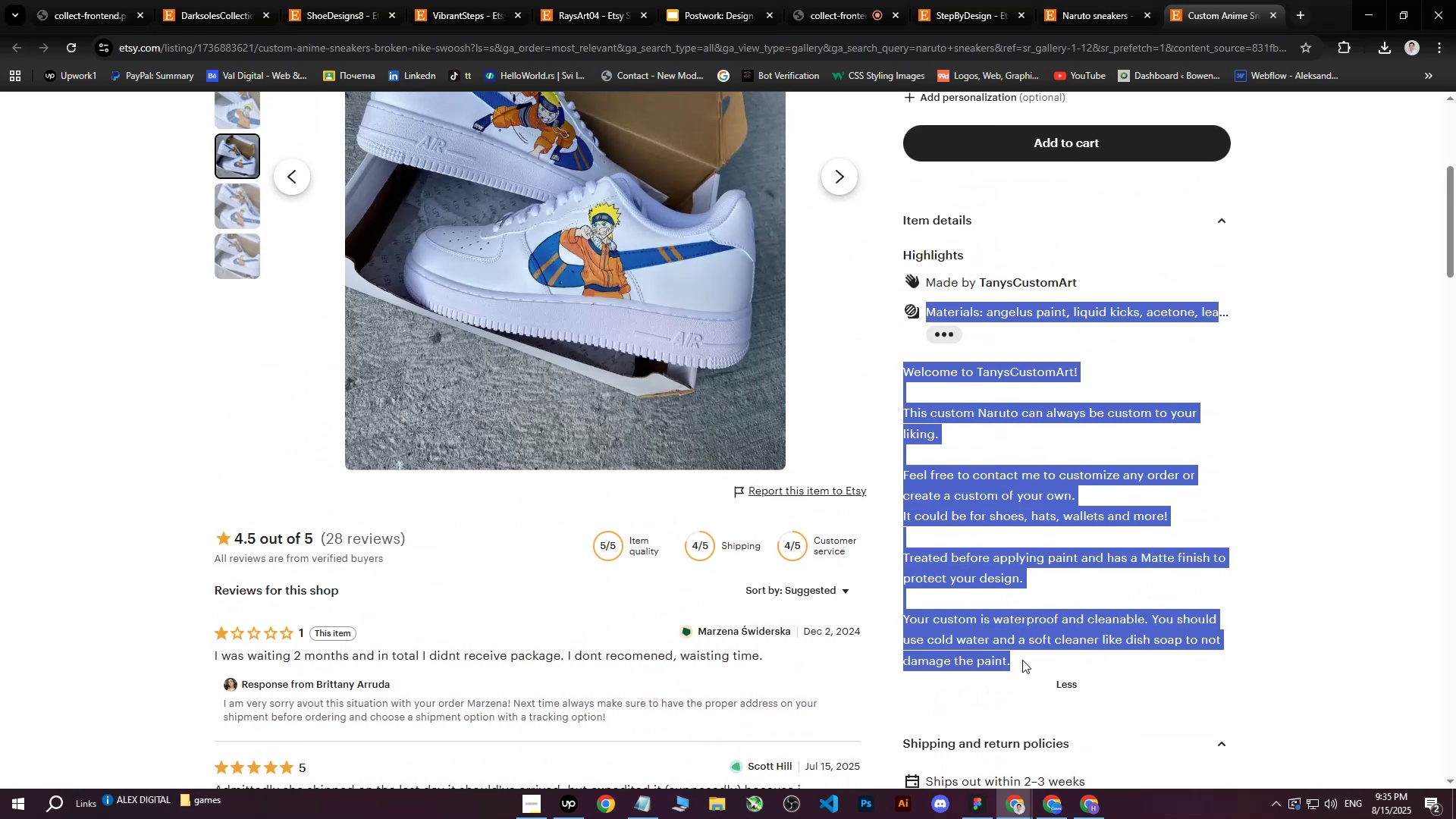 
key(Control+ControlLeft)
 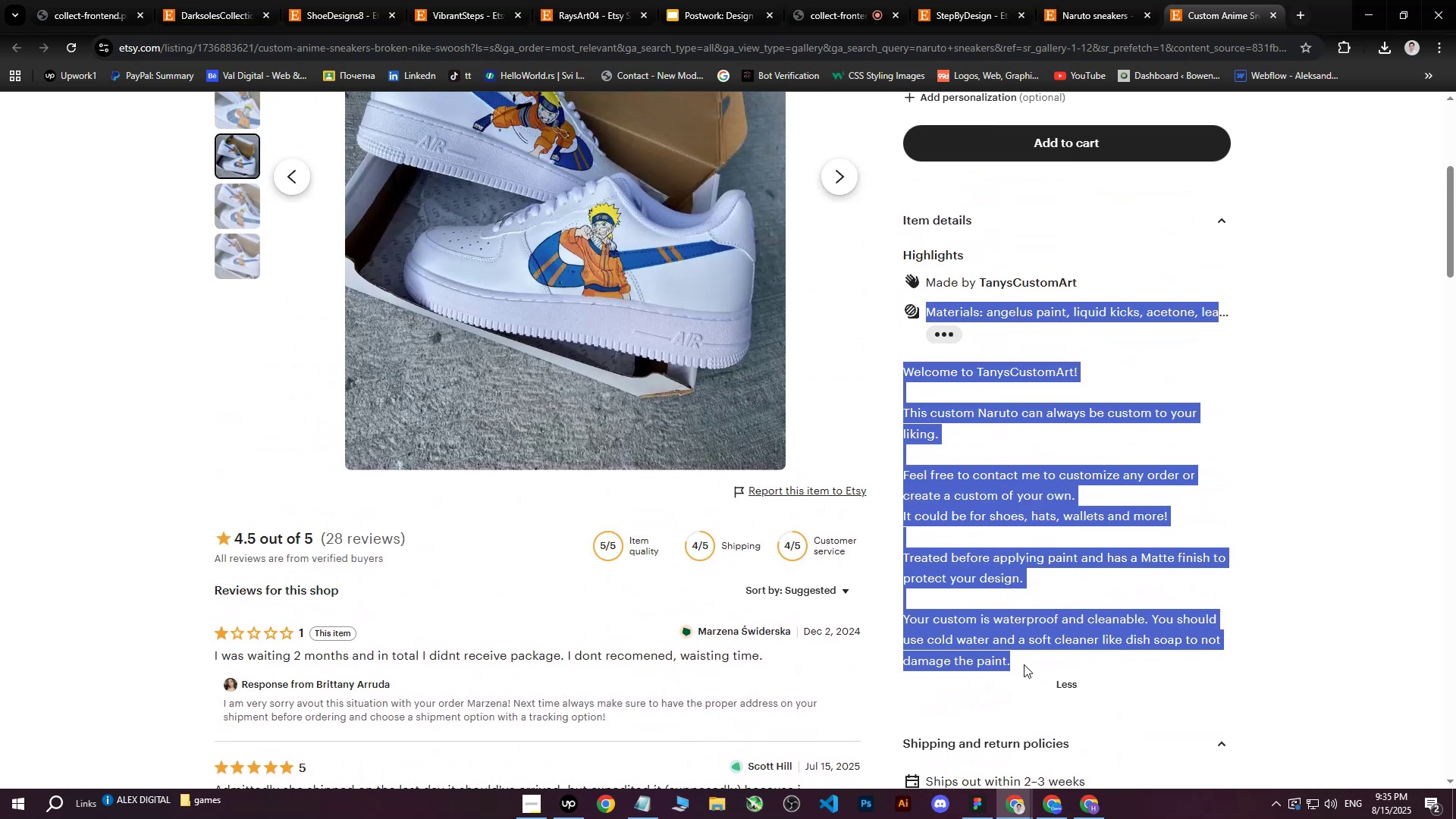 
key(Control+C)
 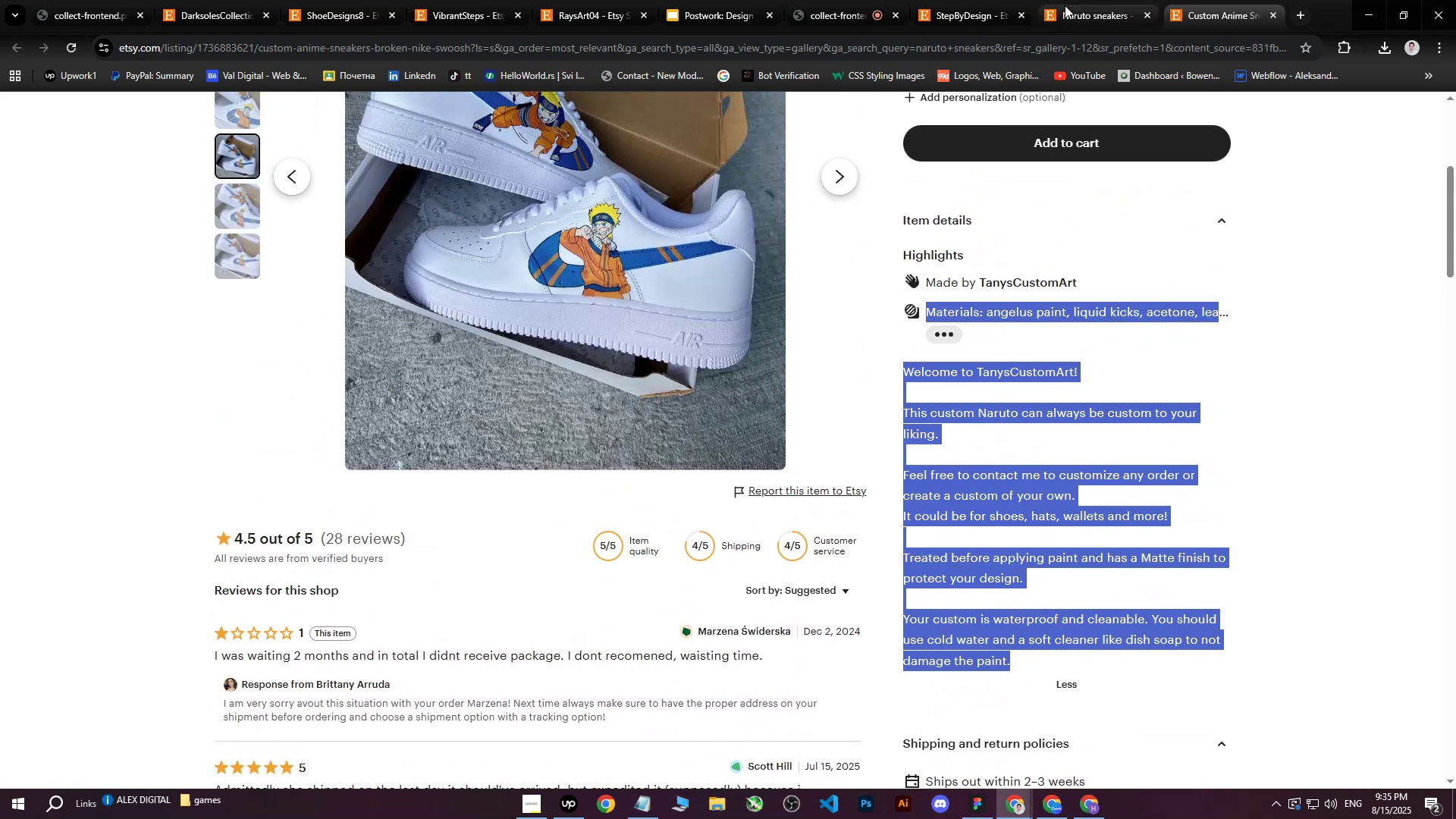 
left_click([866, 0])
 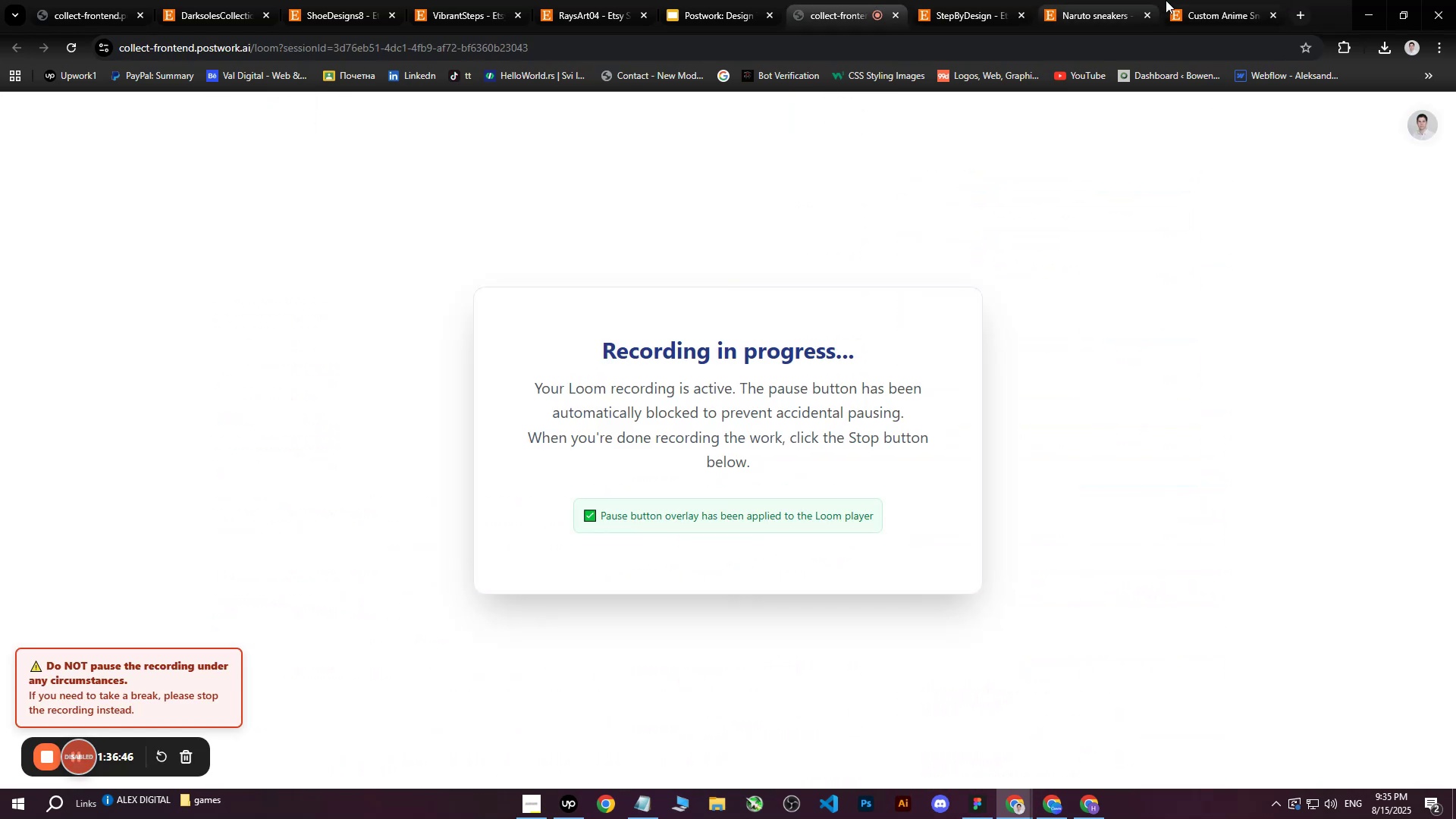 
left_click([1202, 0])
 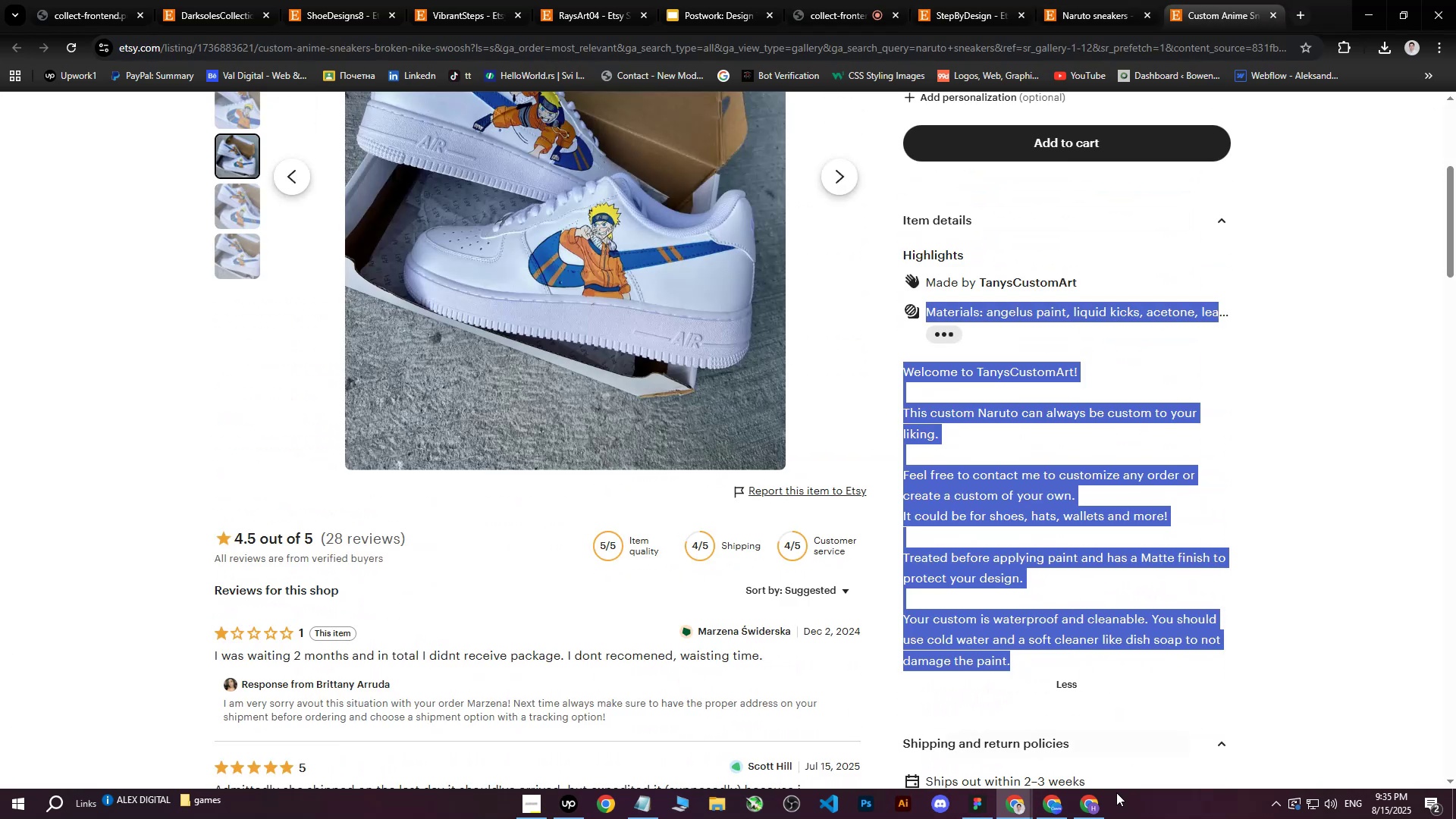 
left_click([1093, 818])
 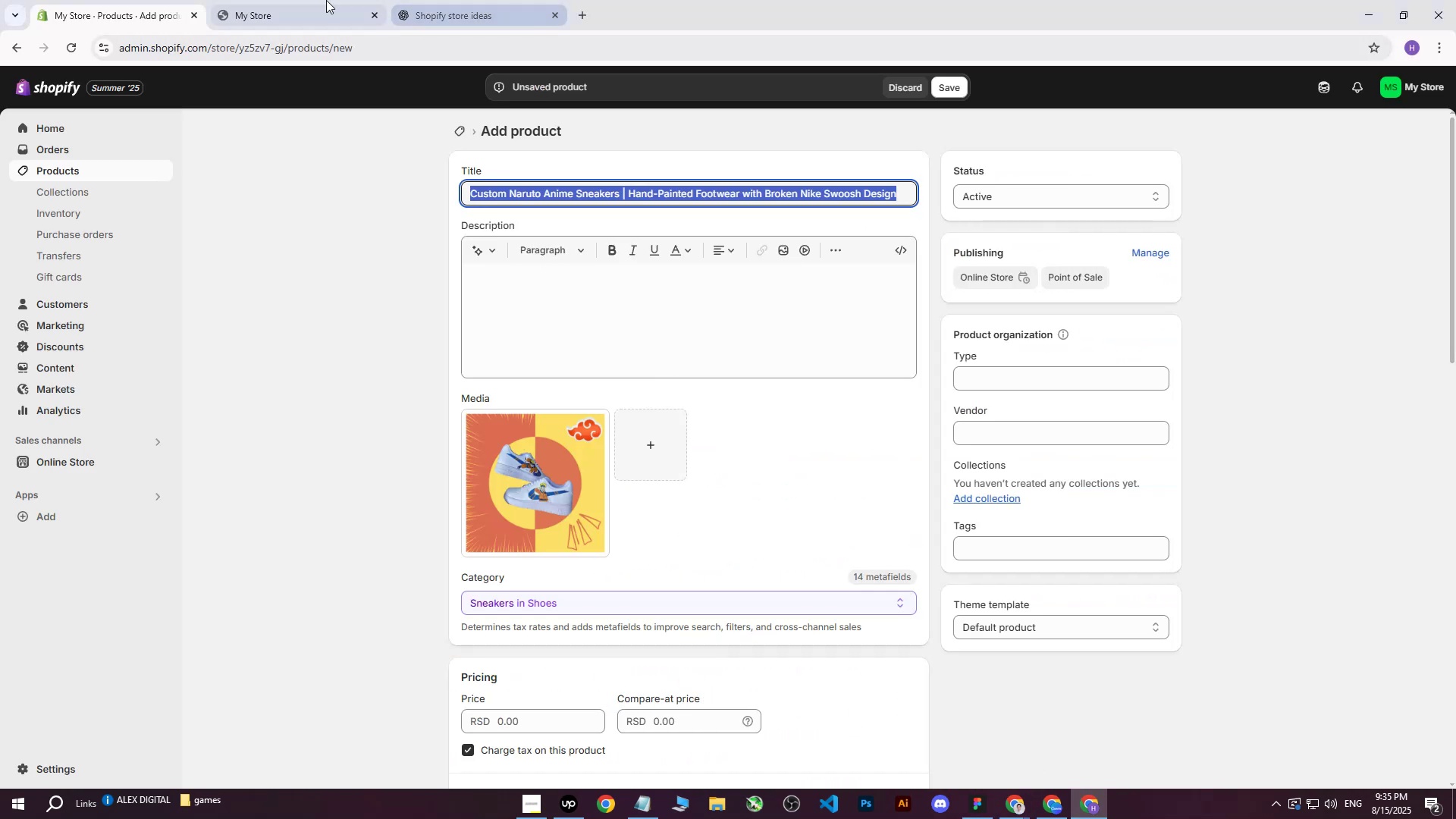 
double_click([466, 0])
 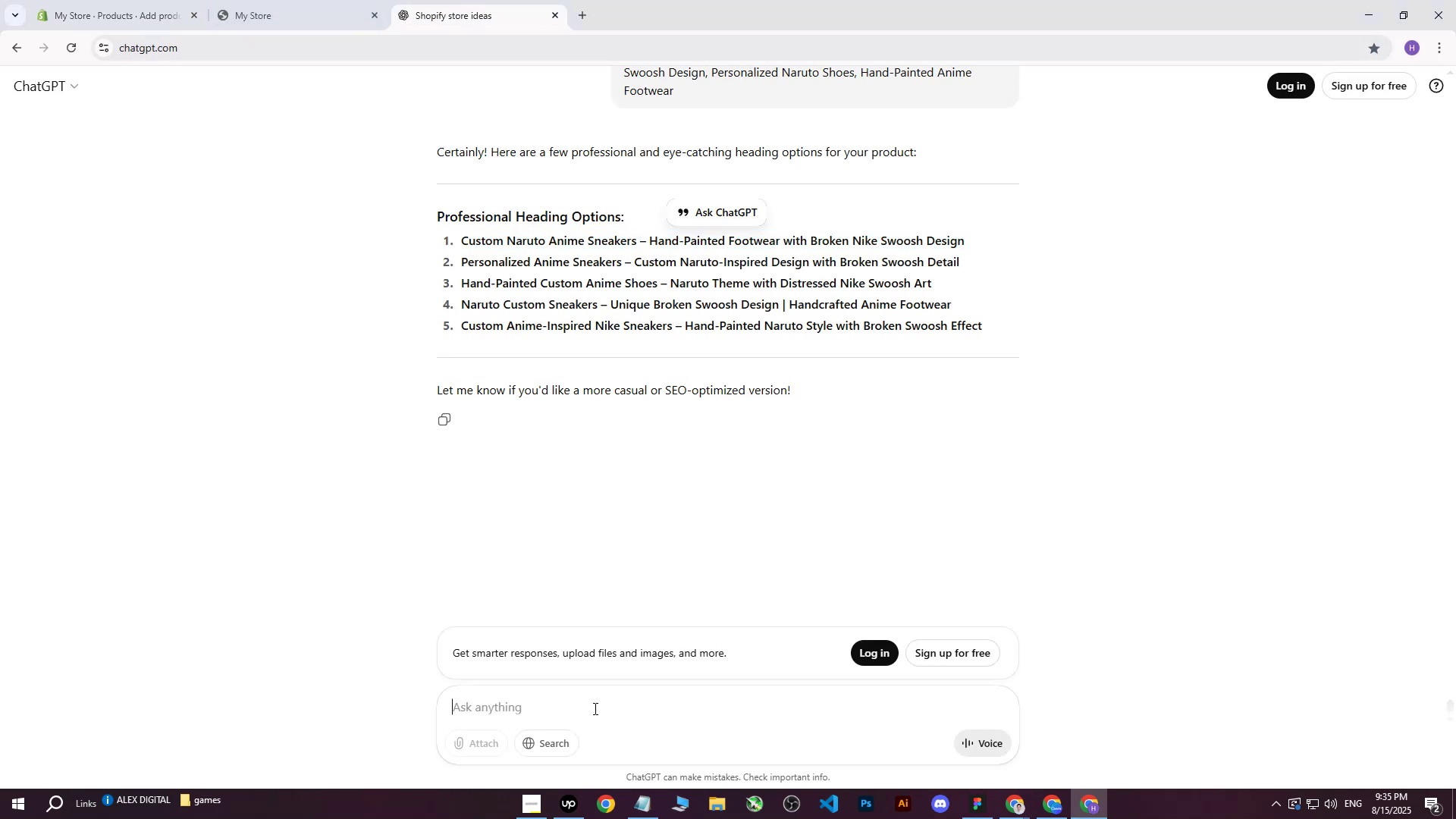 
type(write me this on more professional way : )
 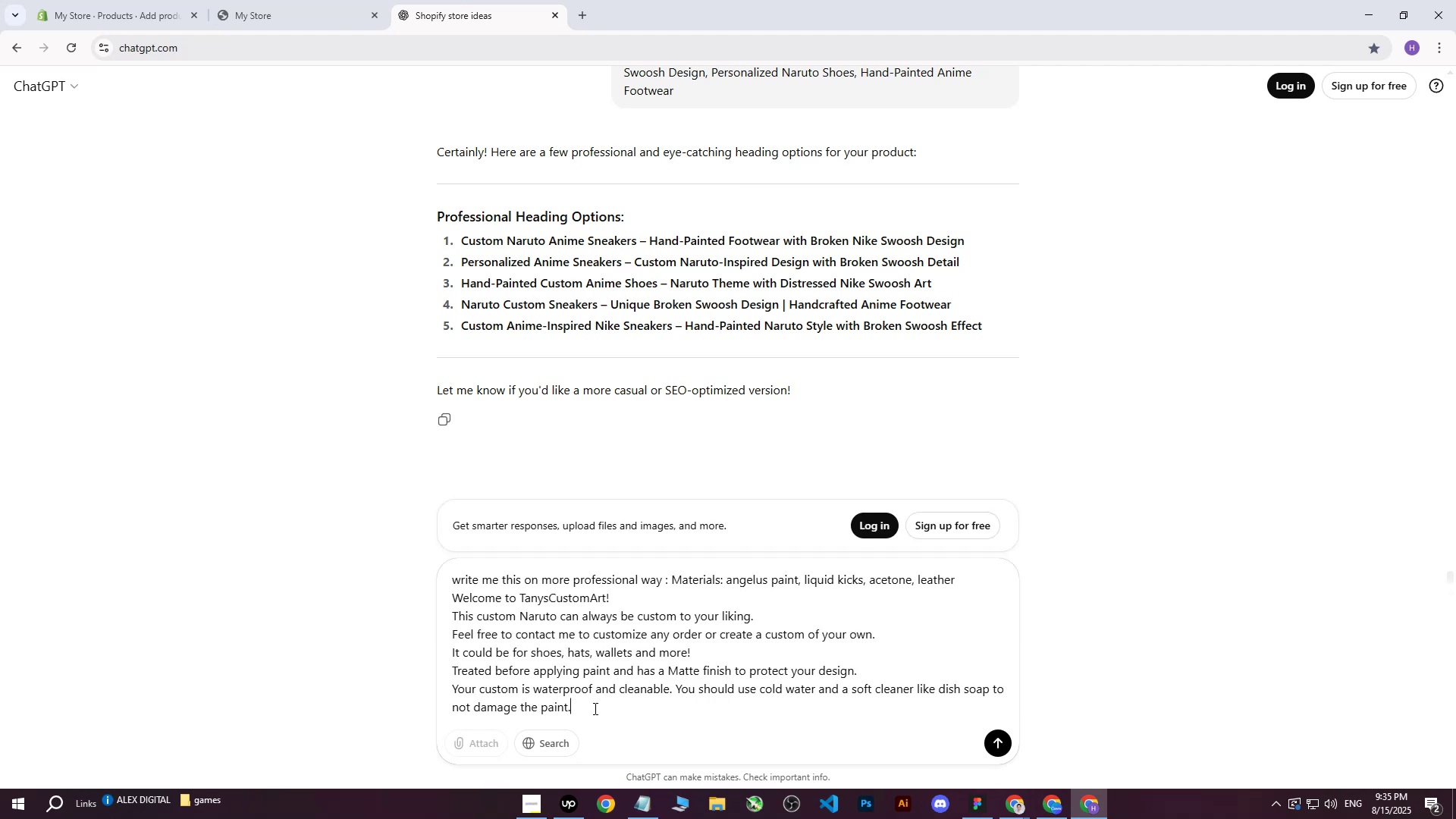 
key(Control+V)
 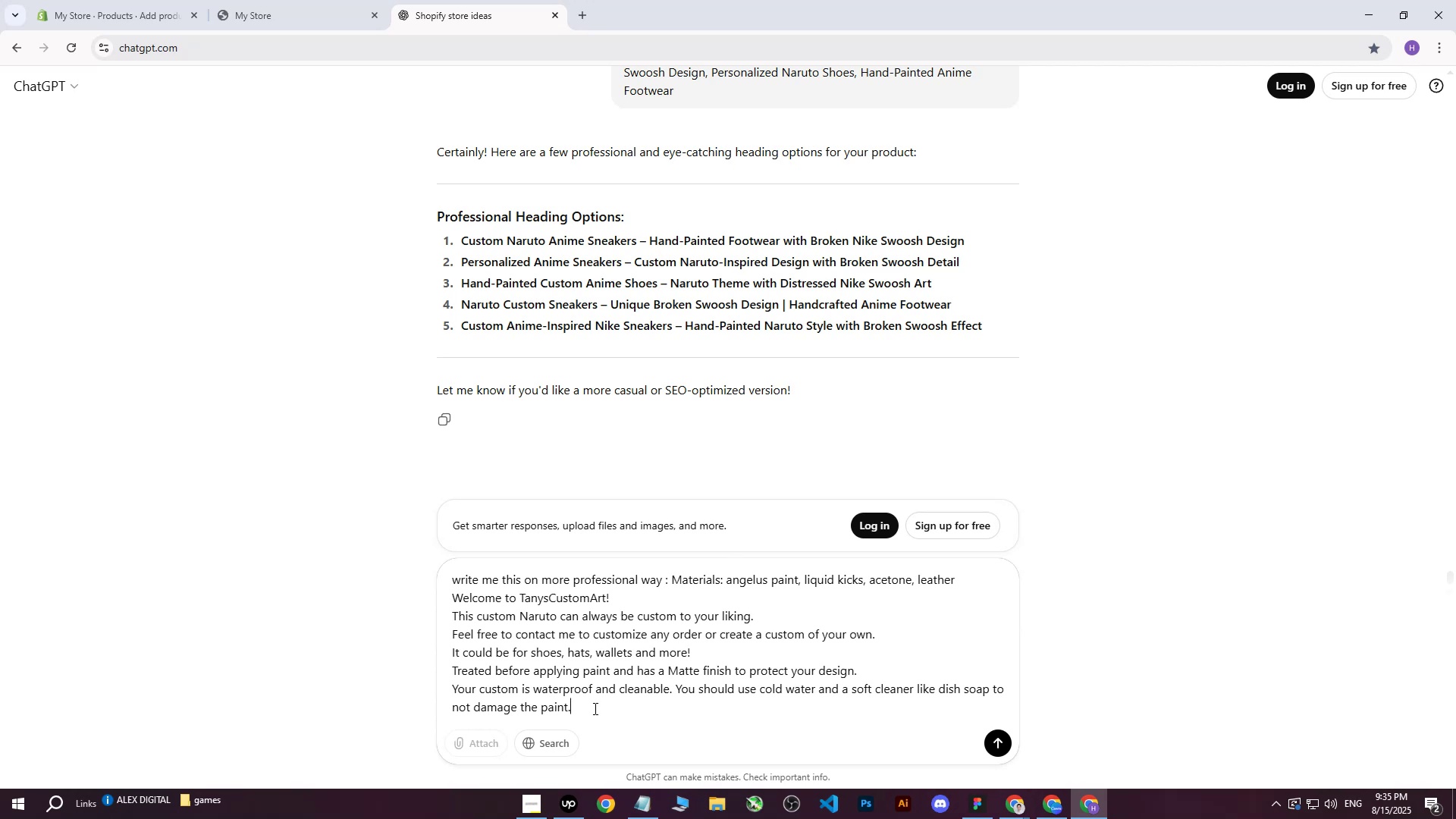 
key(Enter)
 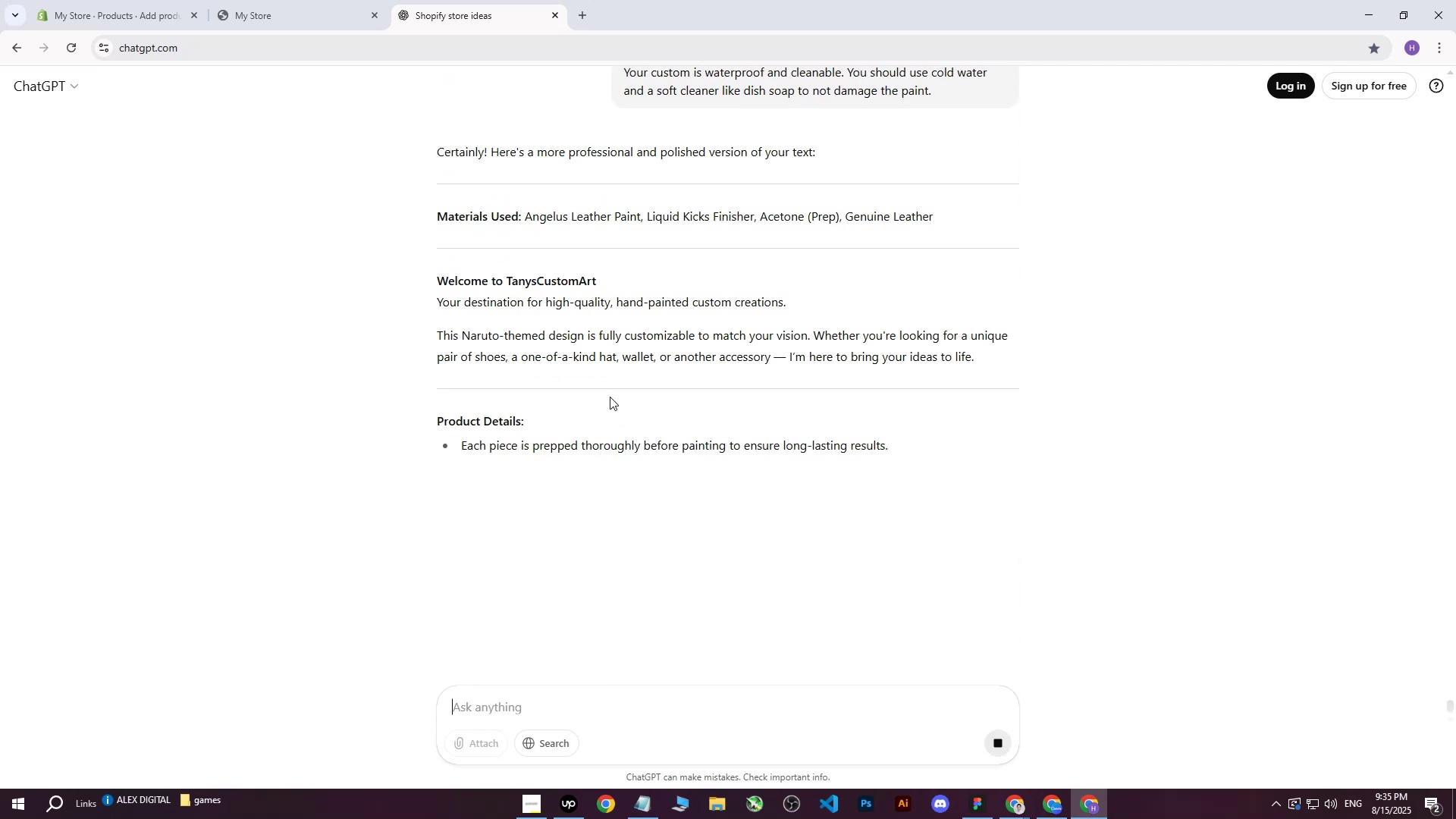 
wait(7.48)
 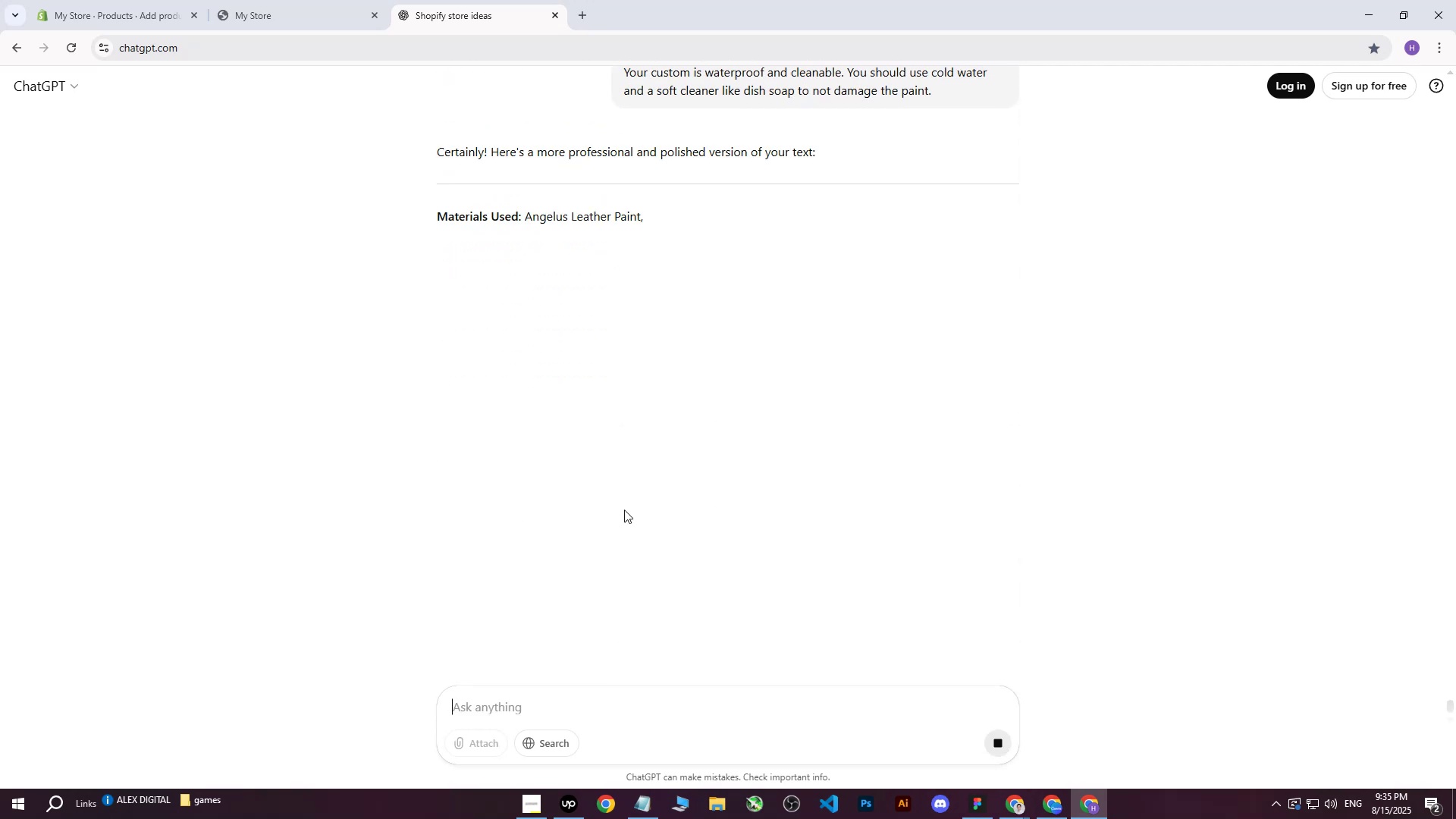 
left_click_drag(start_coordinate=[438, 217], to_coordinate=[440, 347])
 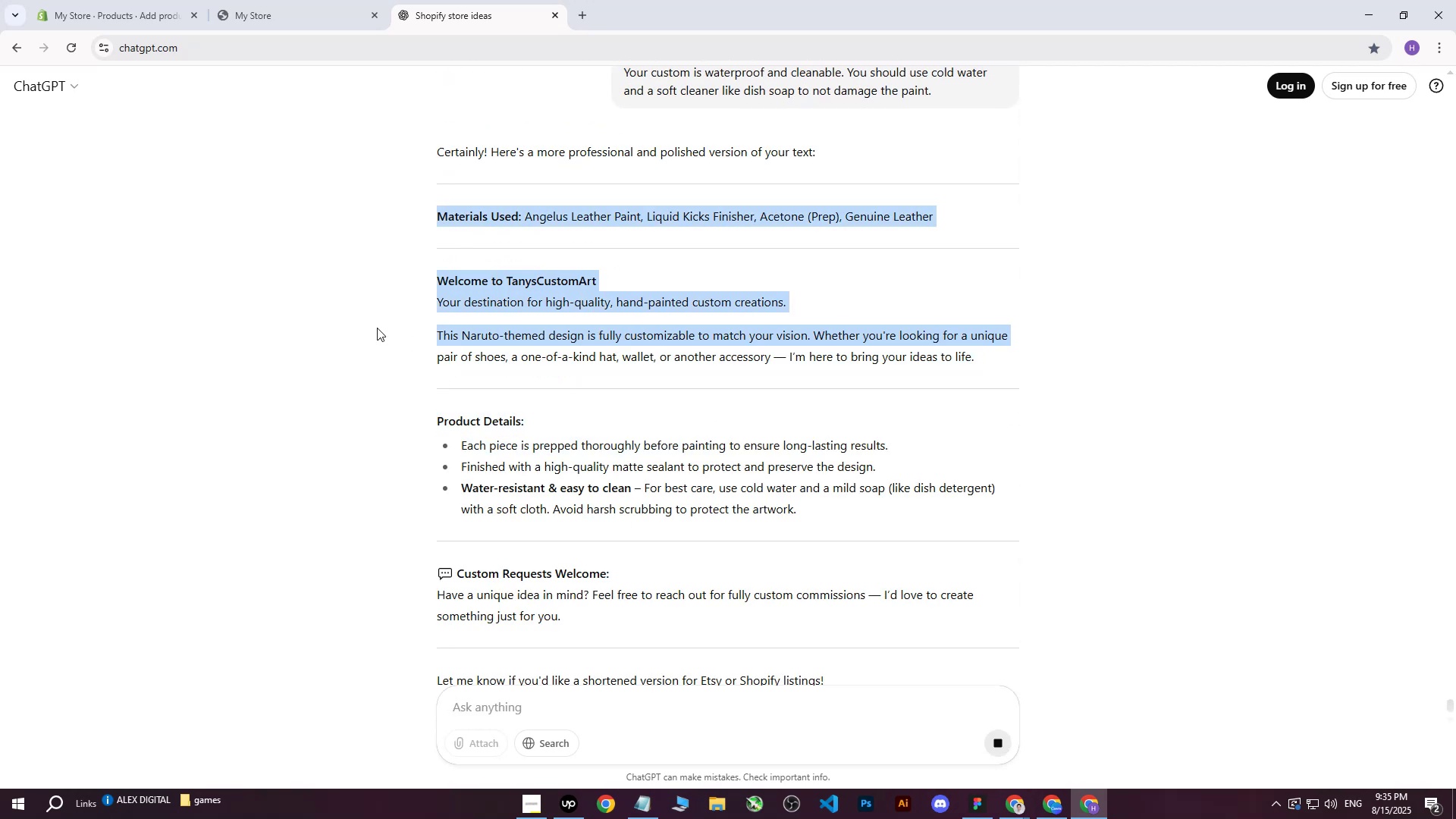 
left_click([376, 328])
 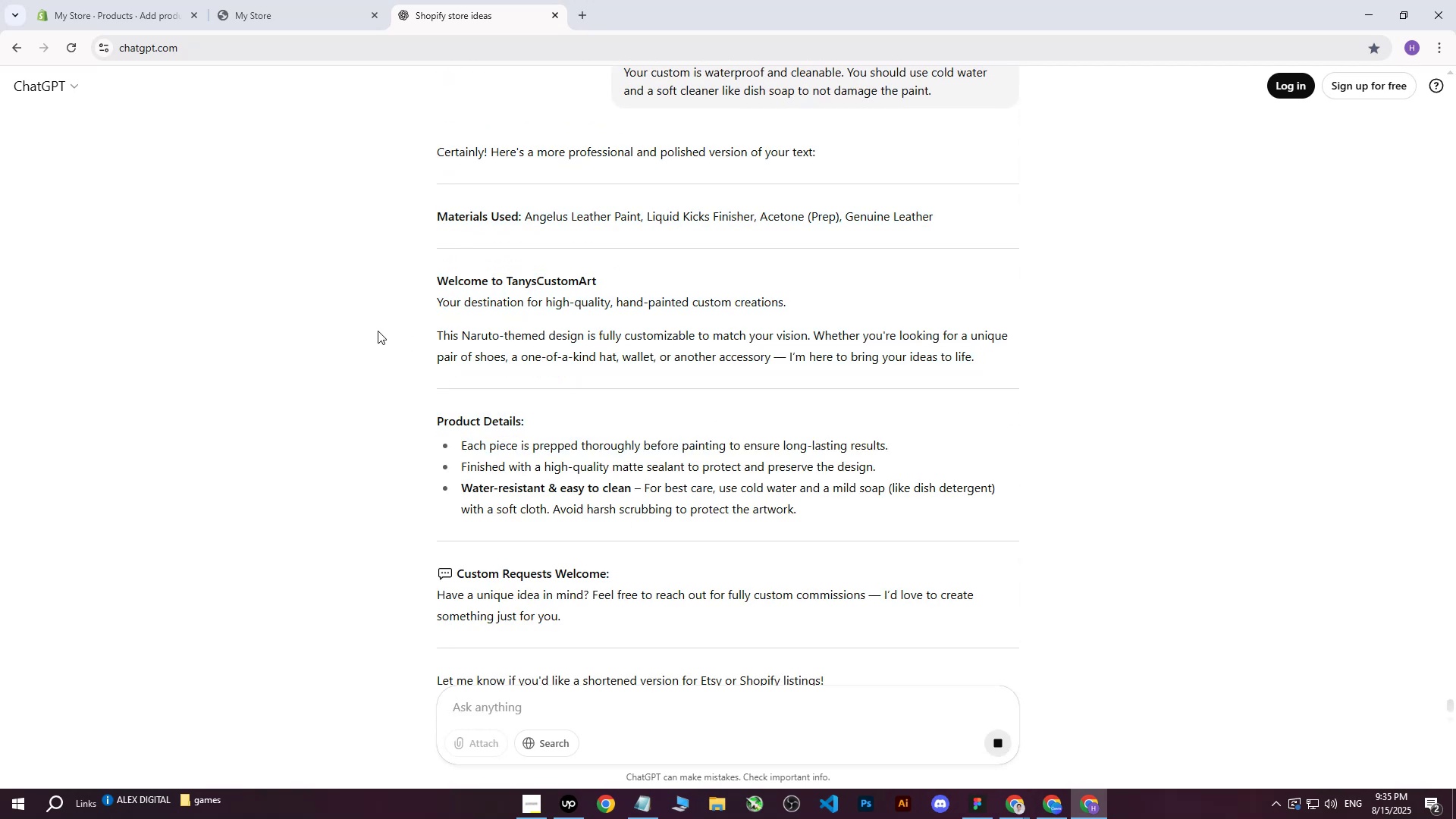 
scroll: coordinate [379, 342], scroll_direction: down, amount: 2.0
 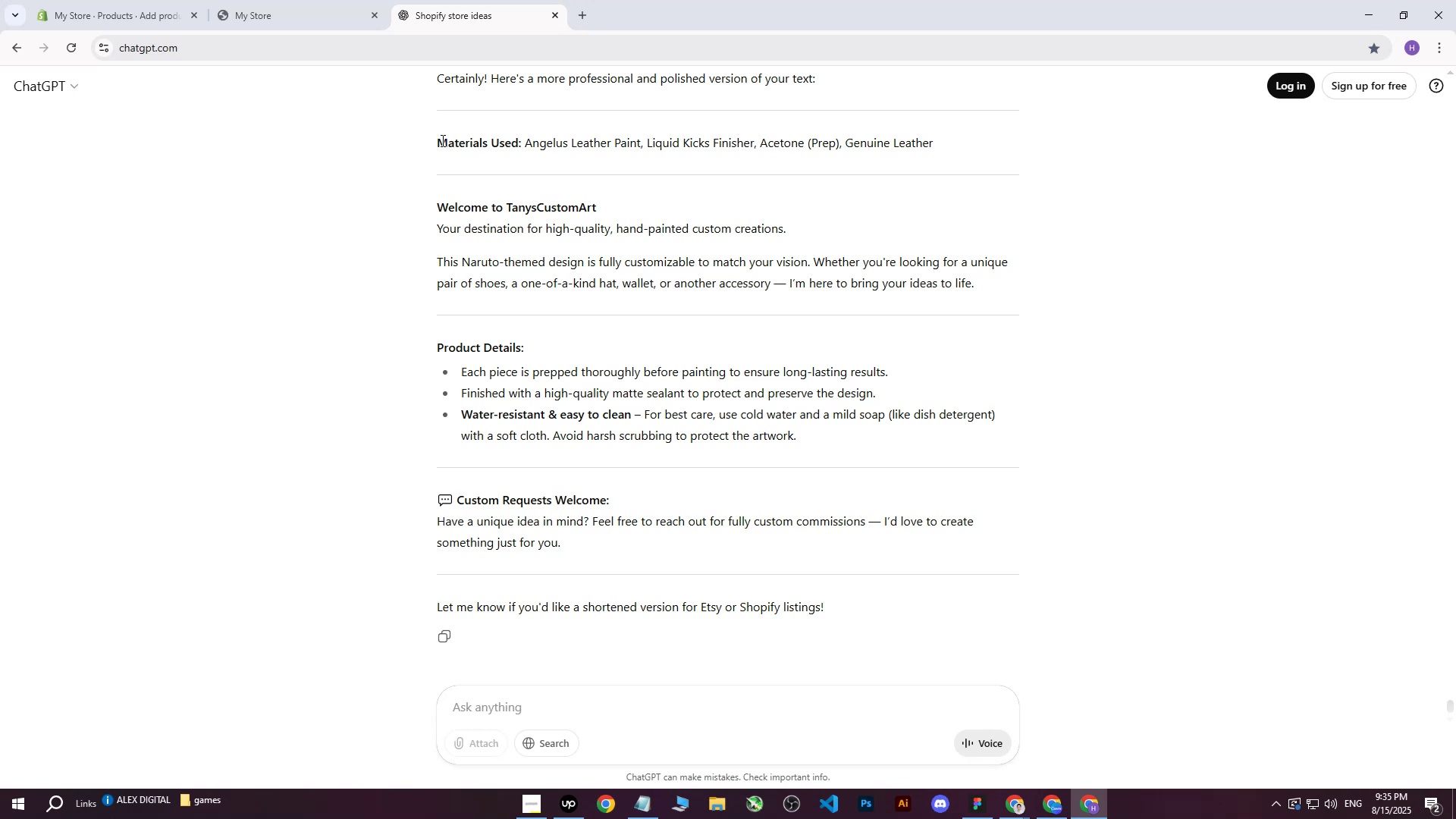 
left_click_drag(start_coordinate=[437, 143], to_coordinate=[600, 505])
 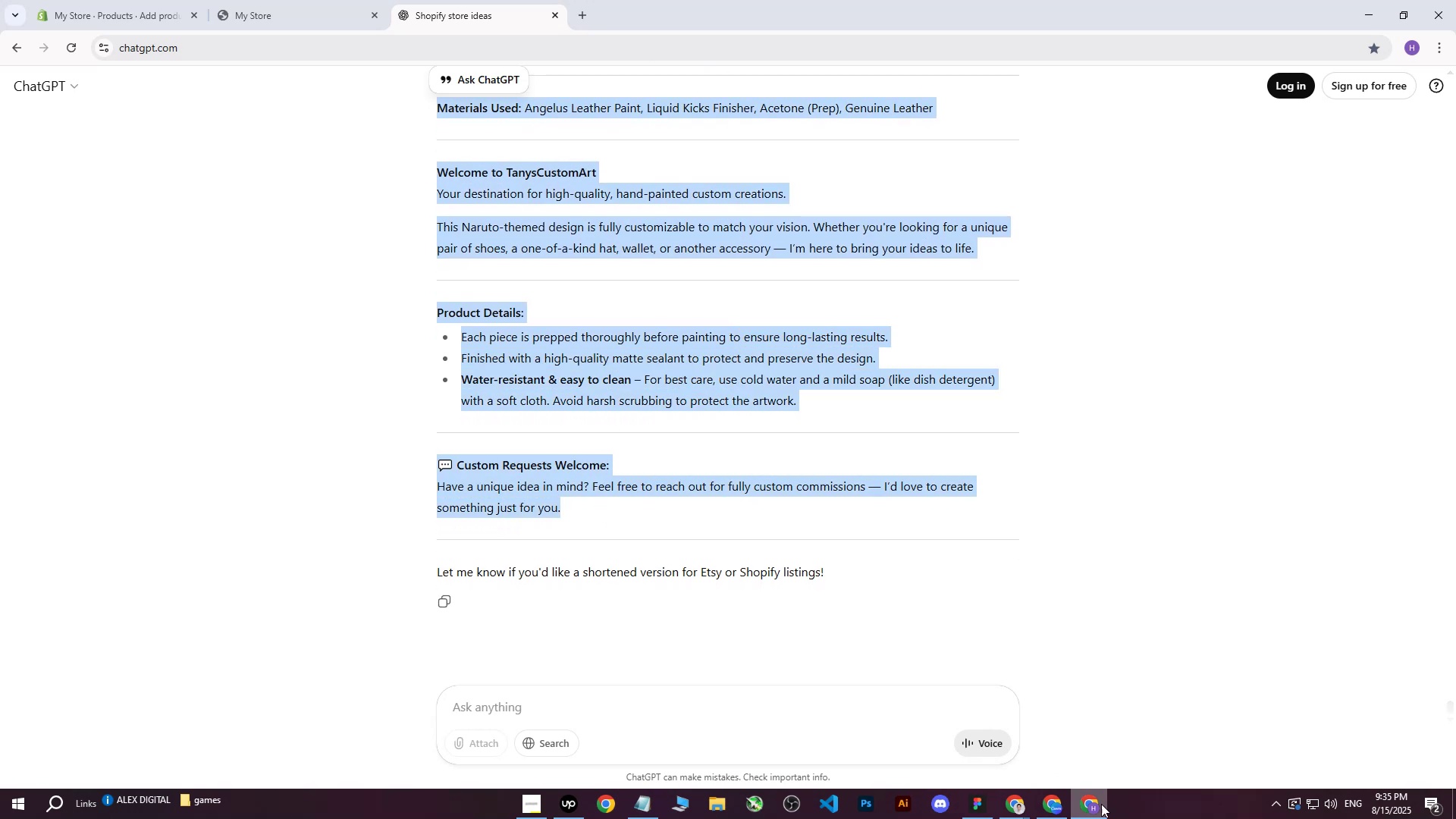 
scroll: coordinate [725, 347], scroll_direction: down, amount: 1.0
 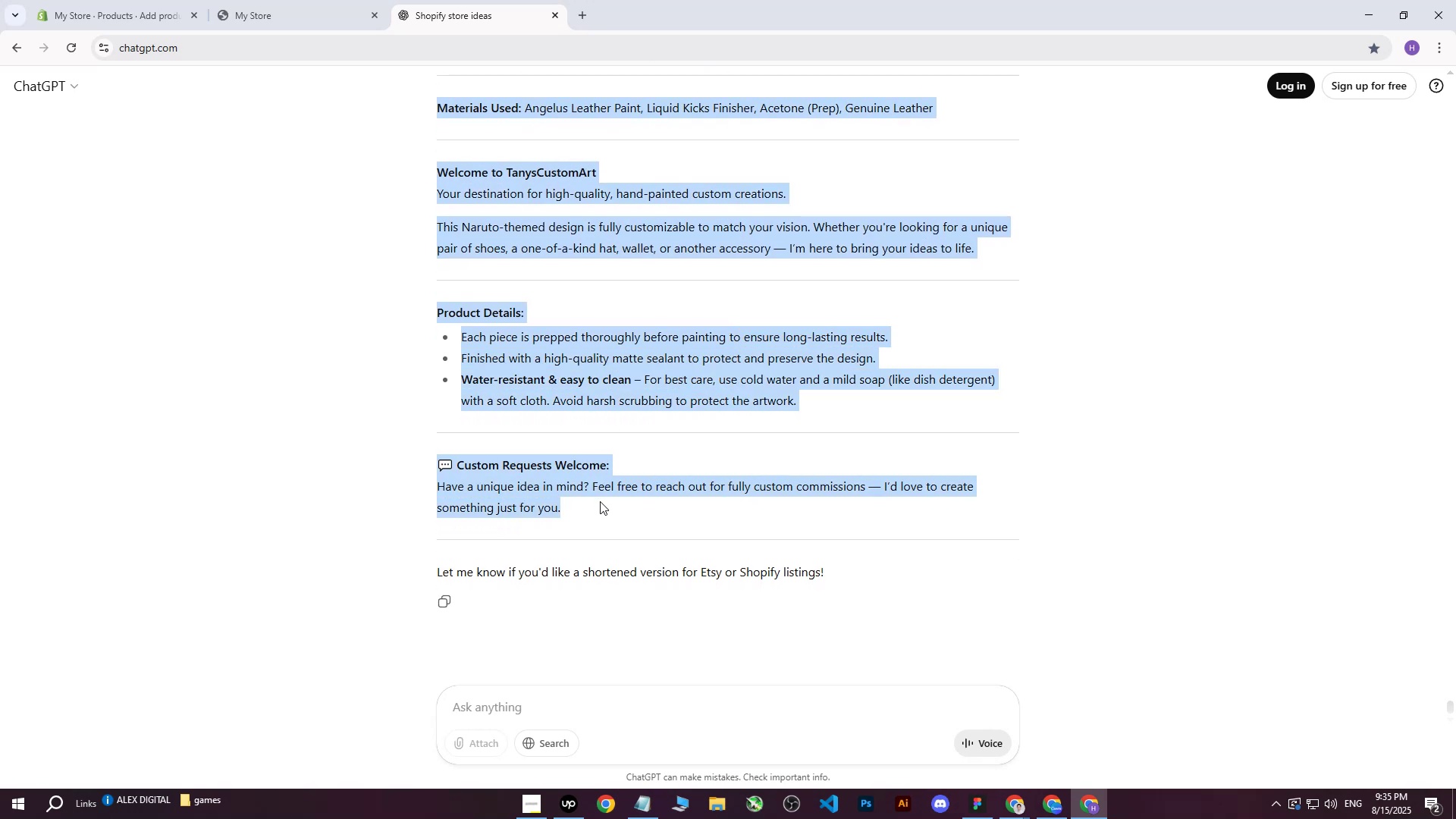 
key(Control+ControlLeft)
 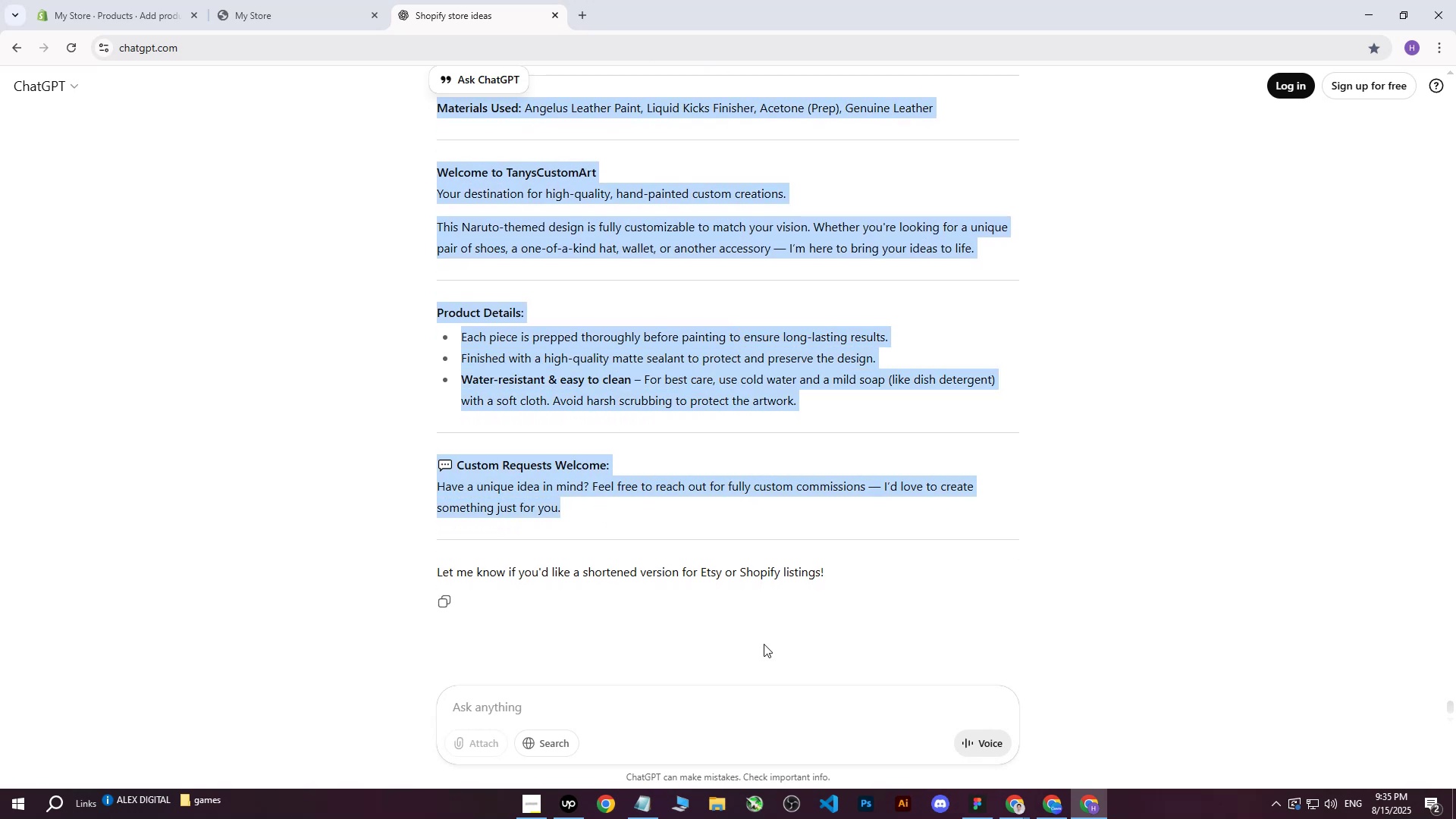 
key(Control+C)
 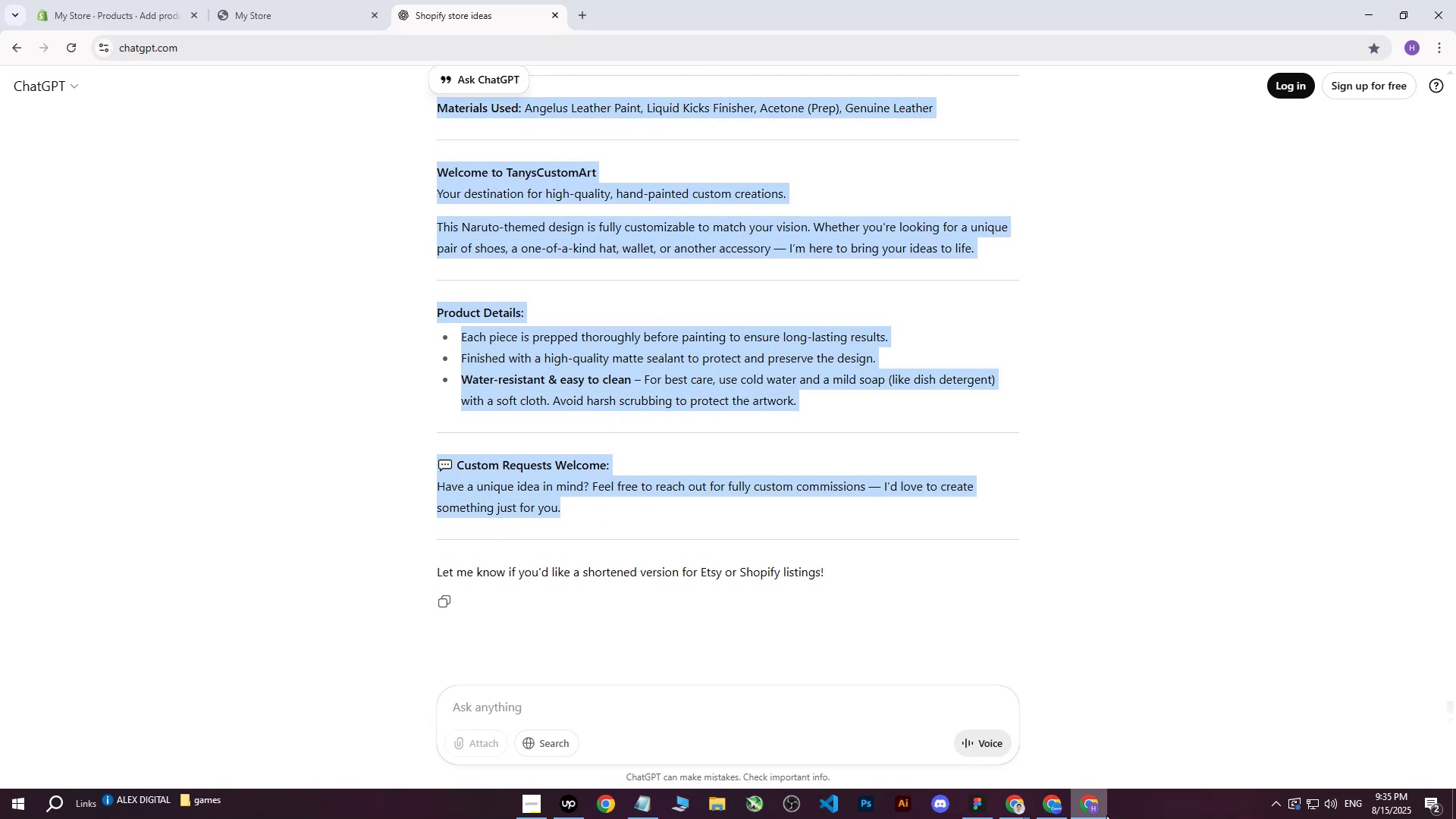 
left_click([1106, 815])
 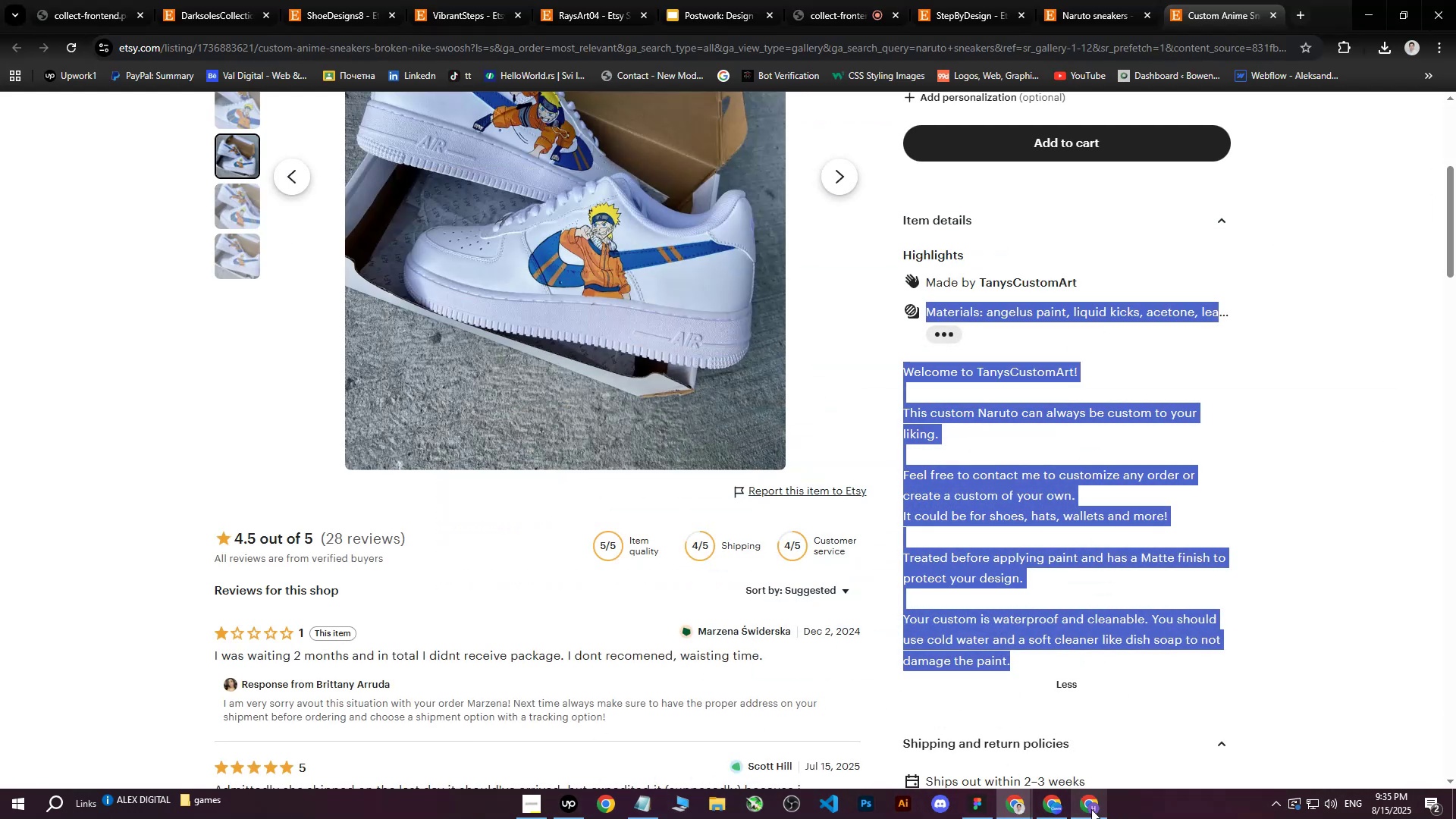 
left_click([1094, 811])
 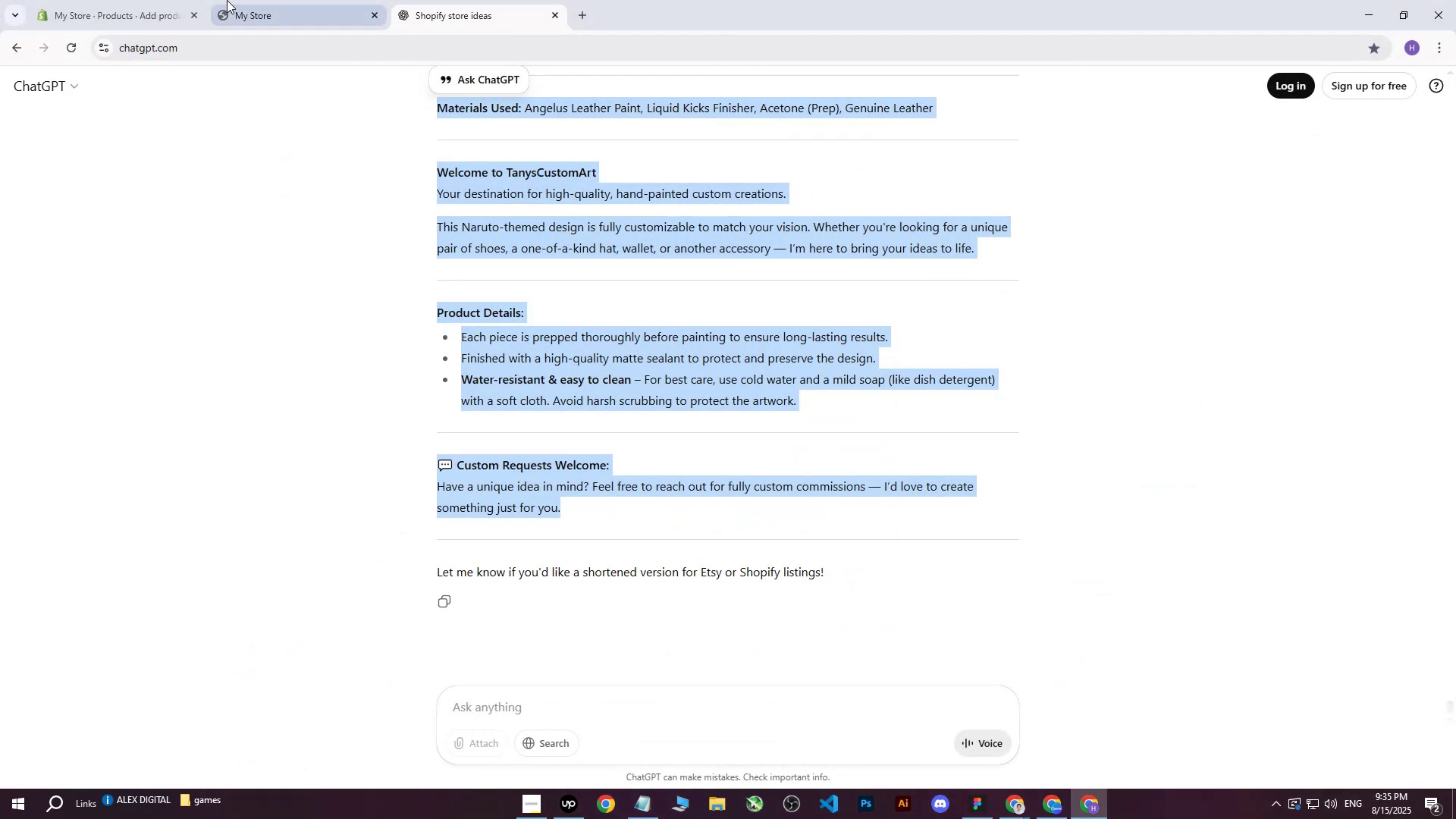 
left_click([125, 0])
 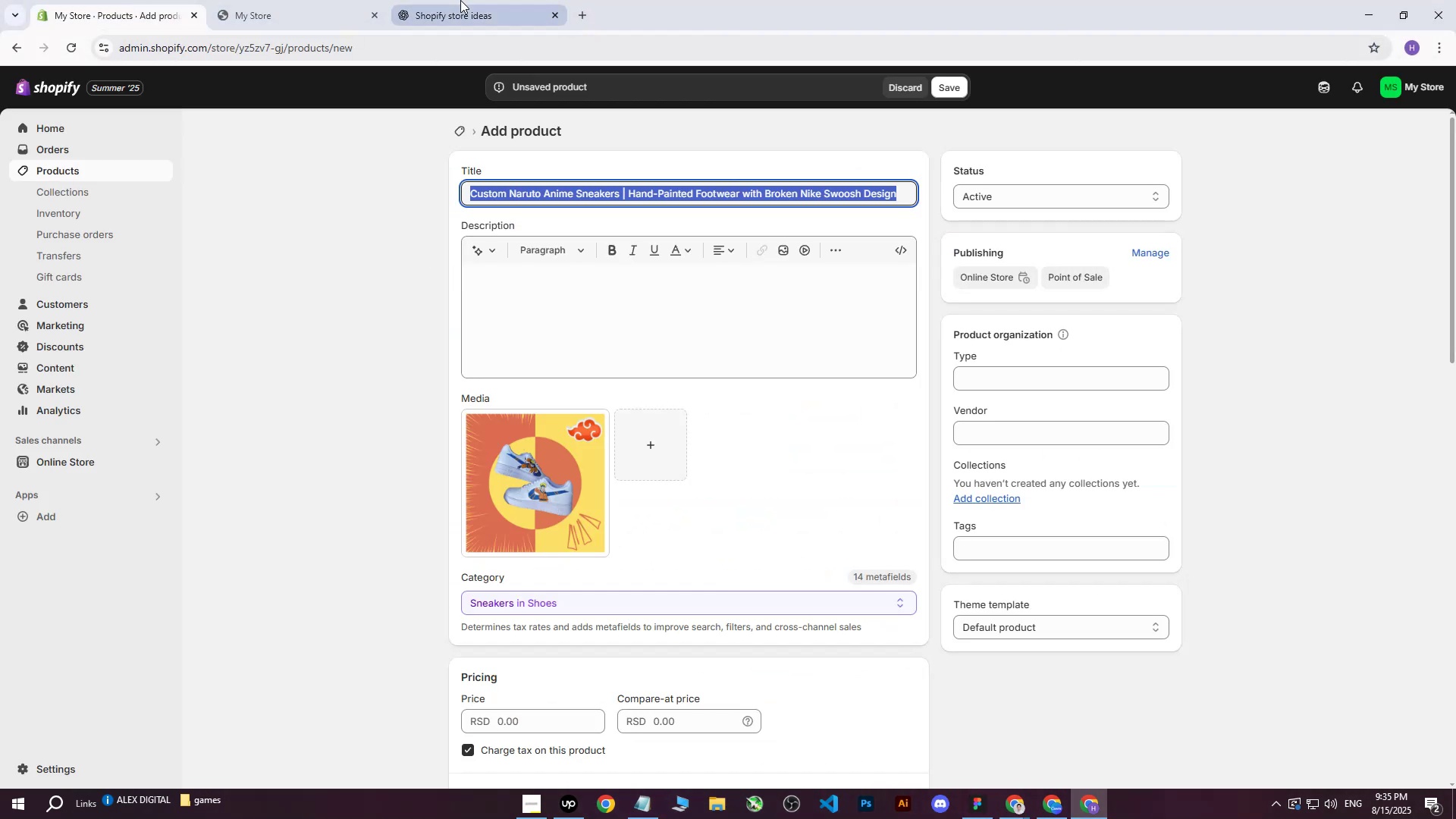 
left_click([460, 0])
 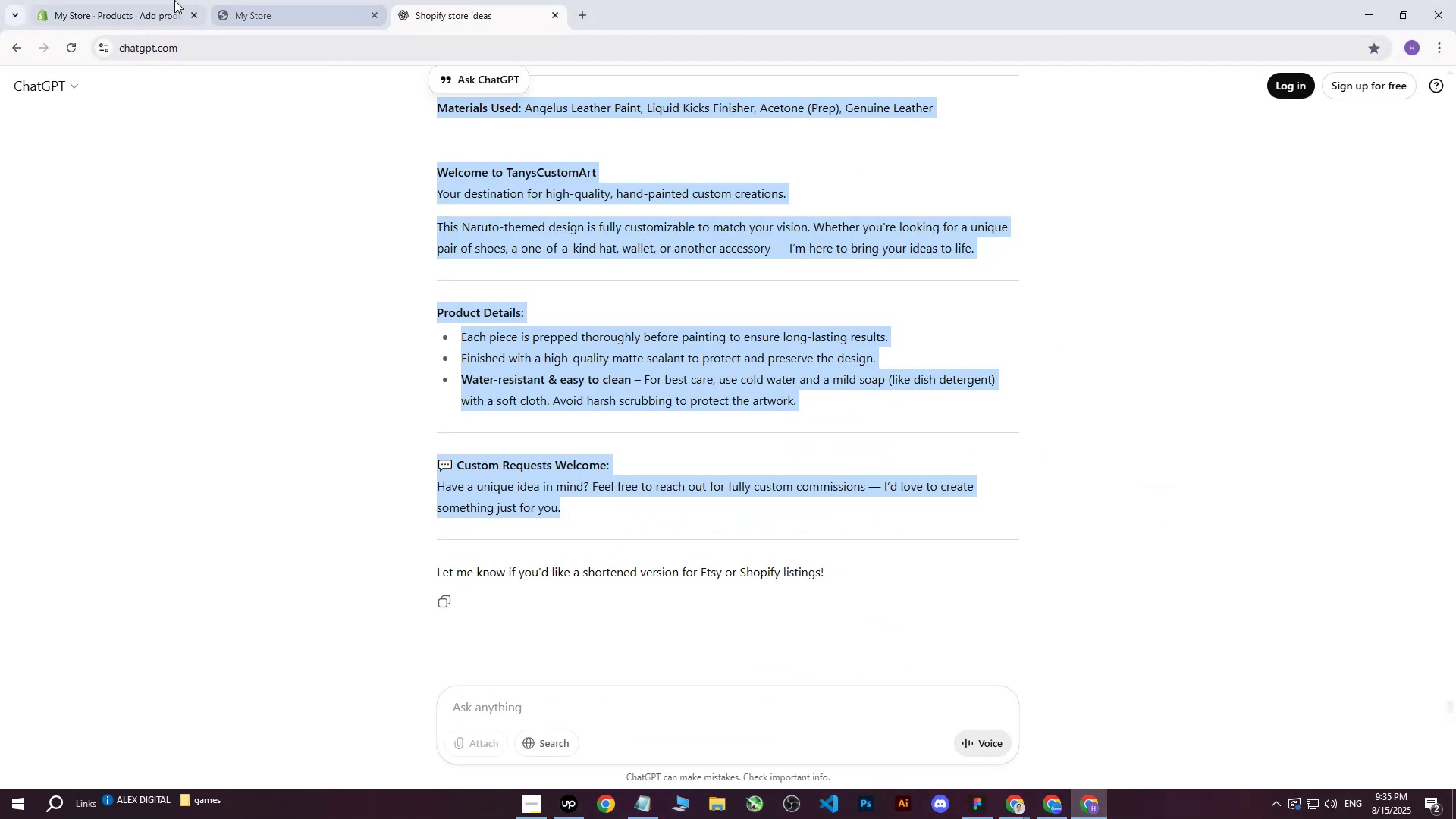 
left_click([170, 0])
 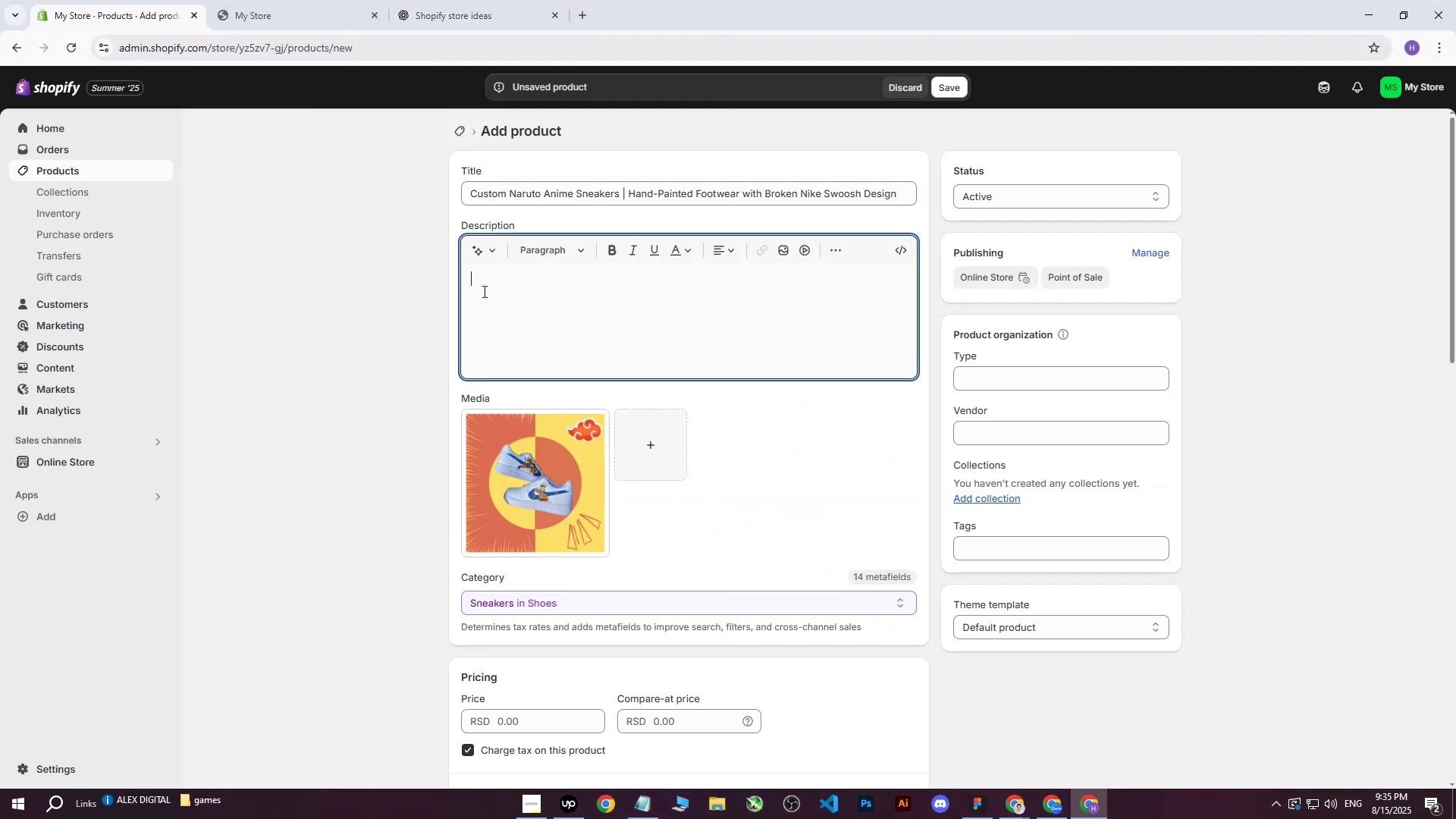 
triple_click([488, 297])
 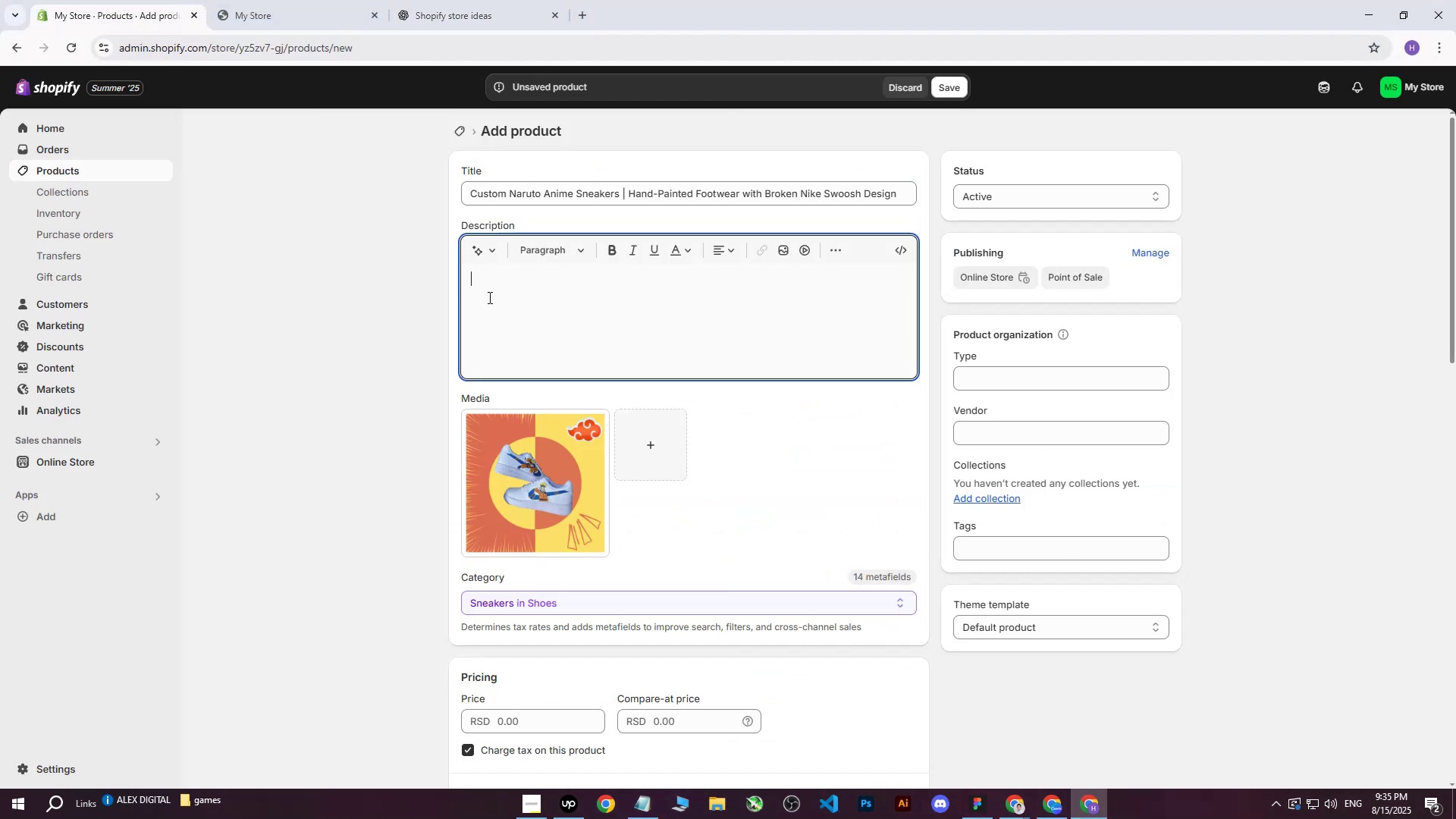 
key(Control+ControlLeft)
 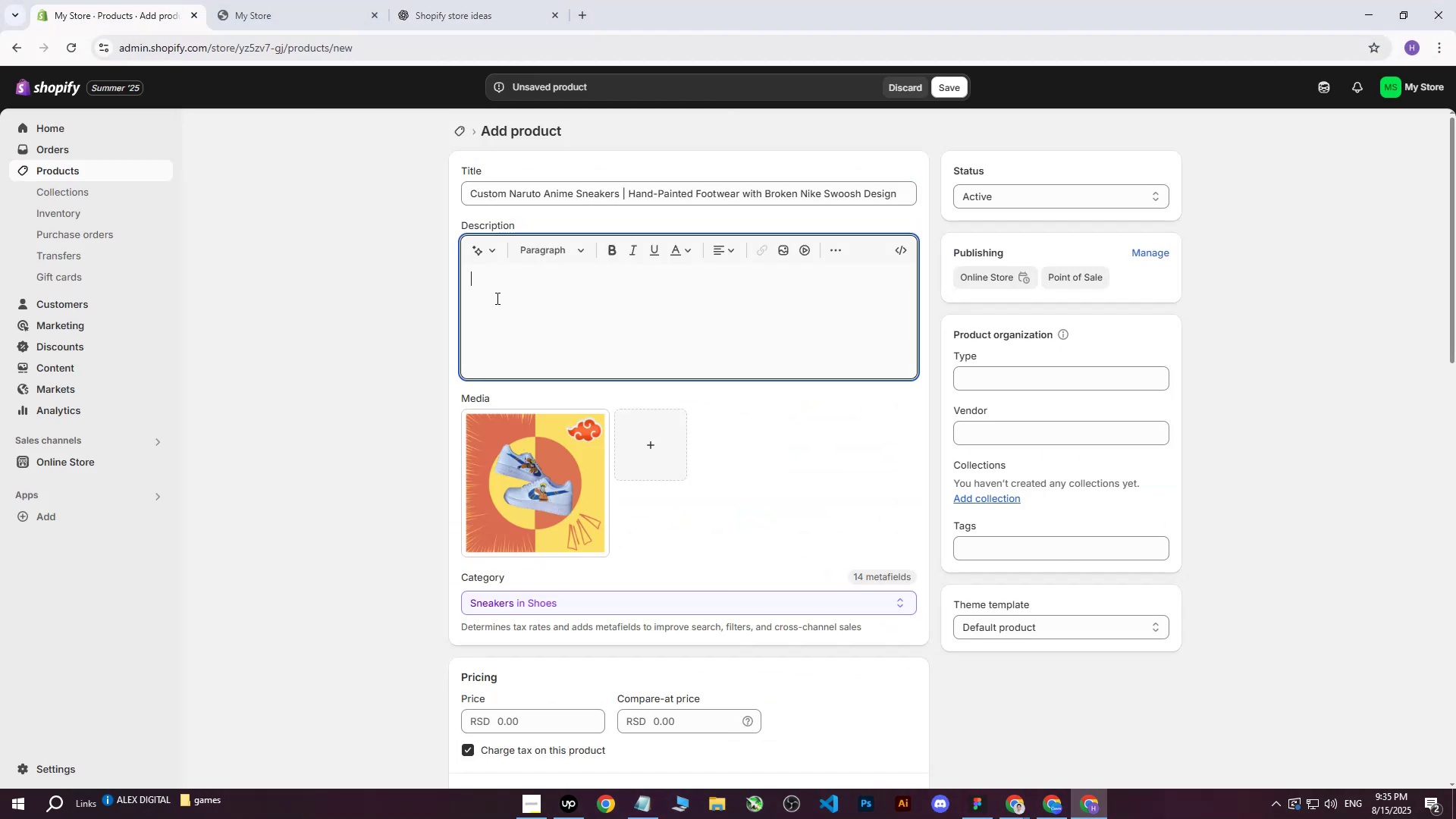 
key(Control+V)
 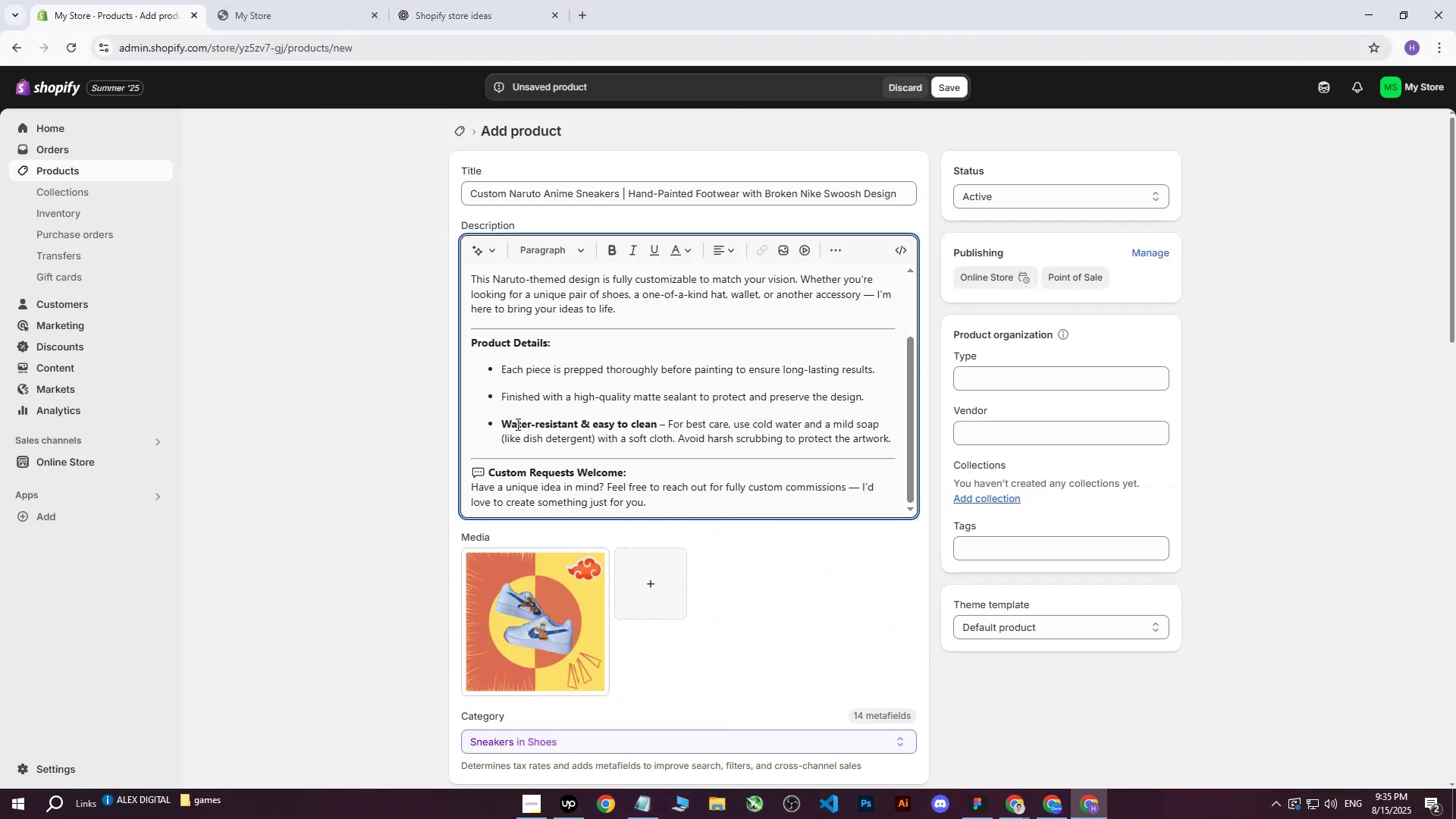 
left_click([491, 472])
 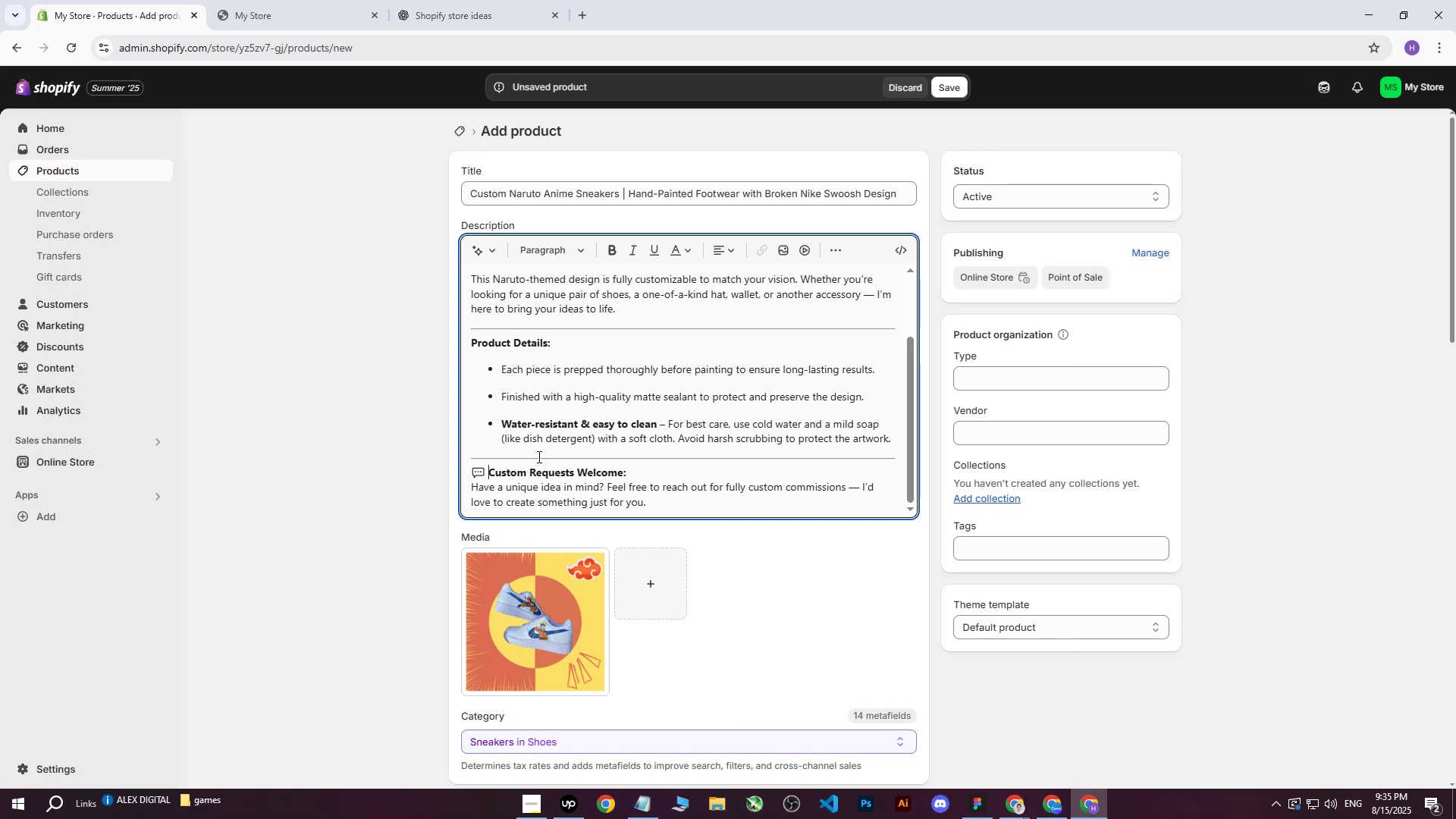 
key(Backspace)
 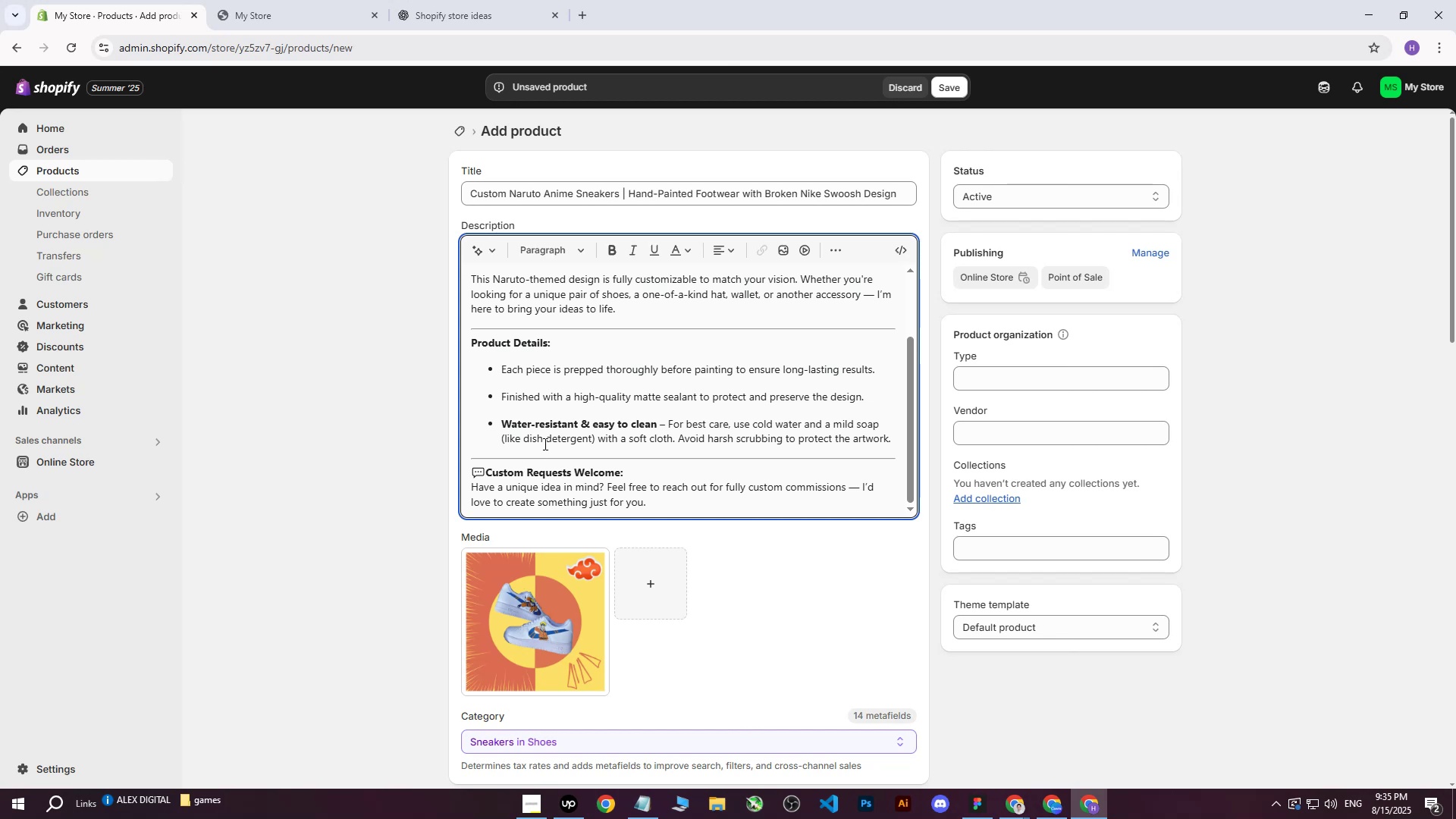 
key(Backspace)
 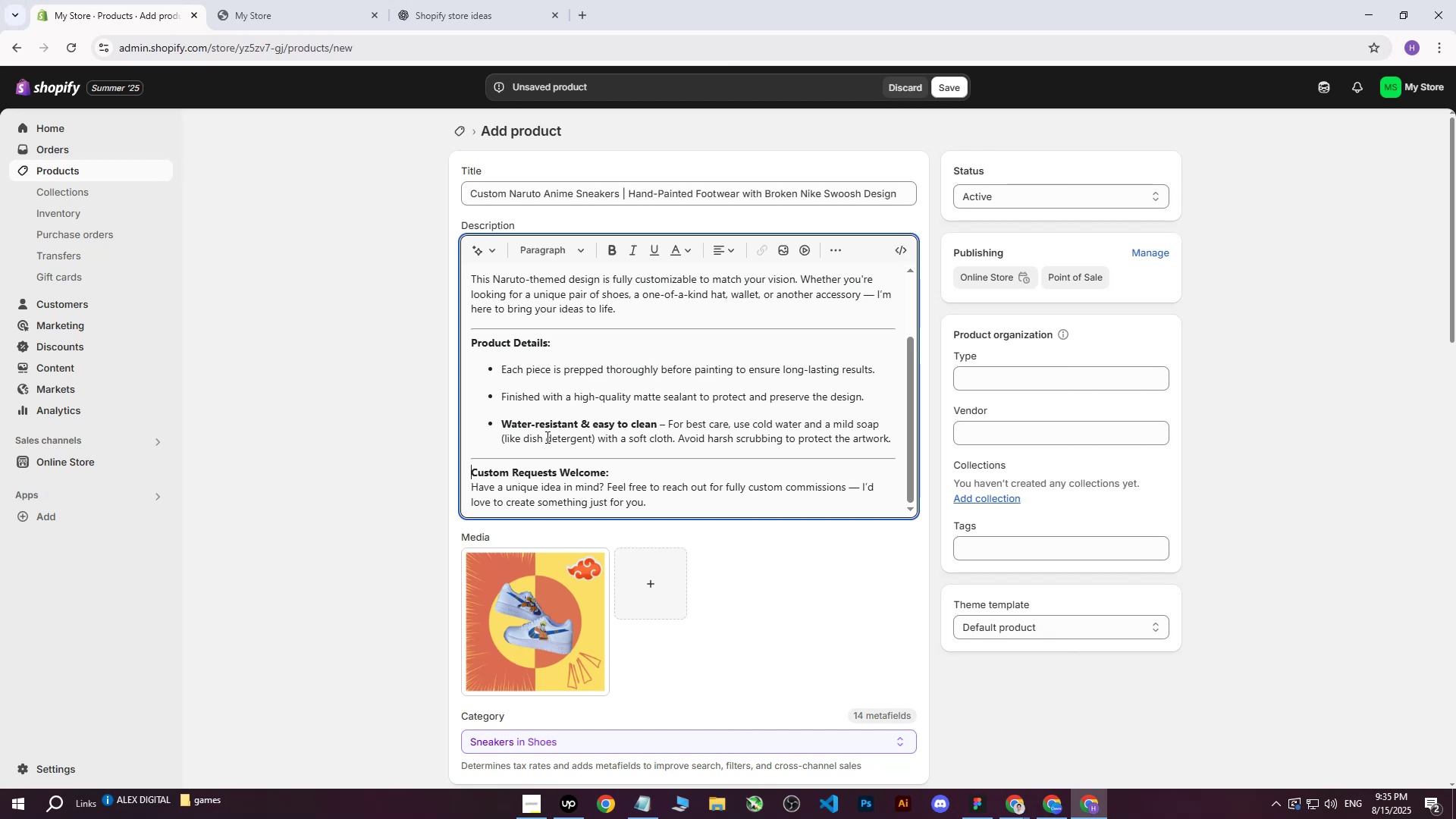 
scroll: coordinate [427, 360], scroll_direction: up, amount: 10.0
 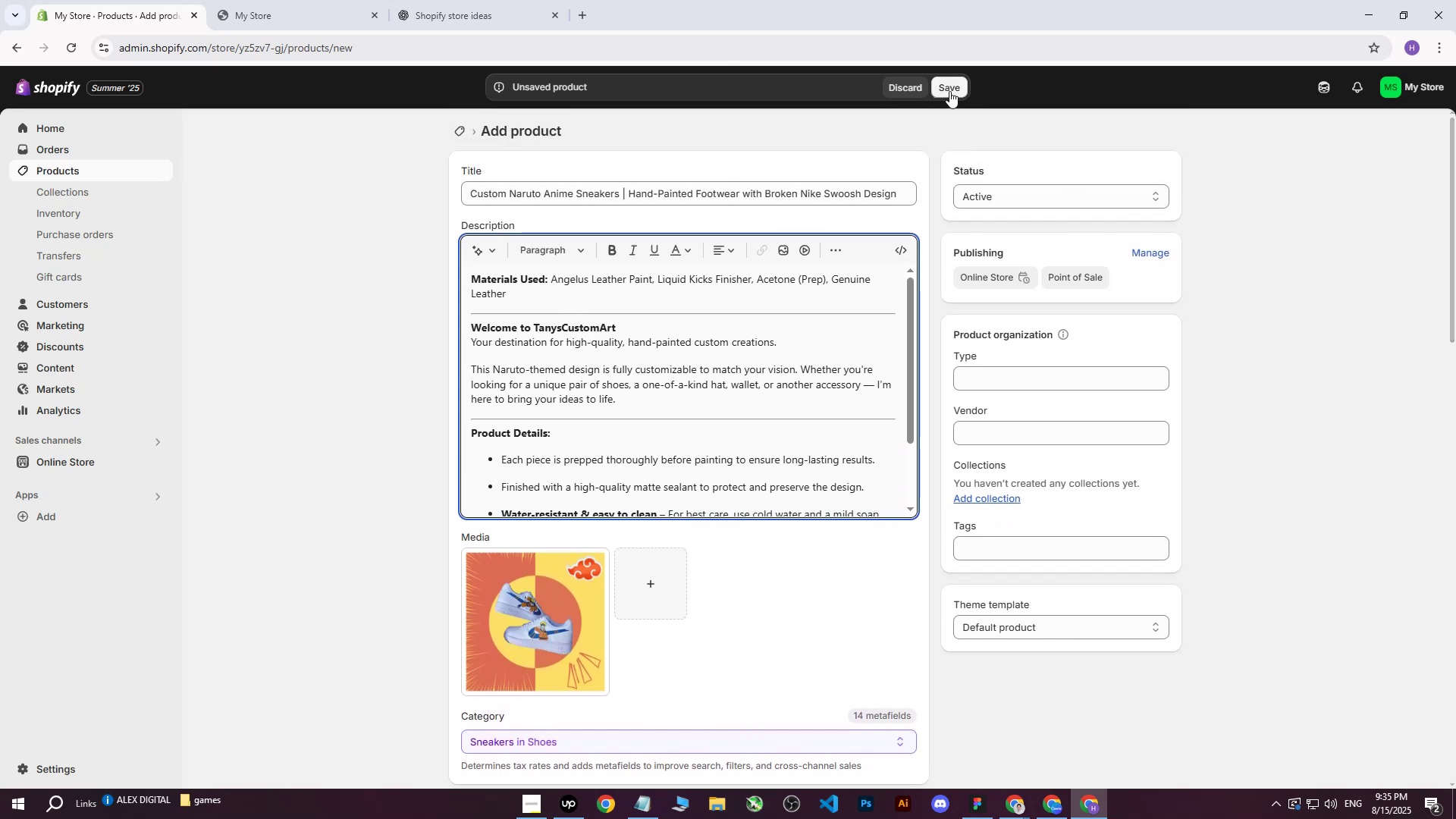 
left_click([949, 91])
 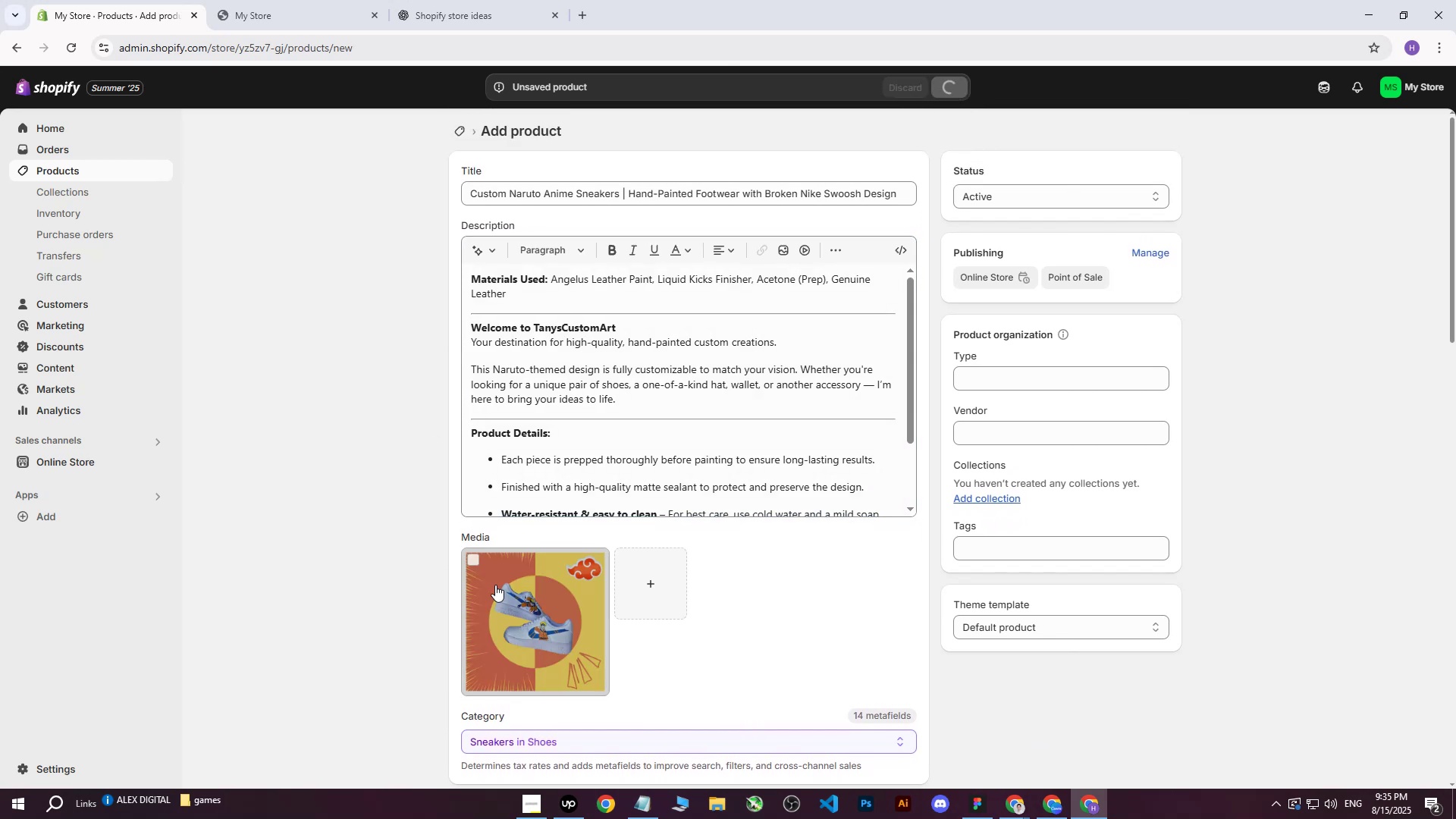 
left_click([523, 588])
 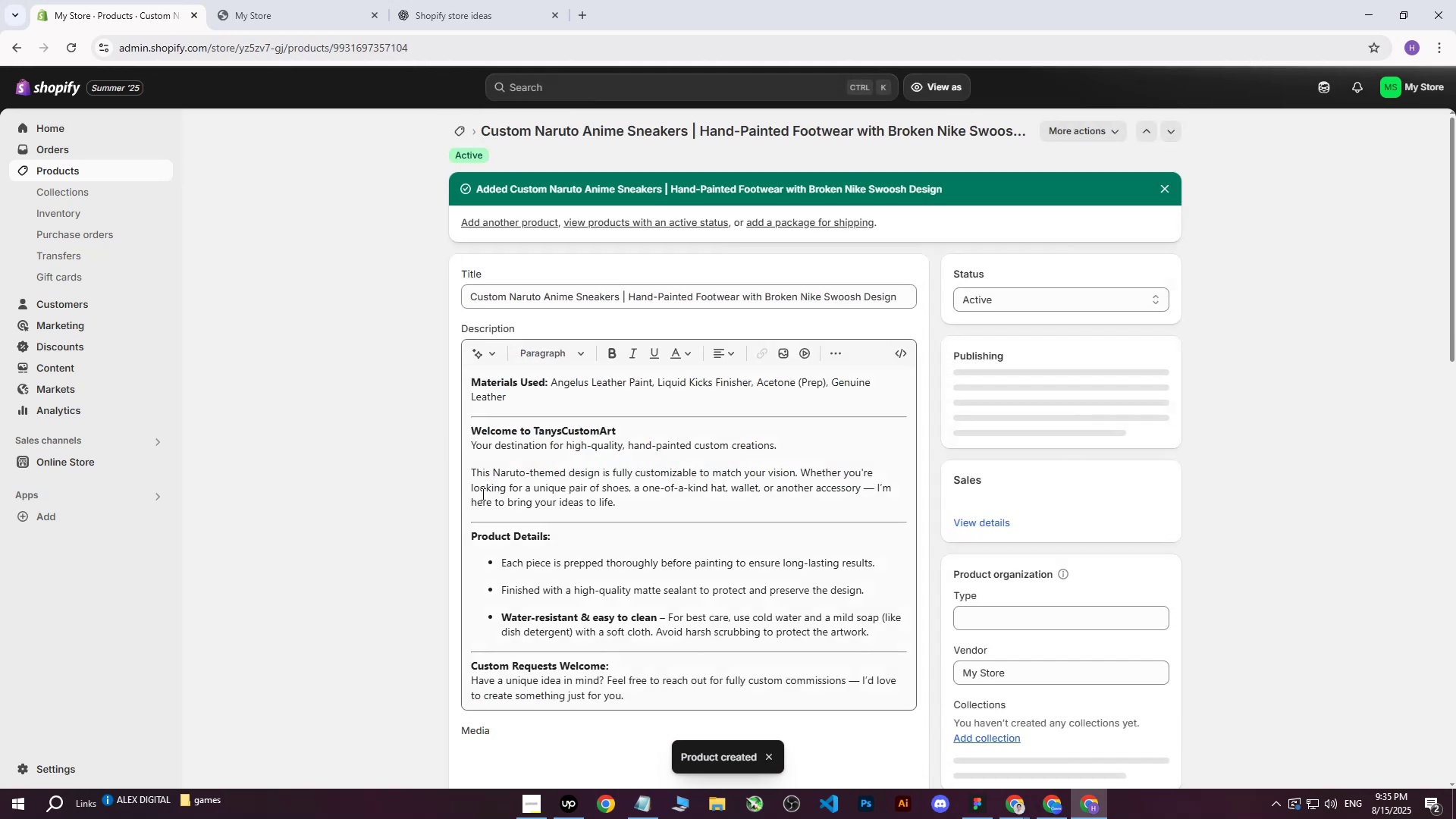 
scroll: coordinate [378, 502], scroll_direction: down, amount: 4.0
 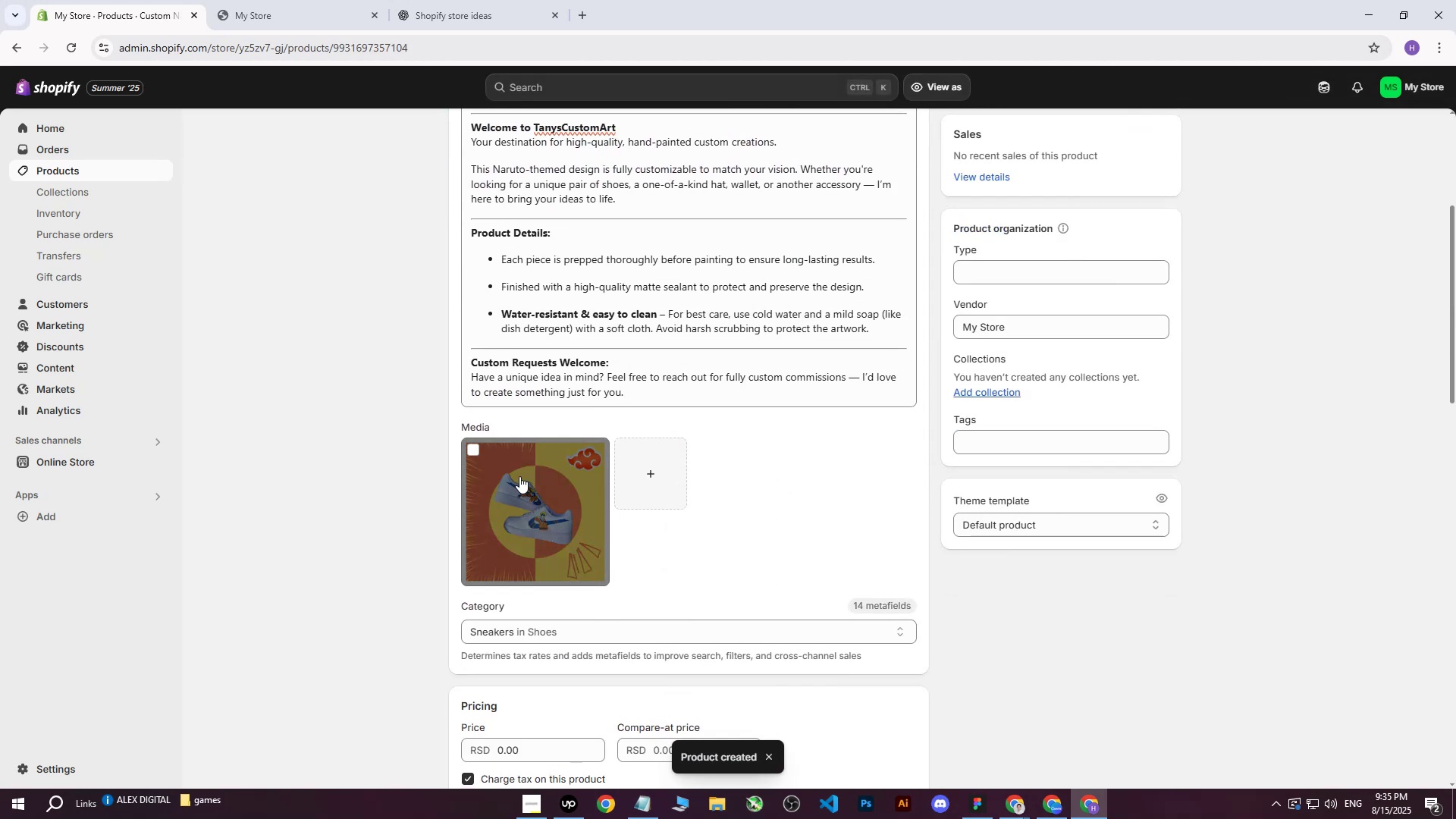 
left_click([519, 476])
 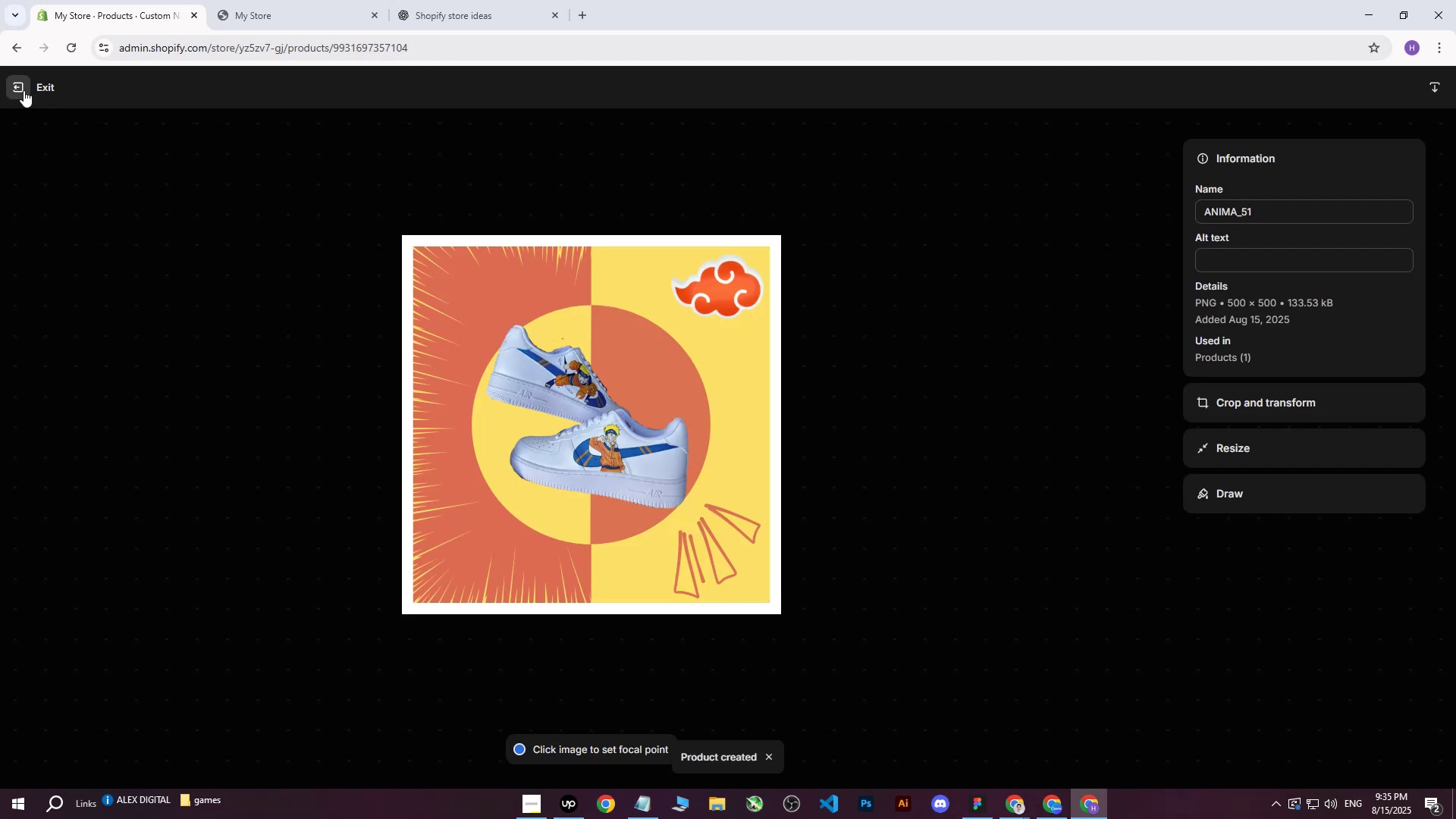 
left_click([24, 90])
 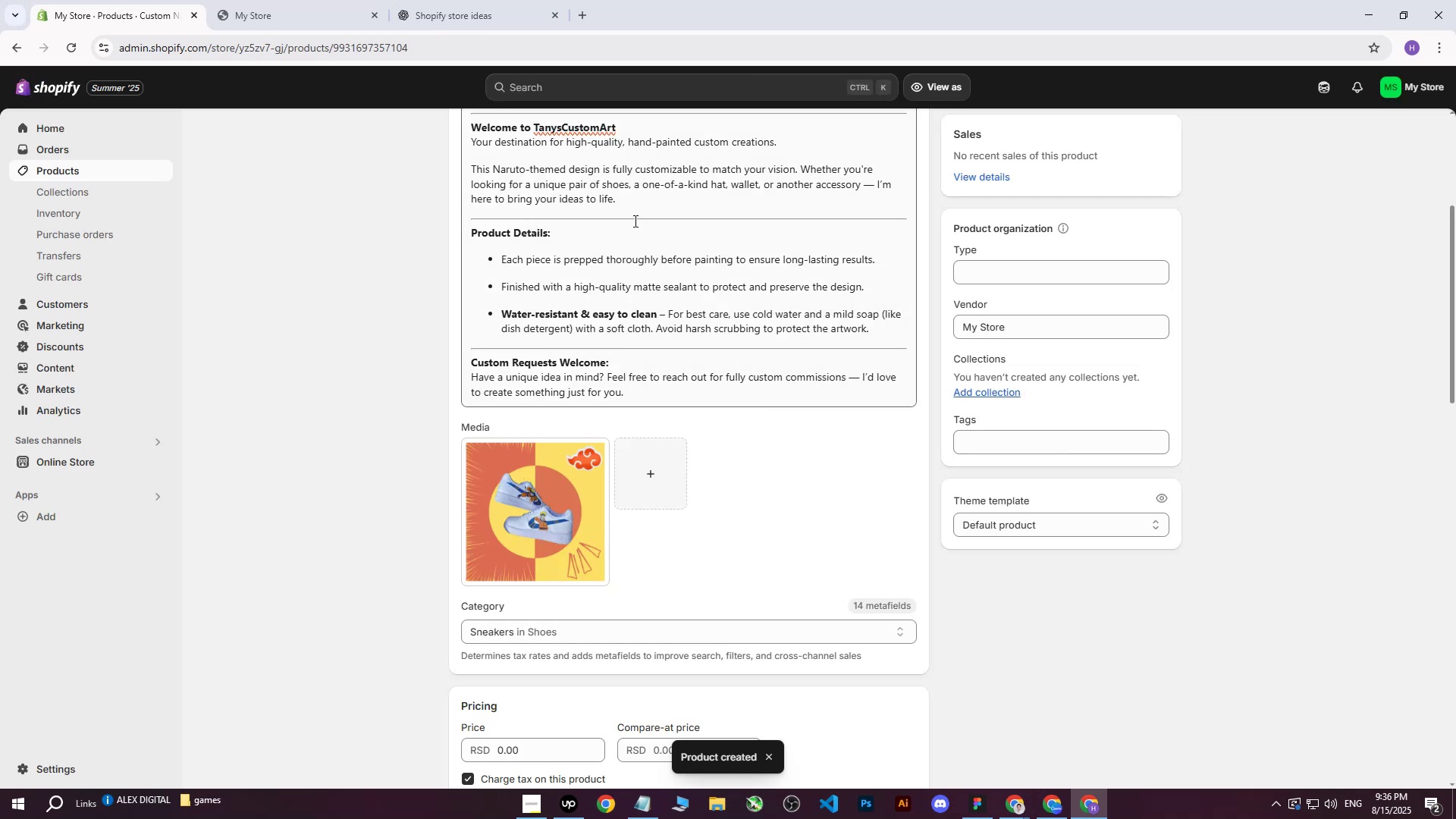 
left_click_drag(start_coordinate=[642, 202], to_coordinate=[492, 137])
 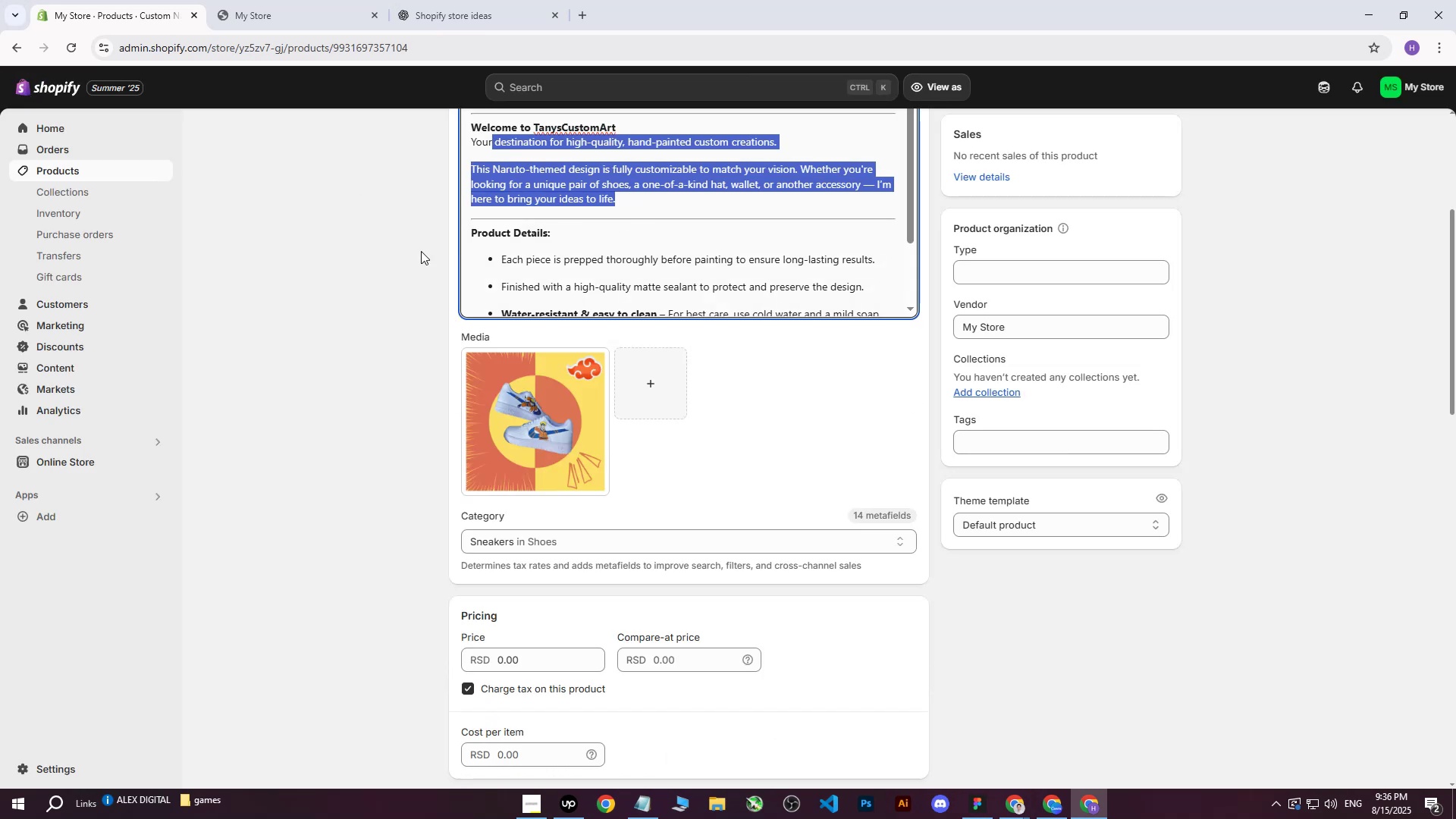 
left_click([420, 251])
 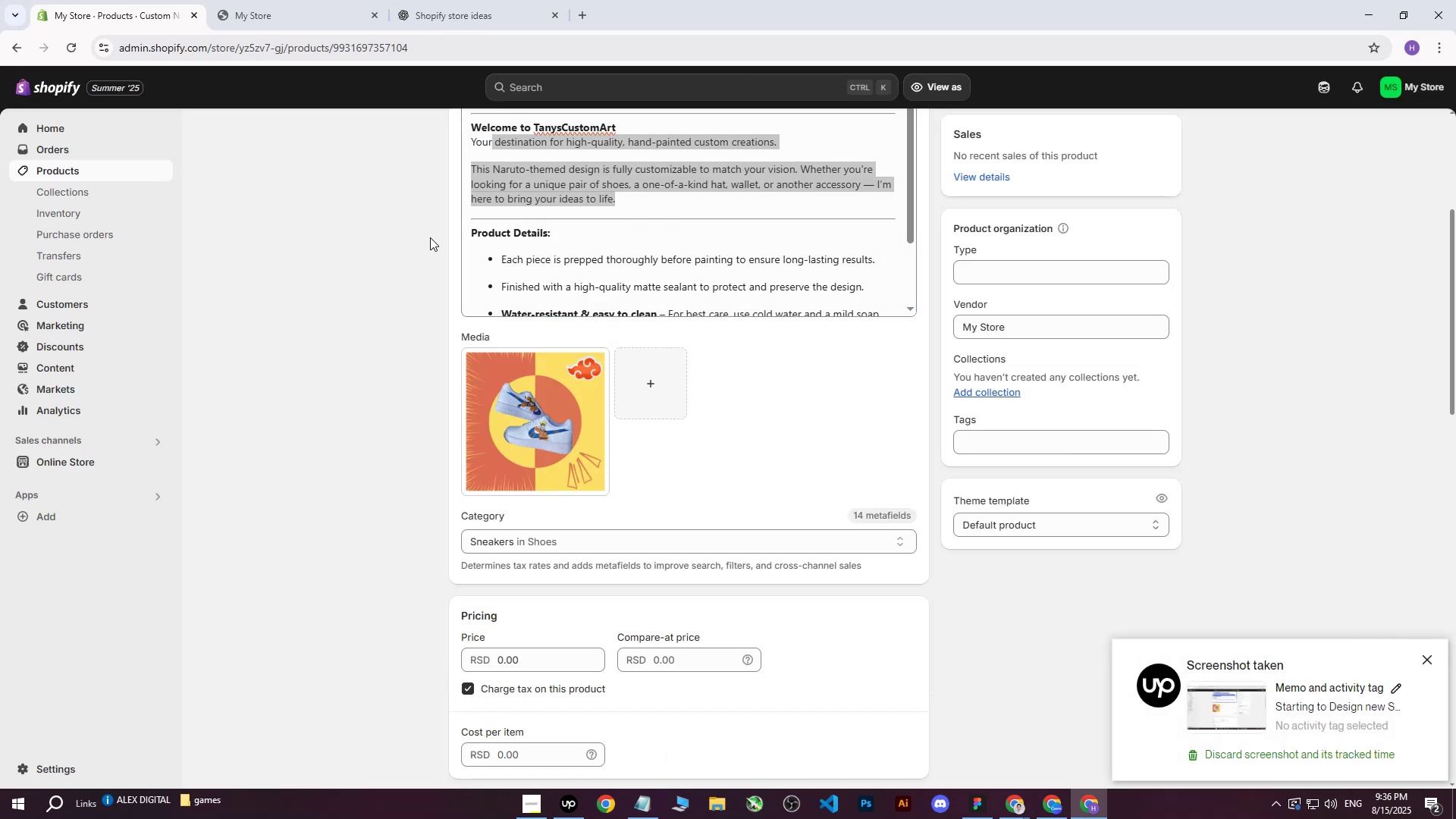 
scroll: coordinate [543, 338], scroll_direction: up, amount: 9.0
 